 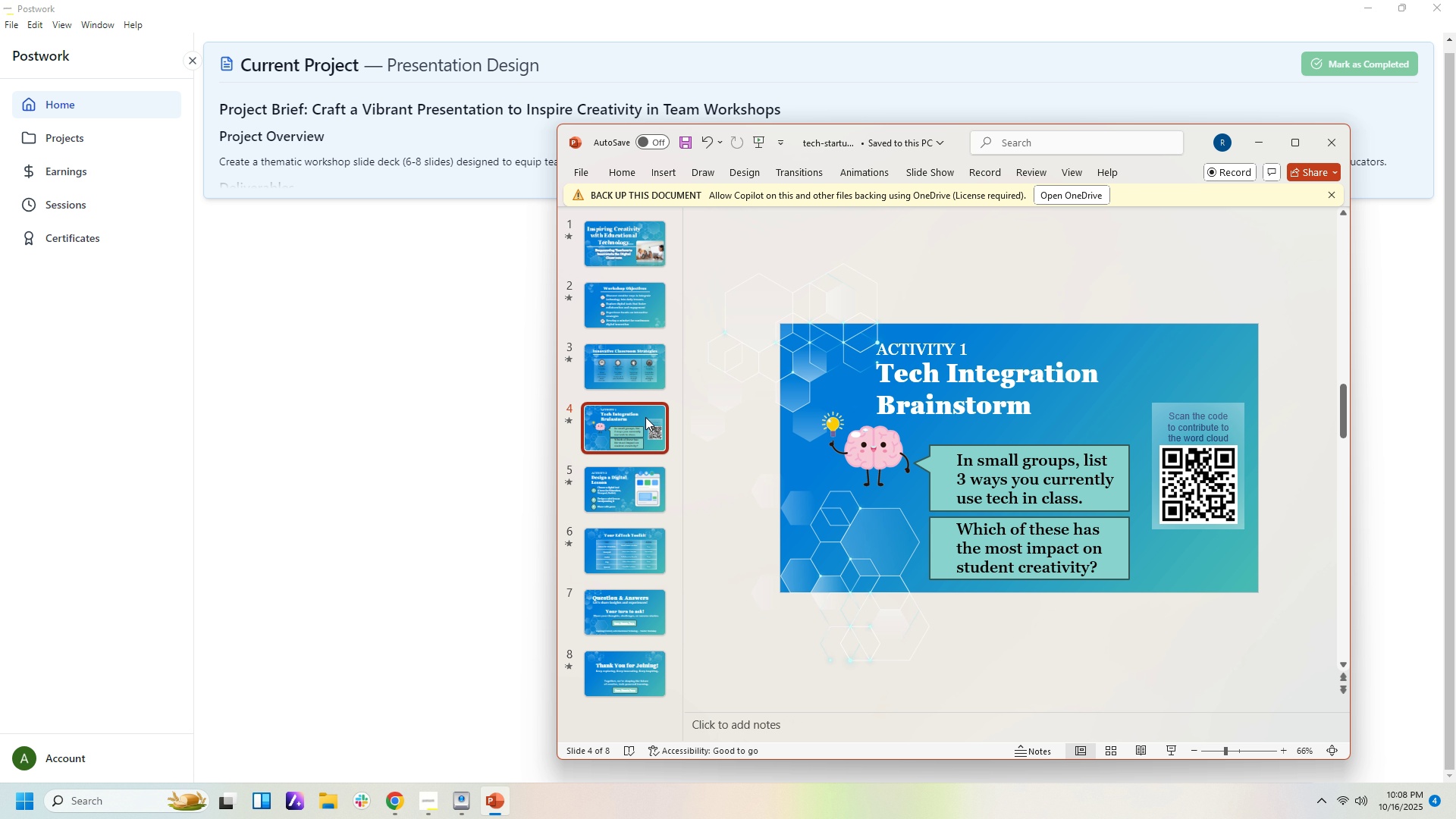 
left_click([602, 547])
 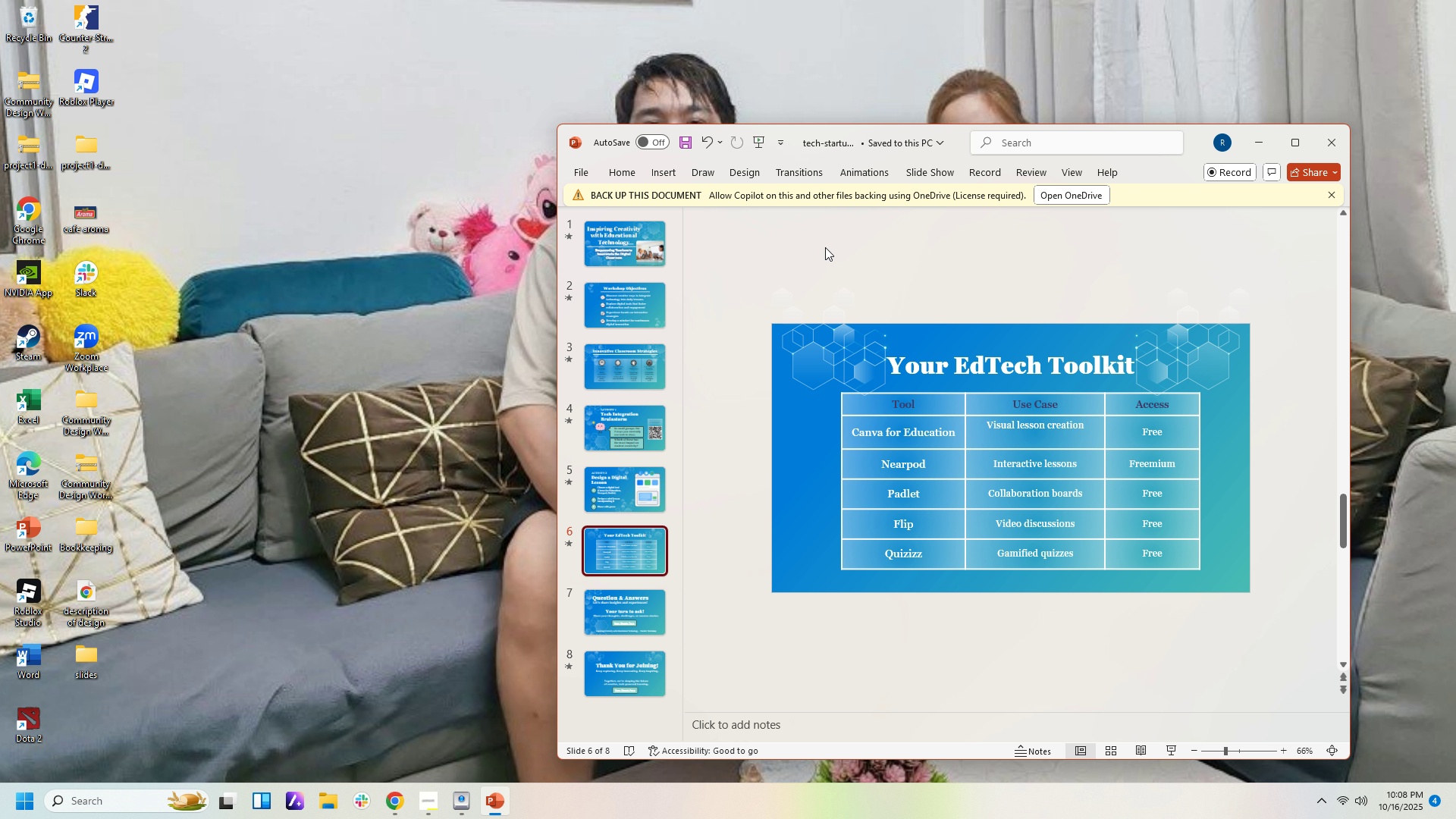 
left_click([1292, 140])
 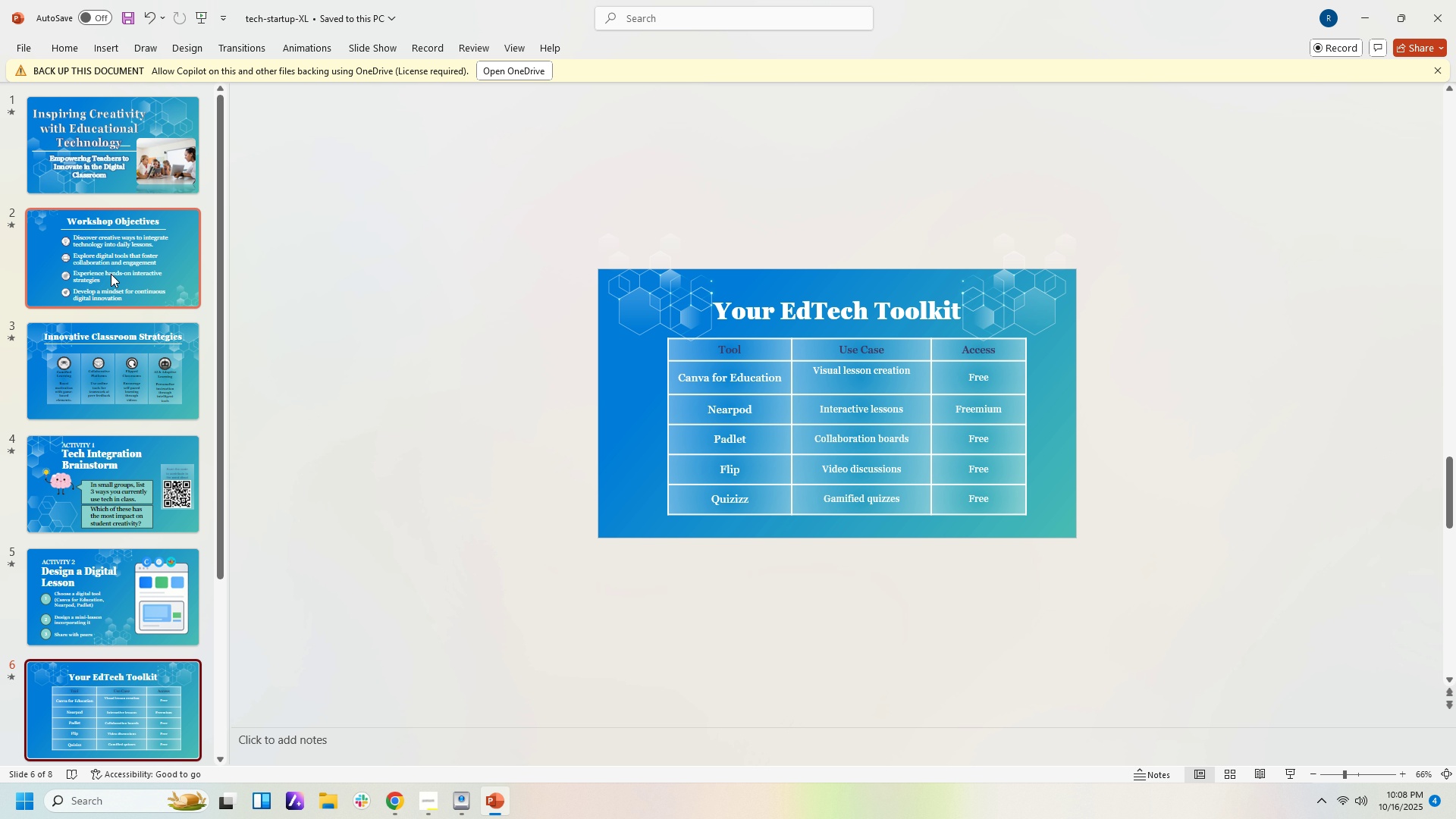 
left_click([97, 168])
 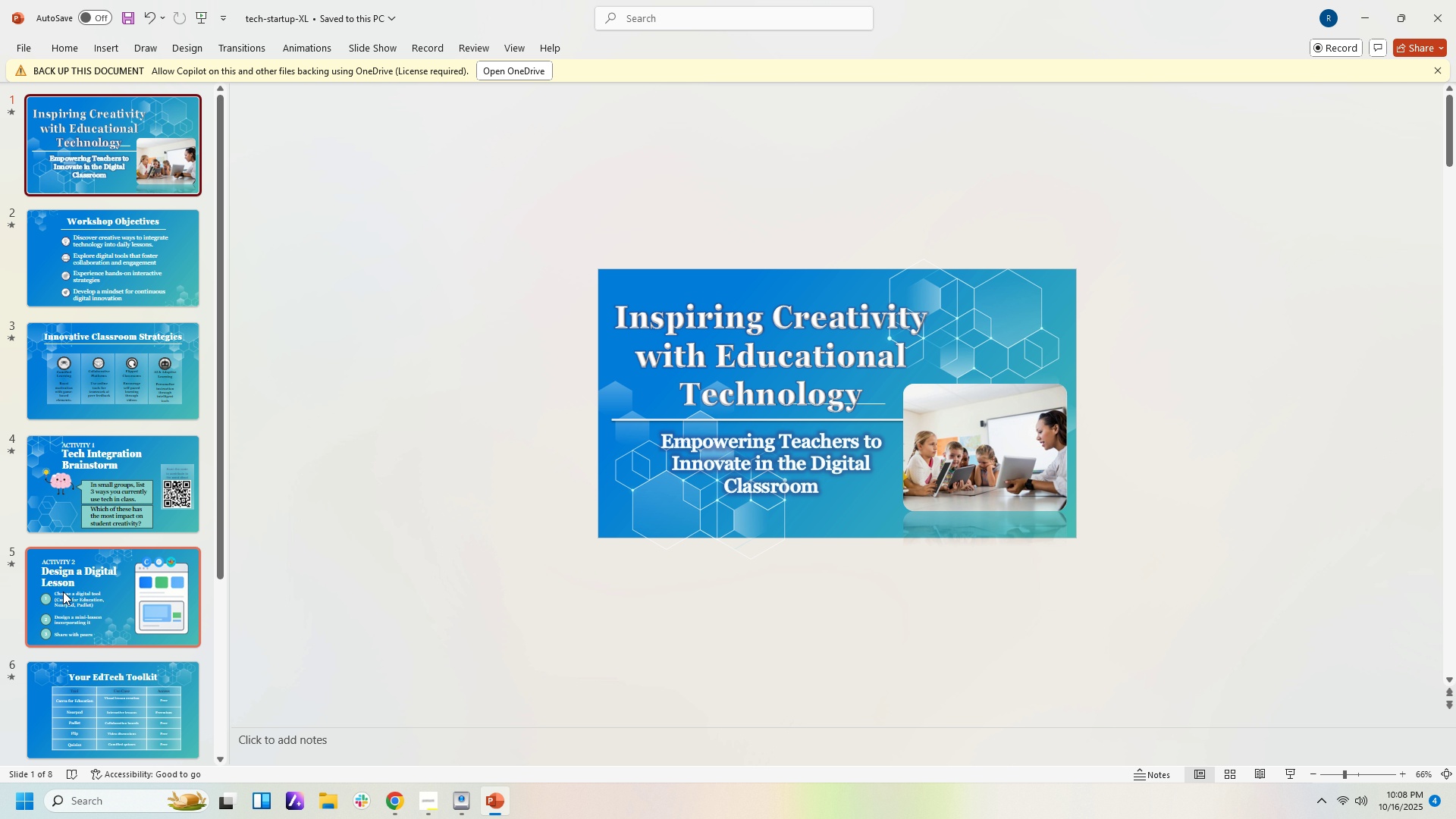 
left_click([63, 592])
 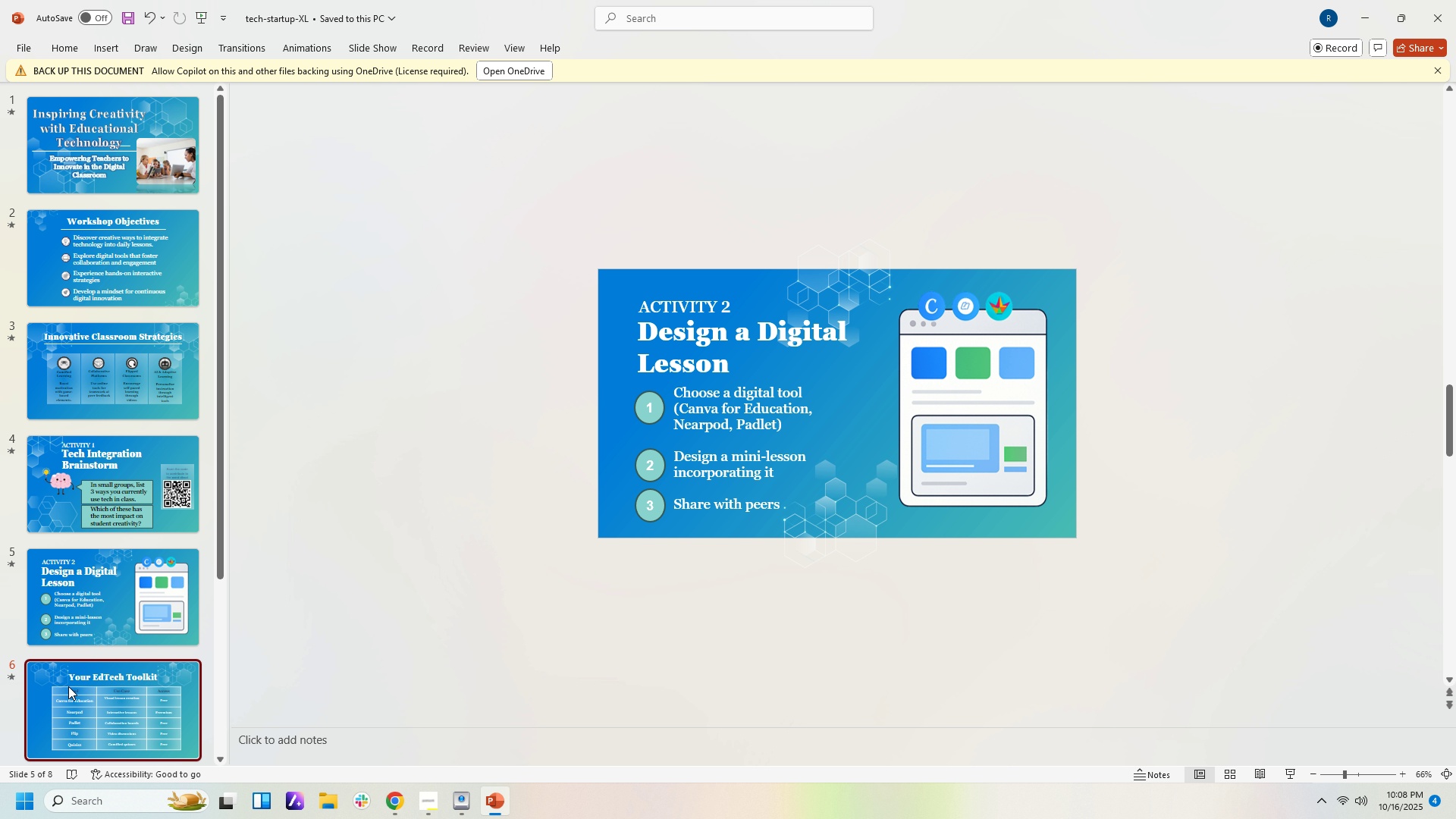 
left_click([68, 686])
 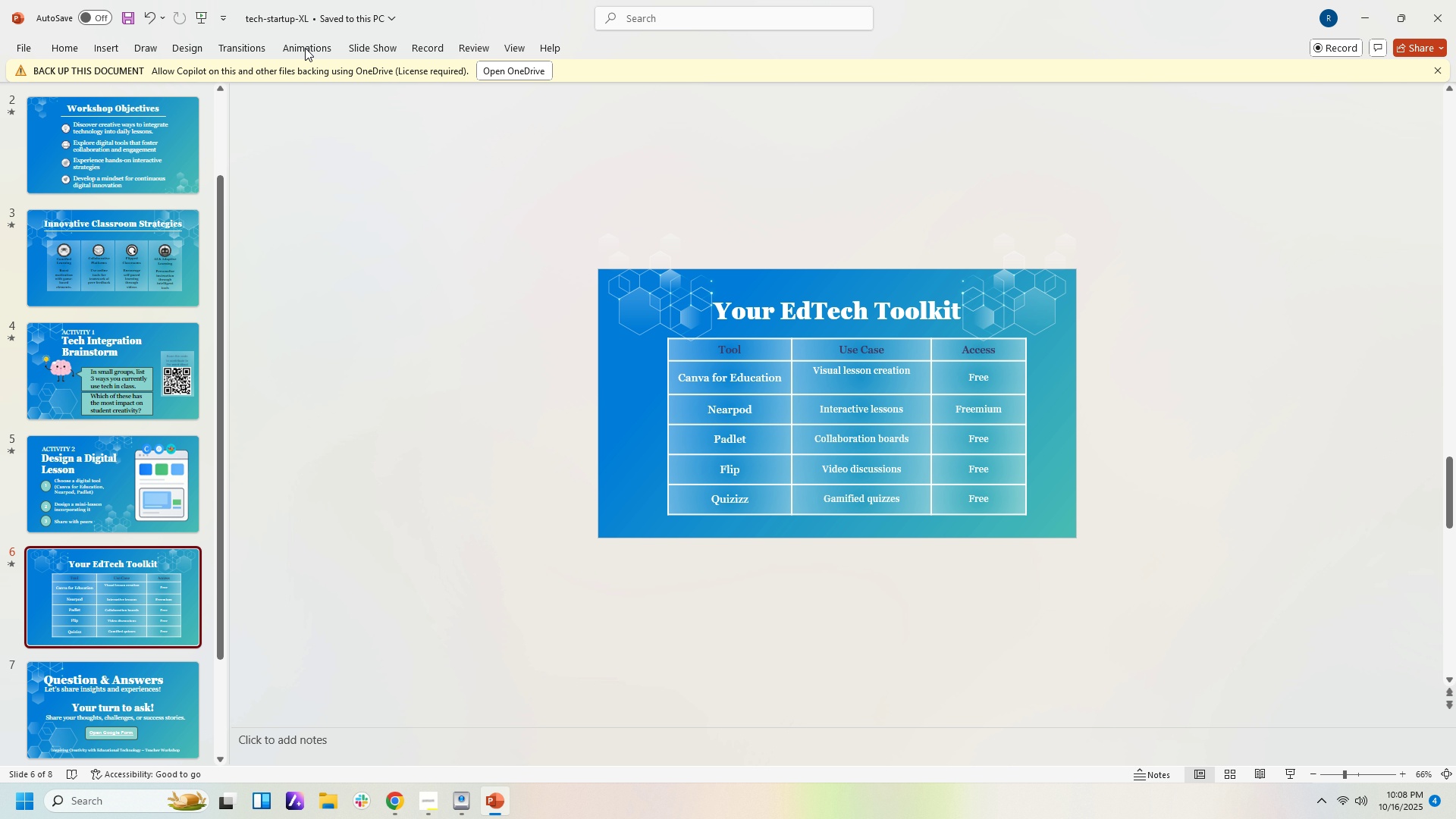 
left_click([396, 44])
 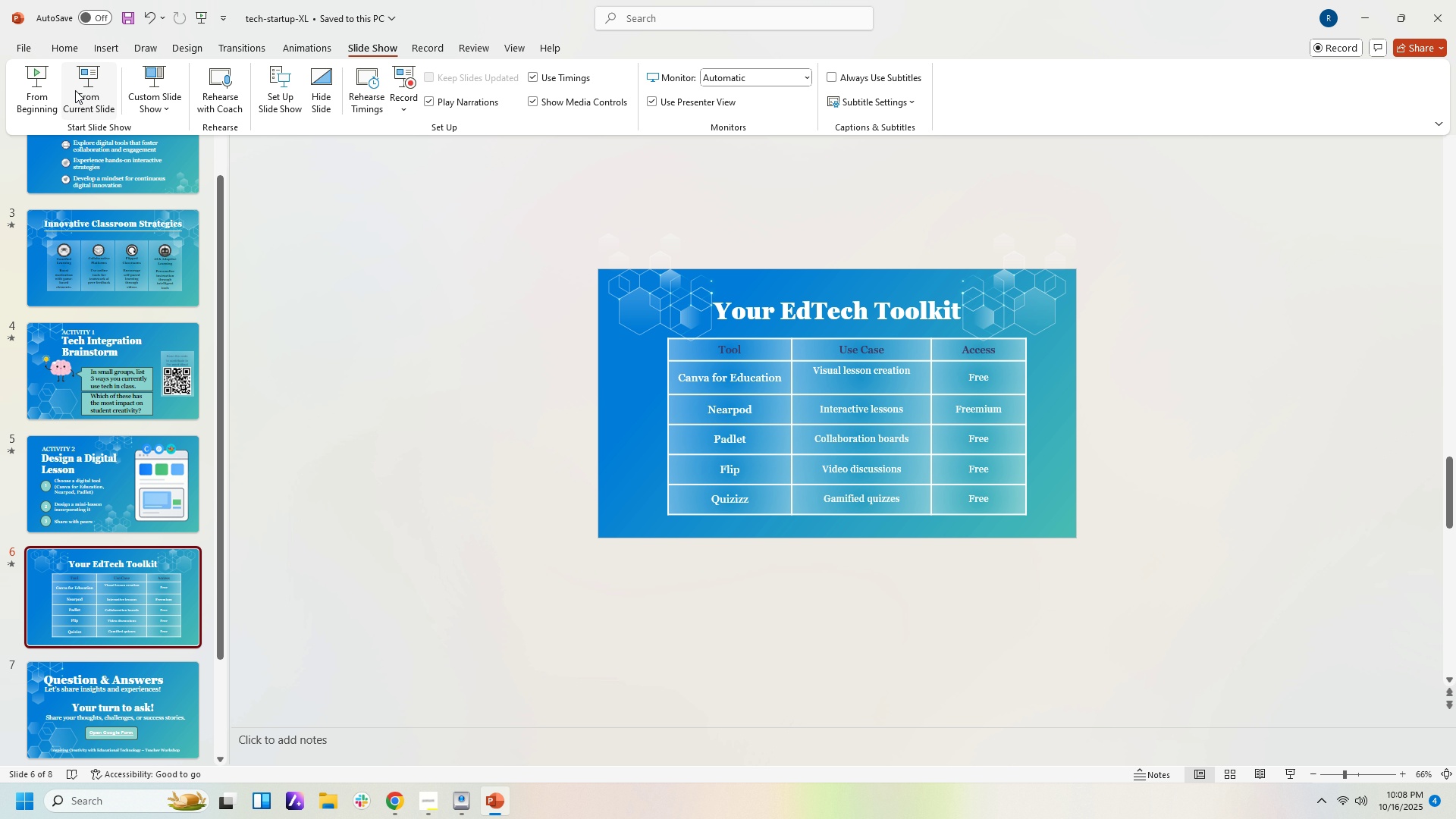 
left_click([90, 89])
 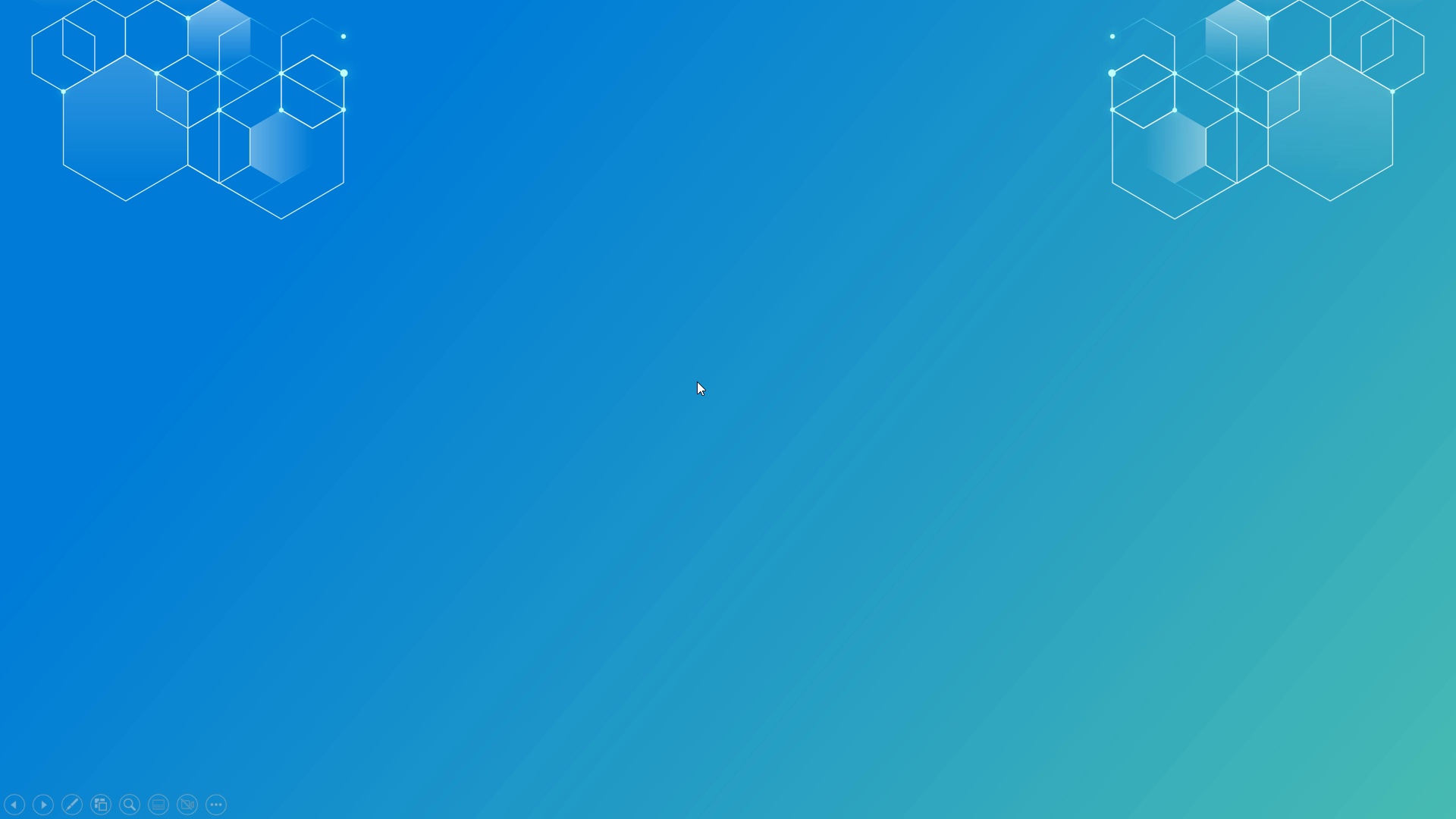 
key(ArrowDown)
 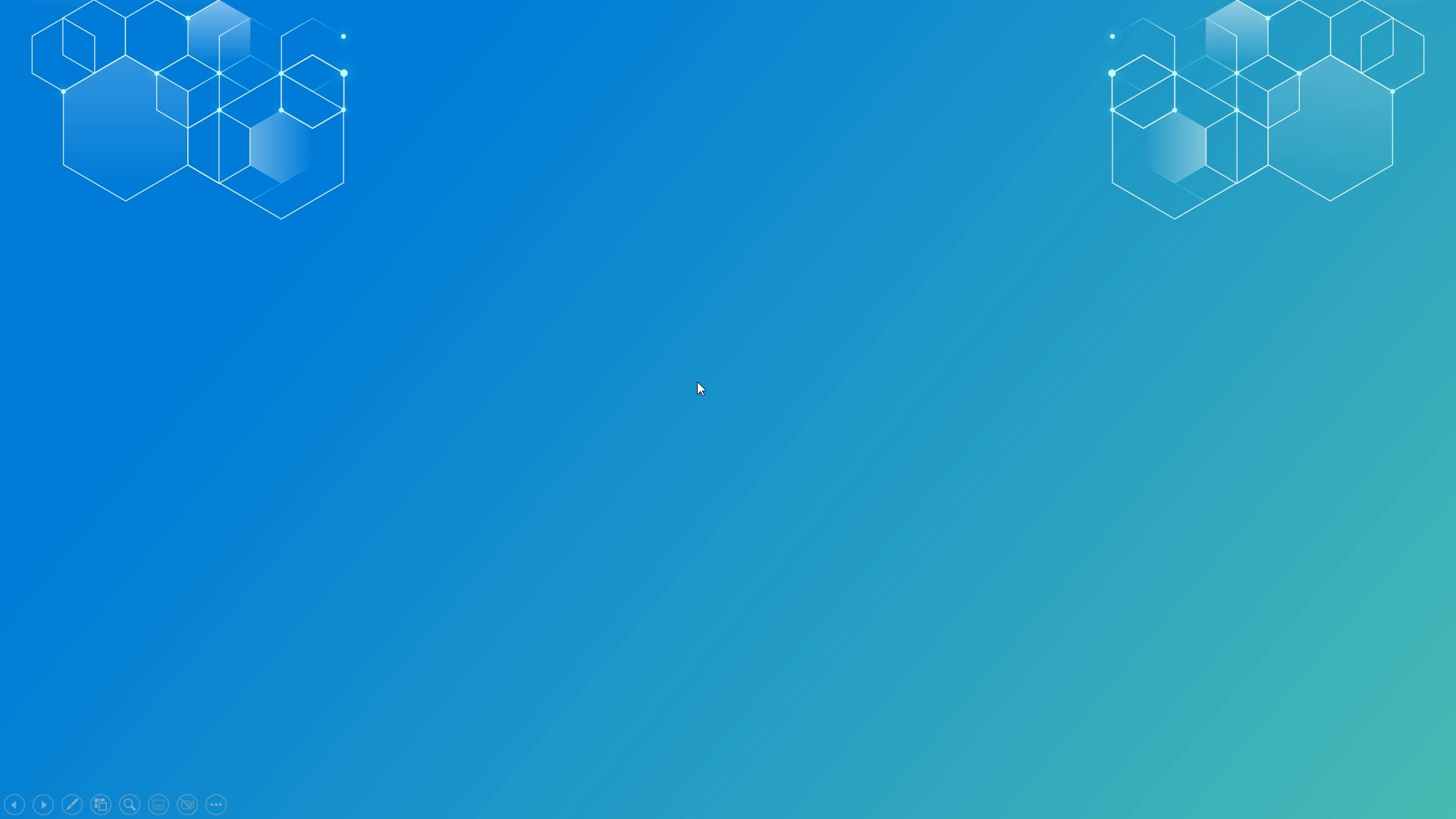 
key(ArrowDown)
 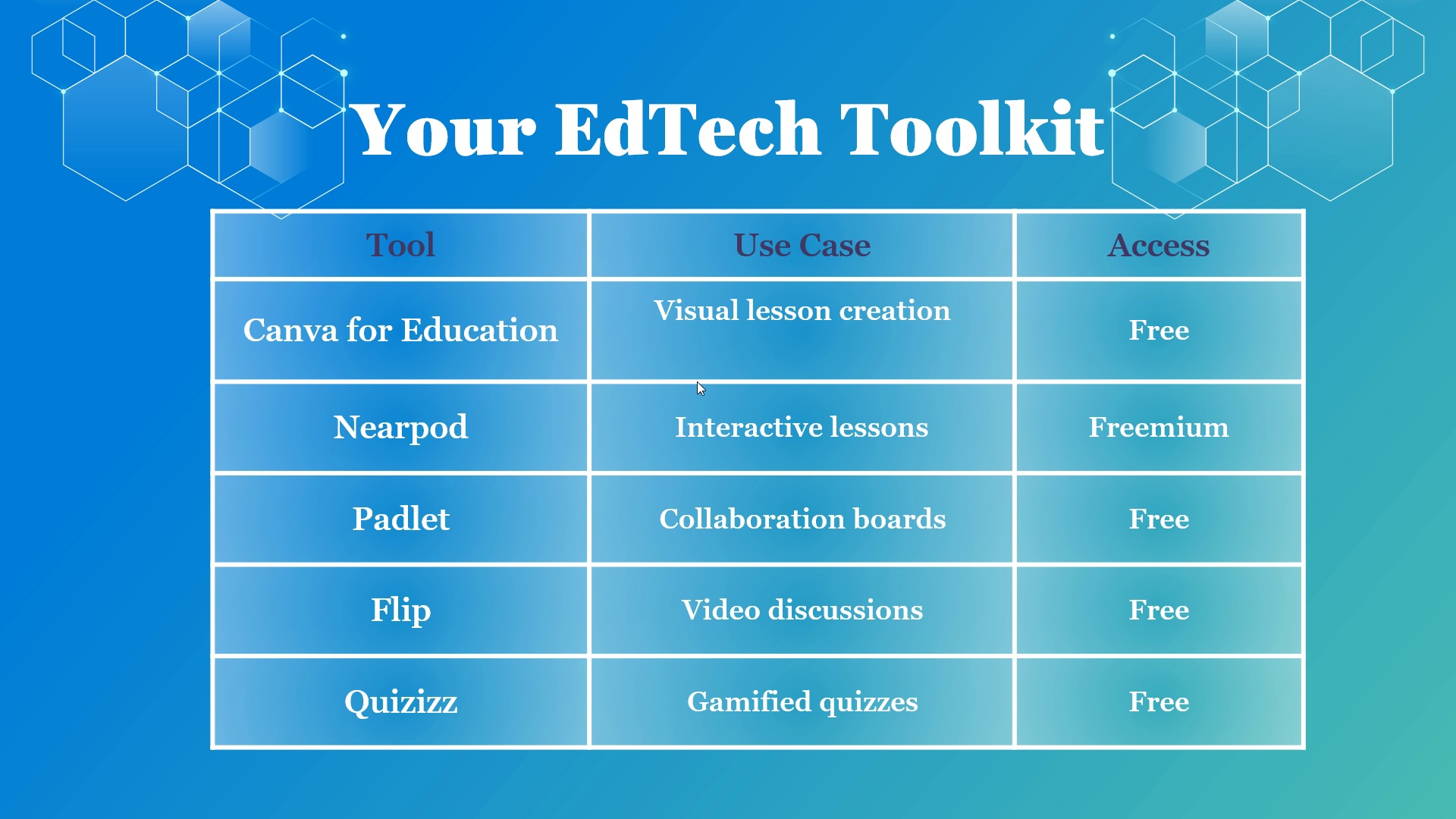 
key(ArrowDown)
 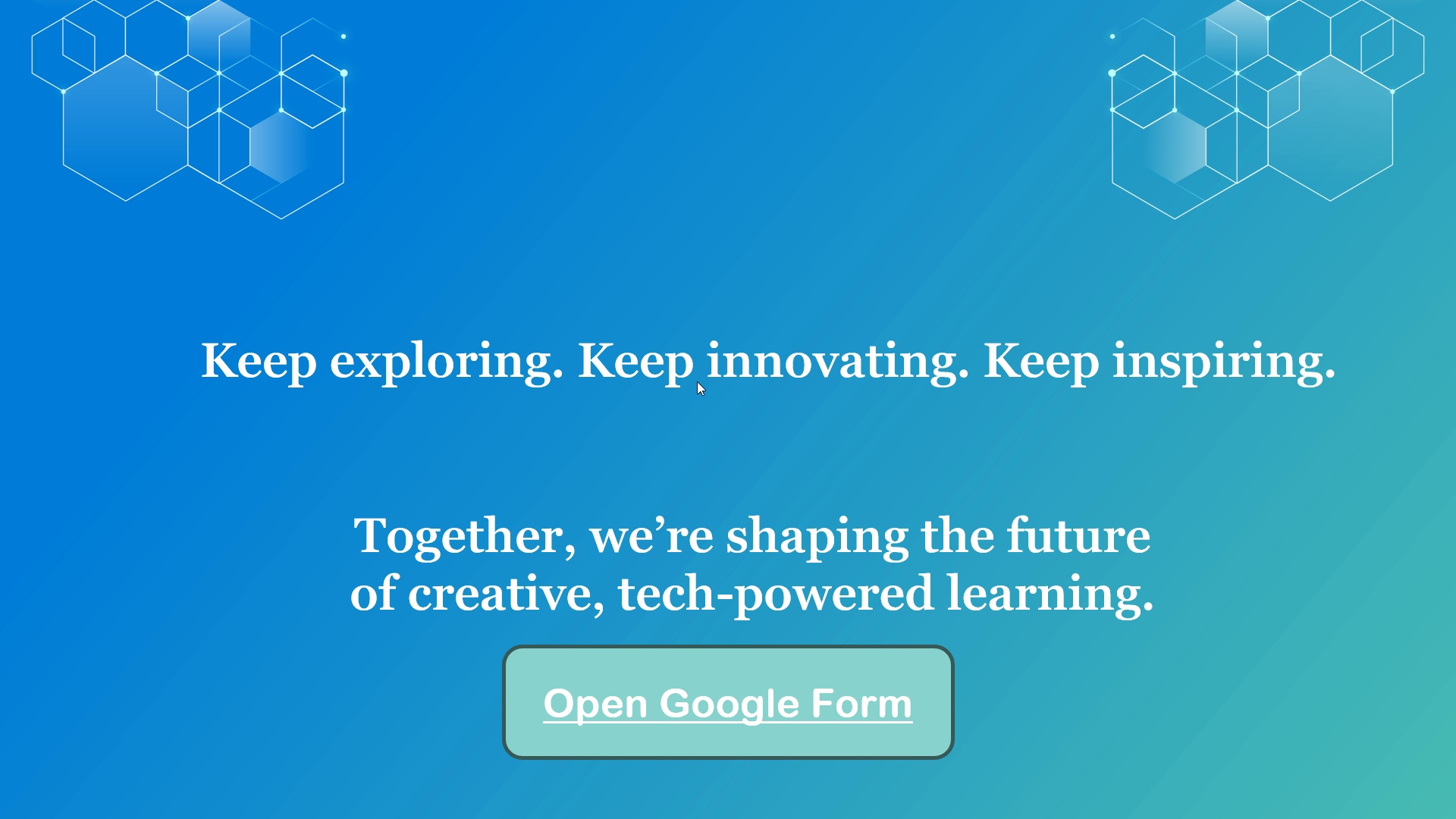 
key(ArrowDown)
 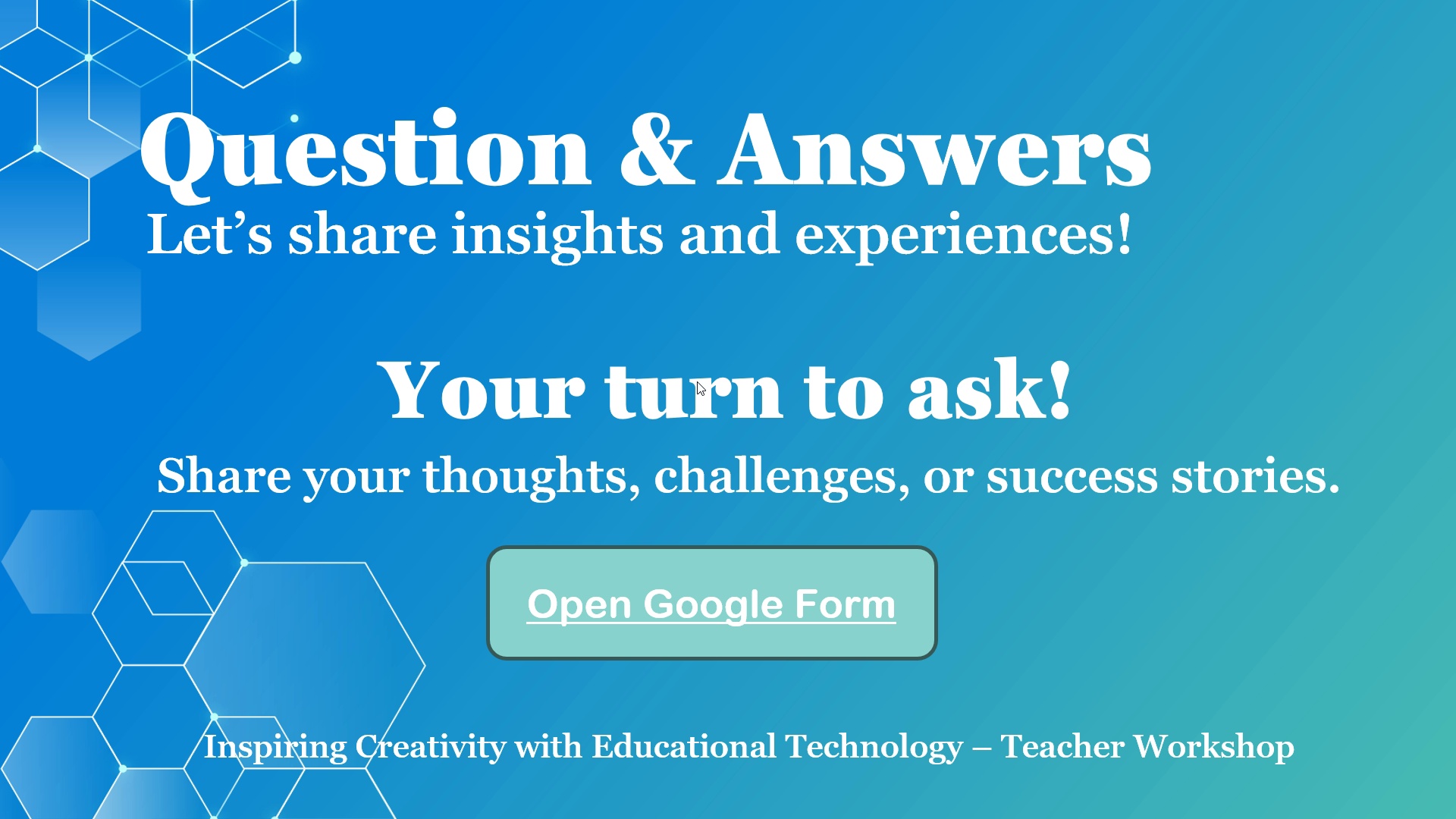 
key(ArrowUp)
 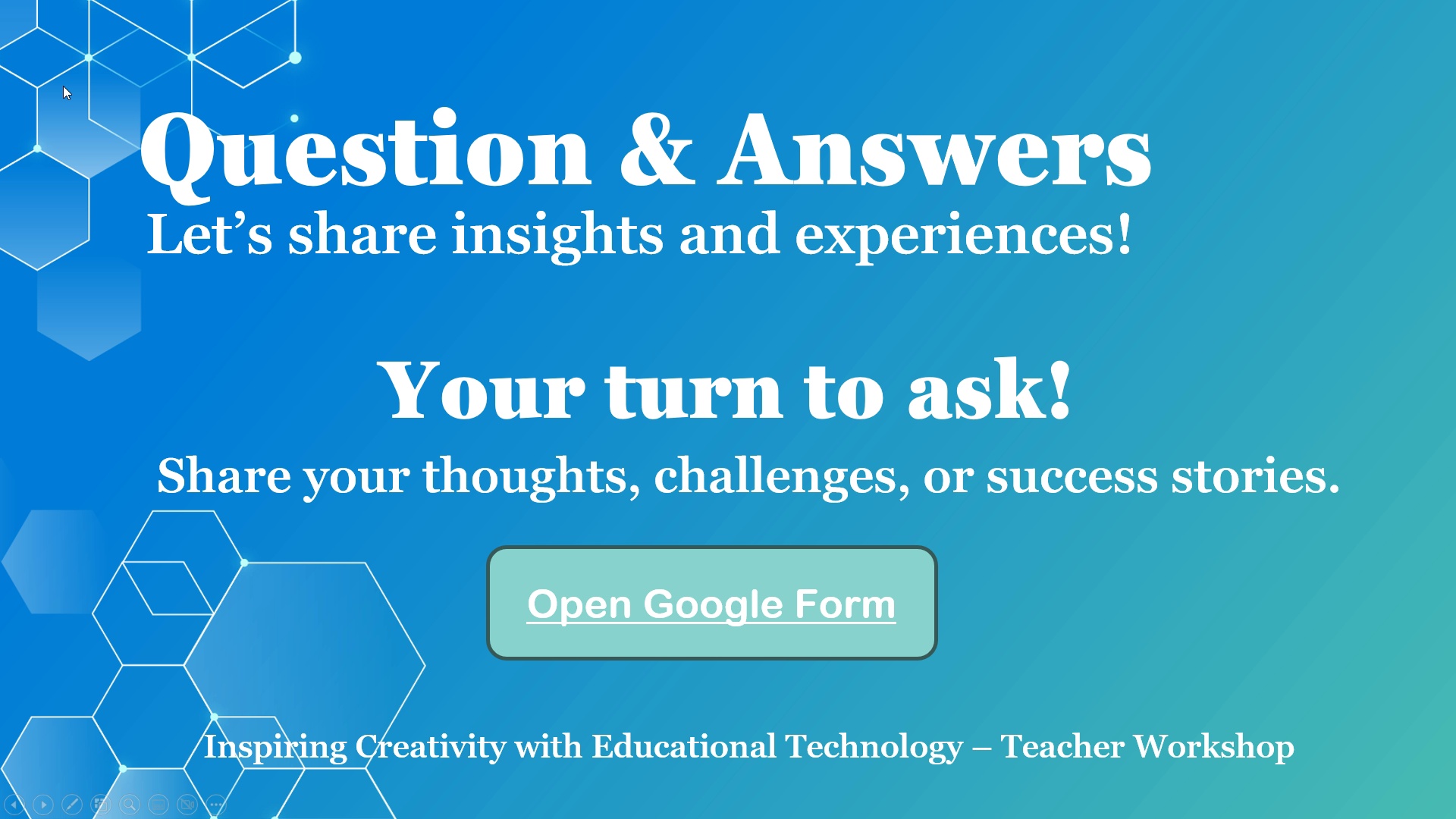 
wait(5.79)
 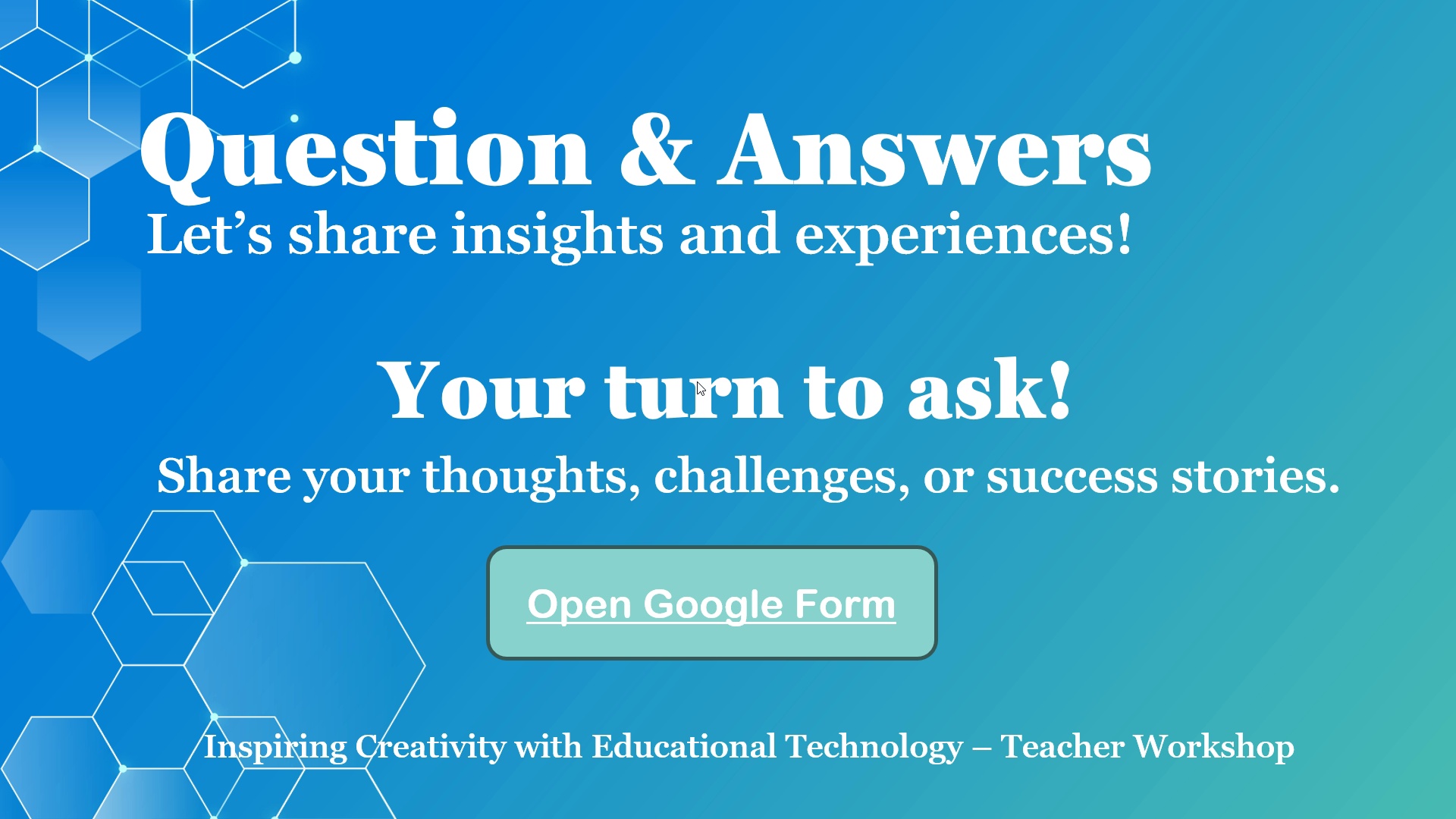 
key(Escape)
 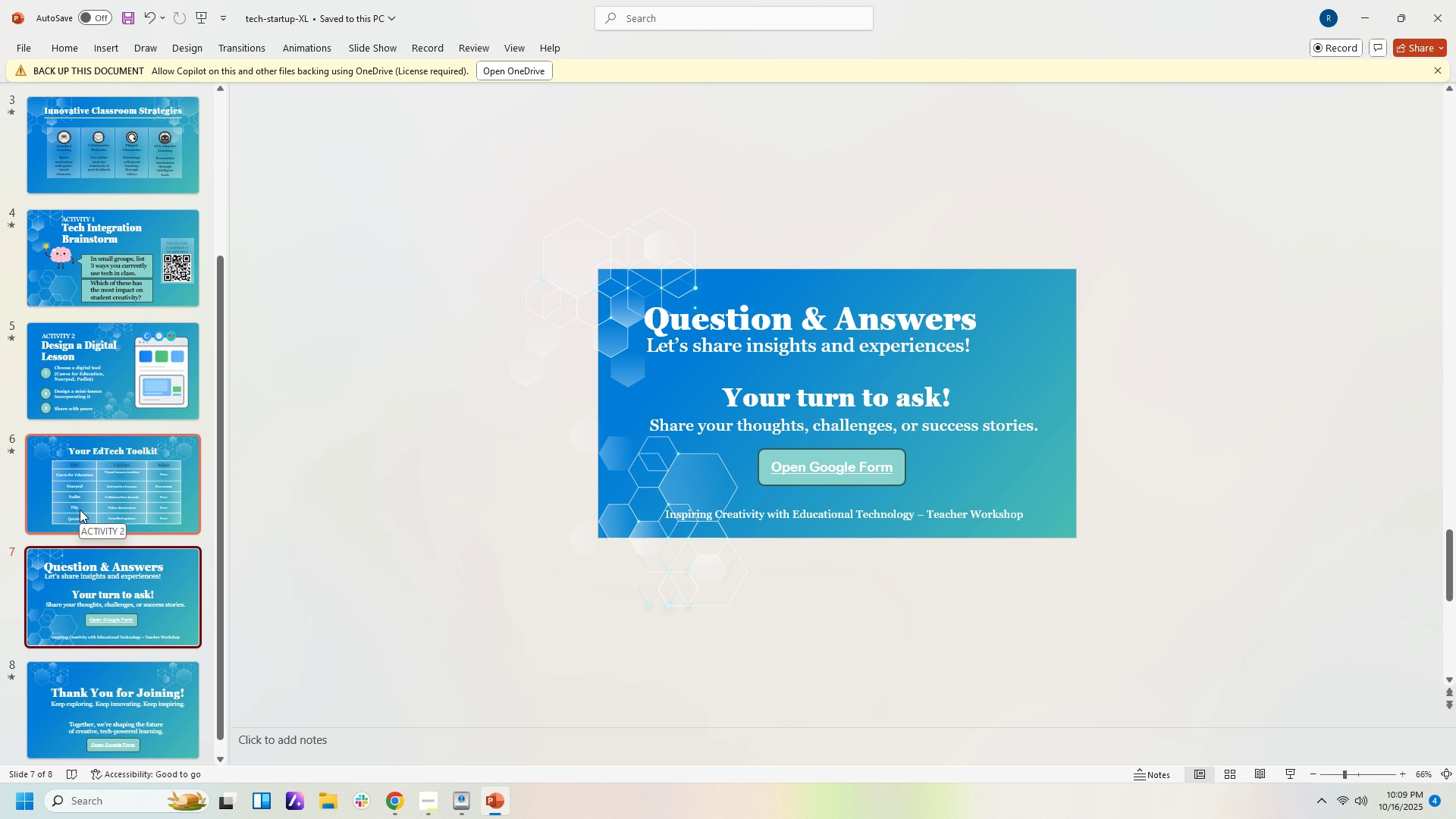 
left_click([111, 560])
 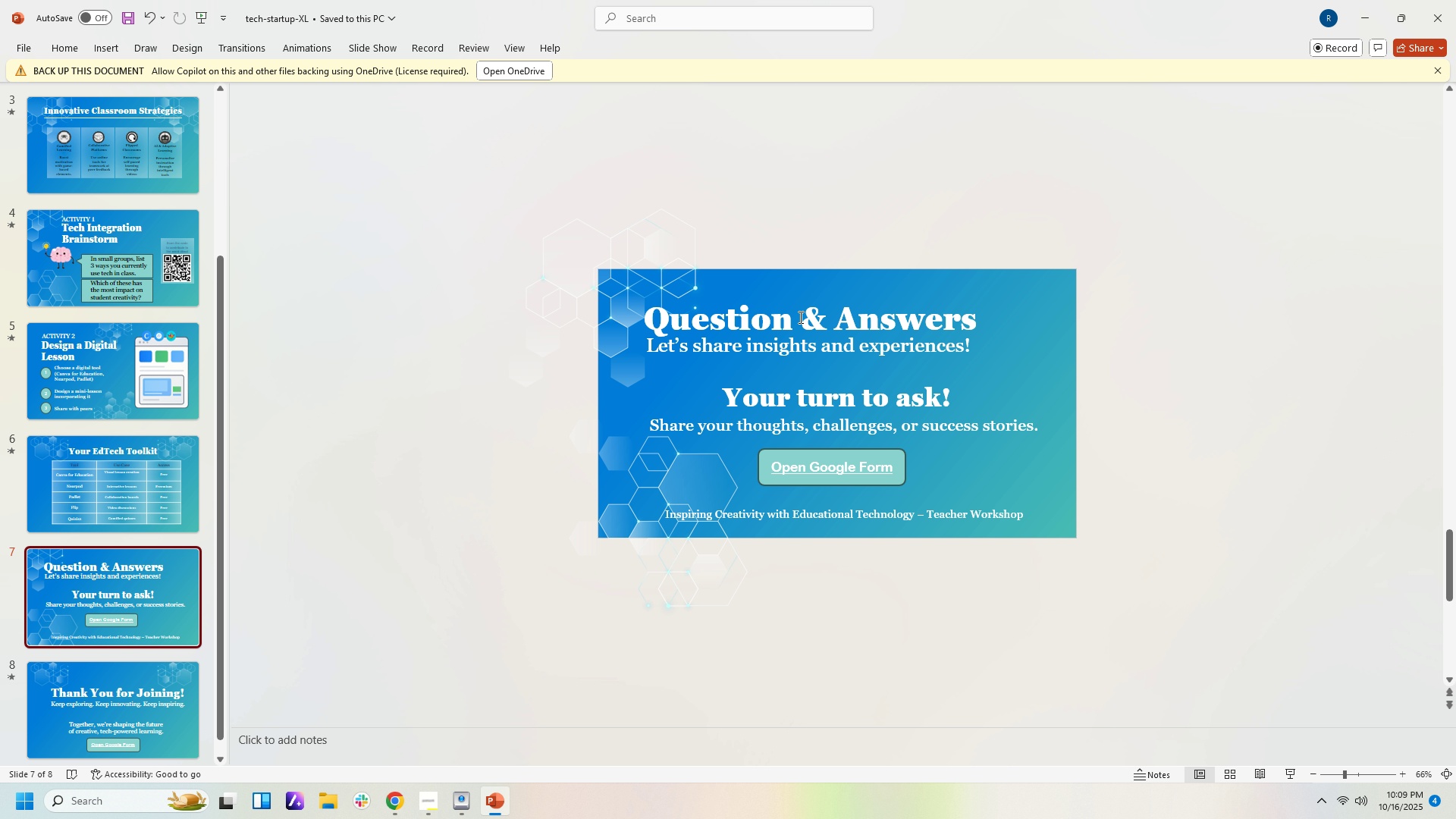 
left_click([797, 317])
 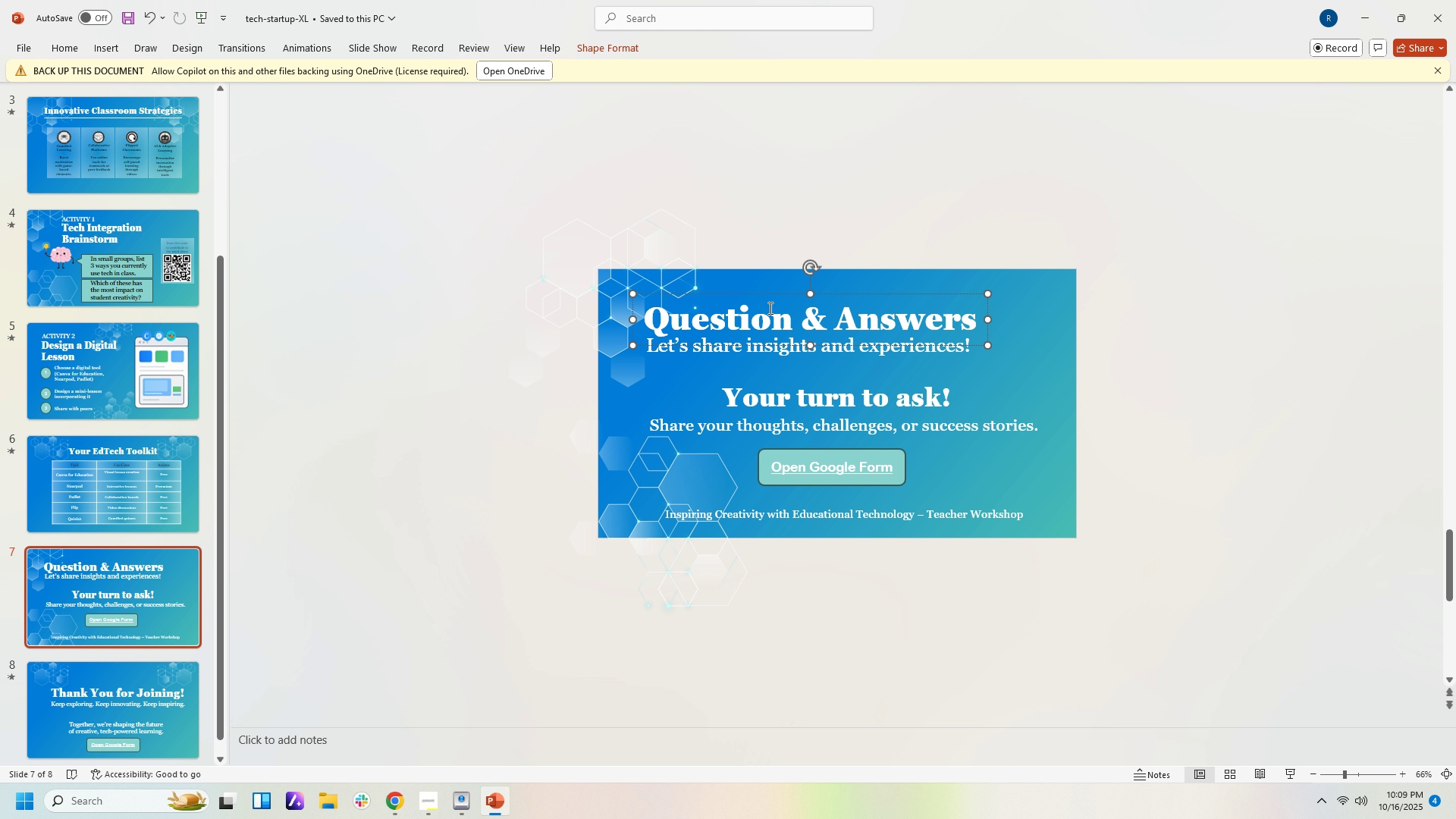 
key(ArrowLeft)
 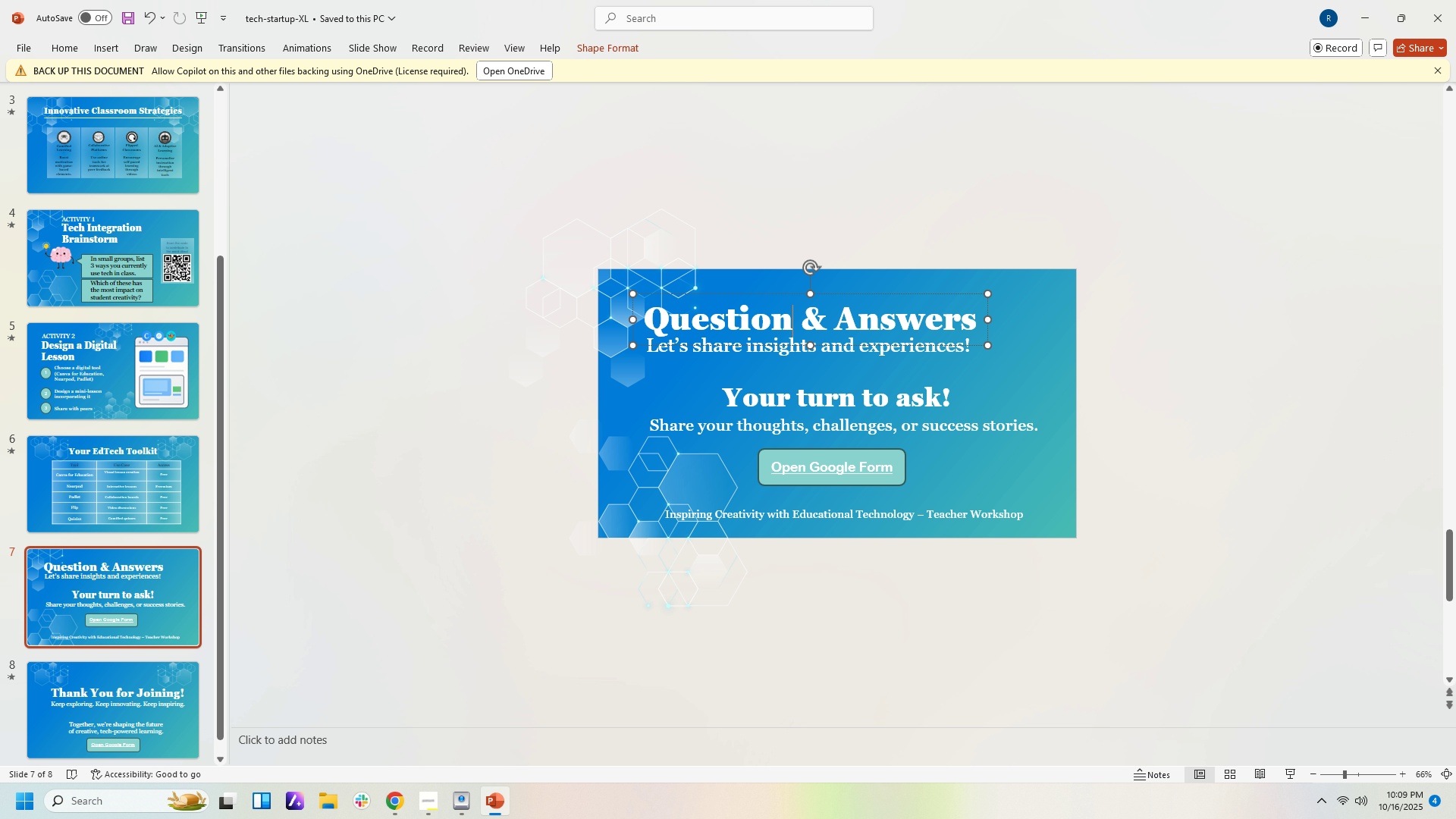 
key(S)
 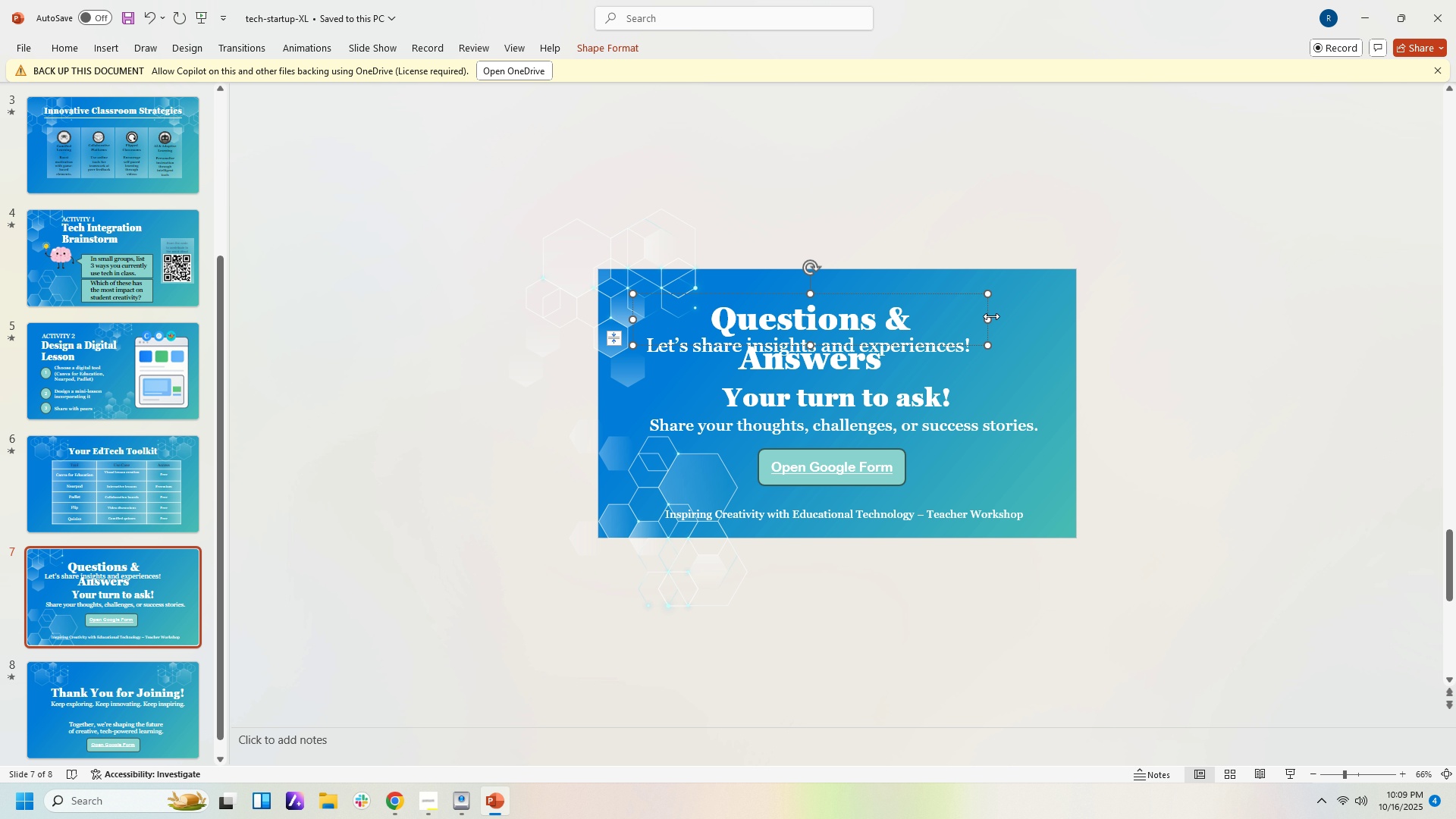 
left_click([992, 313])
 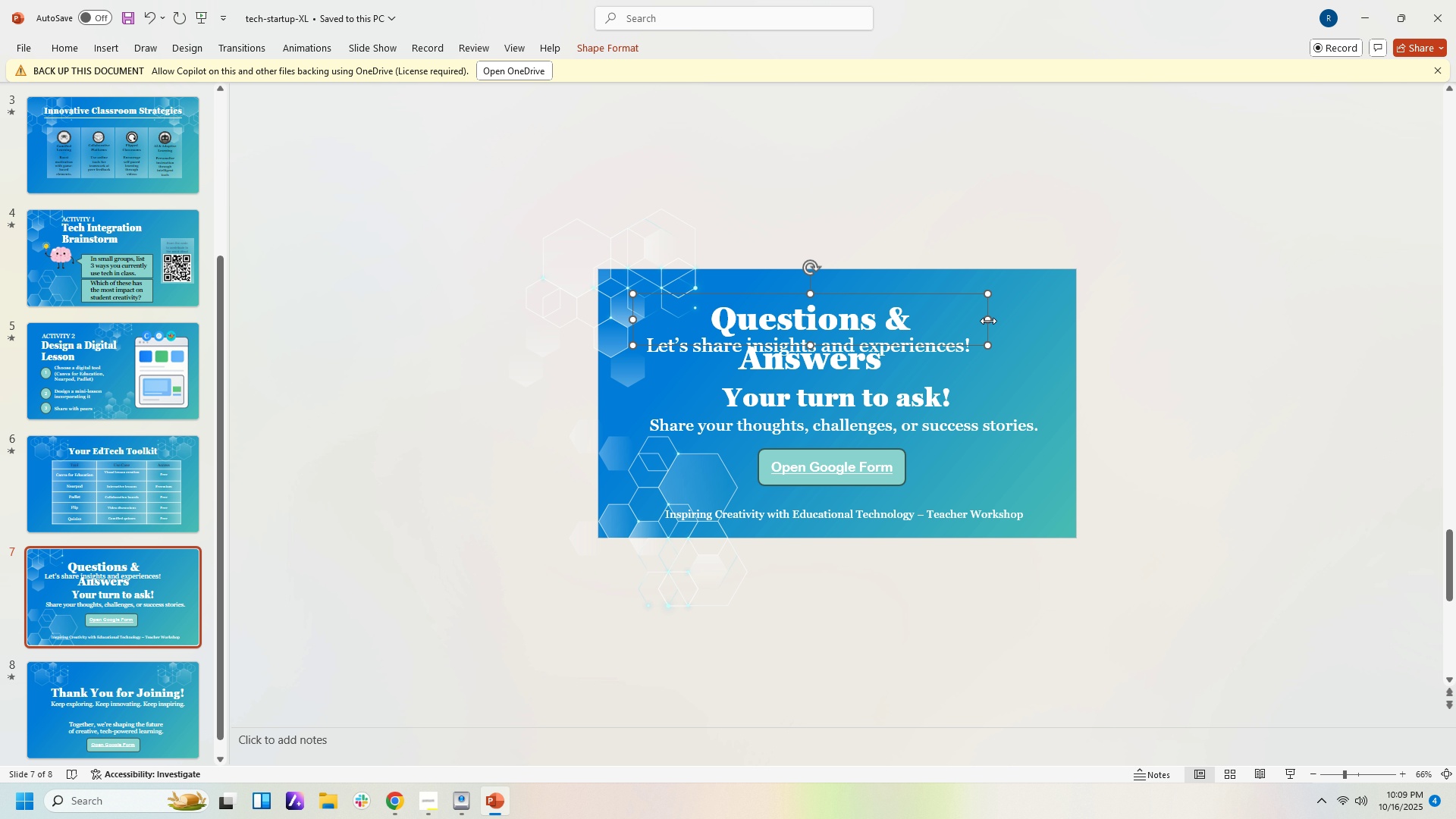 
left_click_drag(start_coordinate=[988, 321], to_coordinate=[1050, 320])
 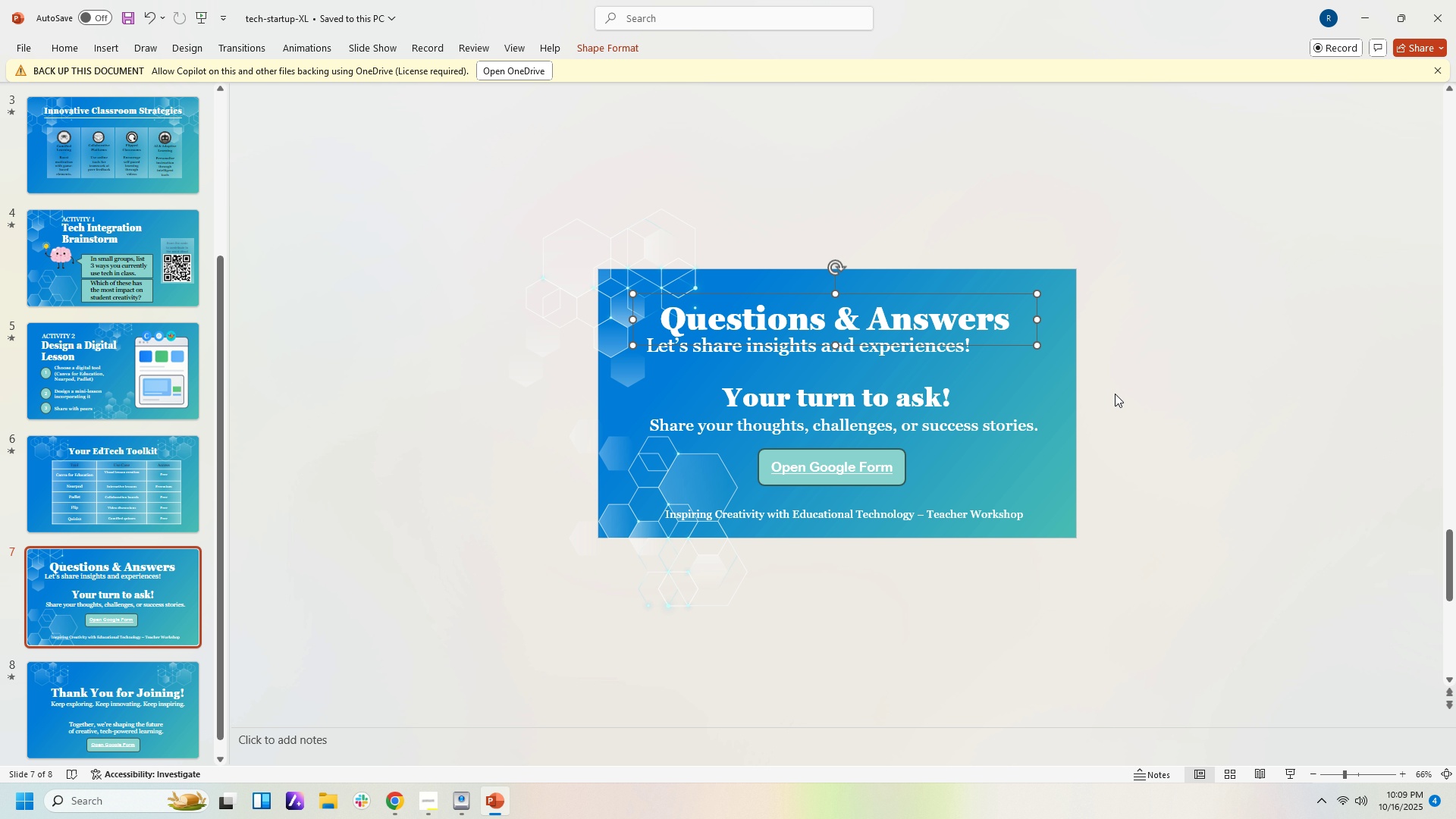 
key(ArrowRight)
 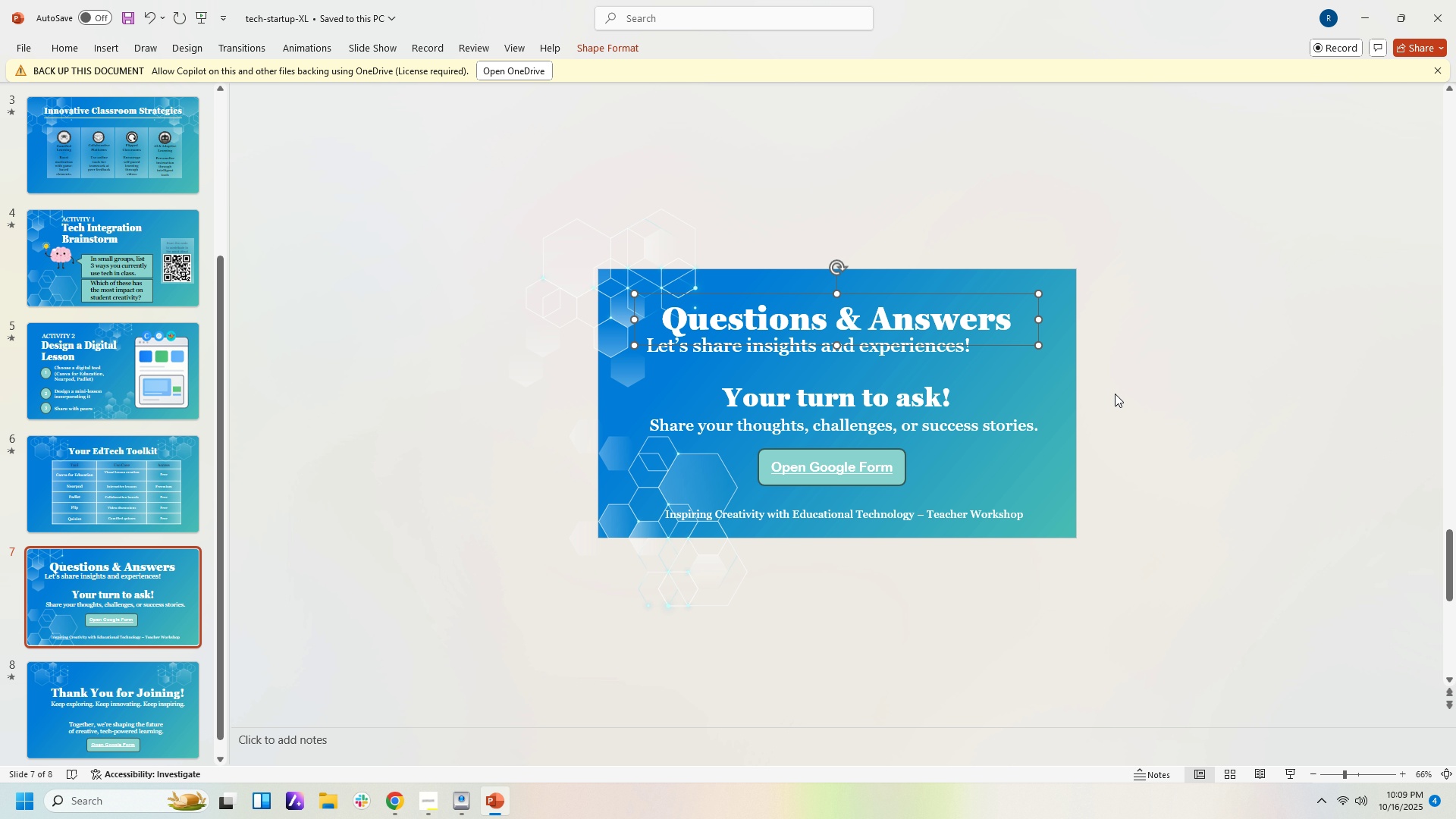 
key(ArrowRight)
 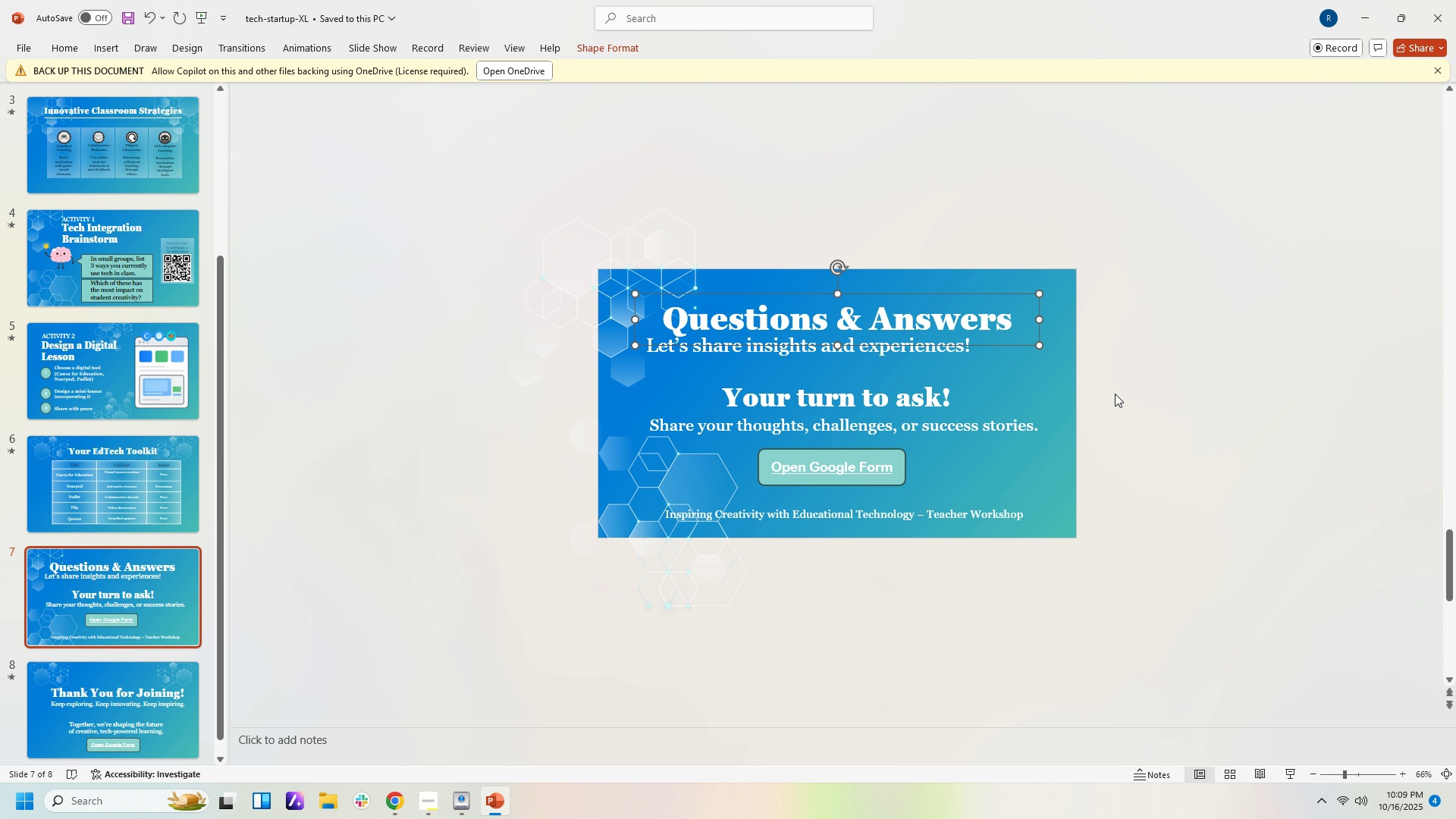 
key(ArrowRight)
 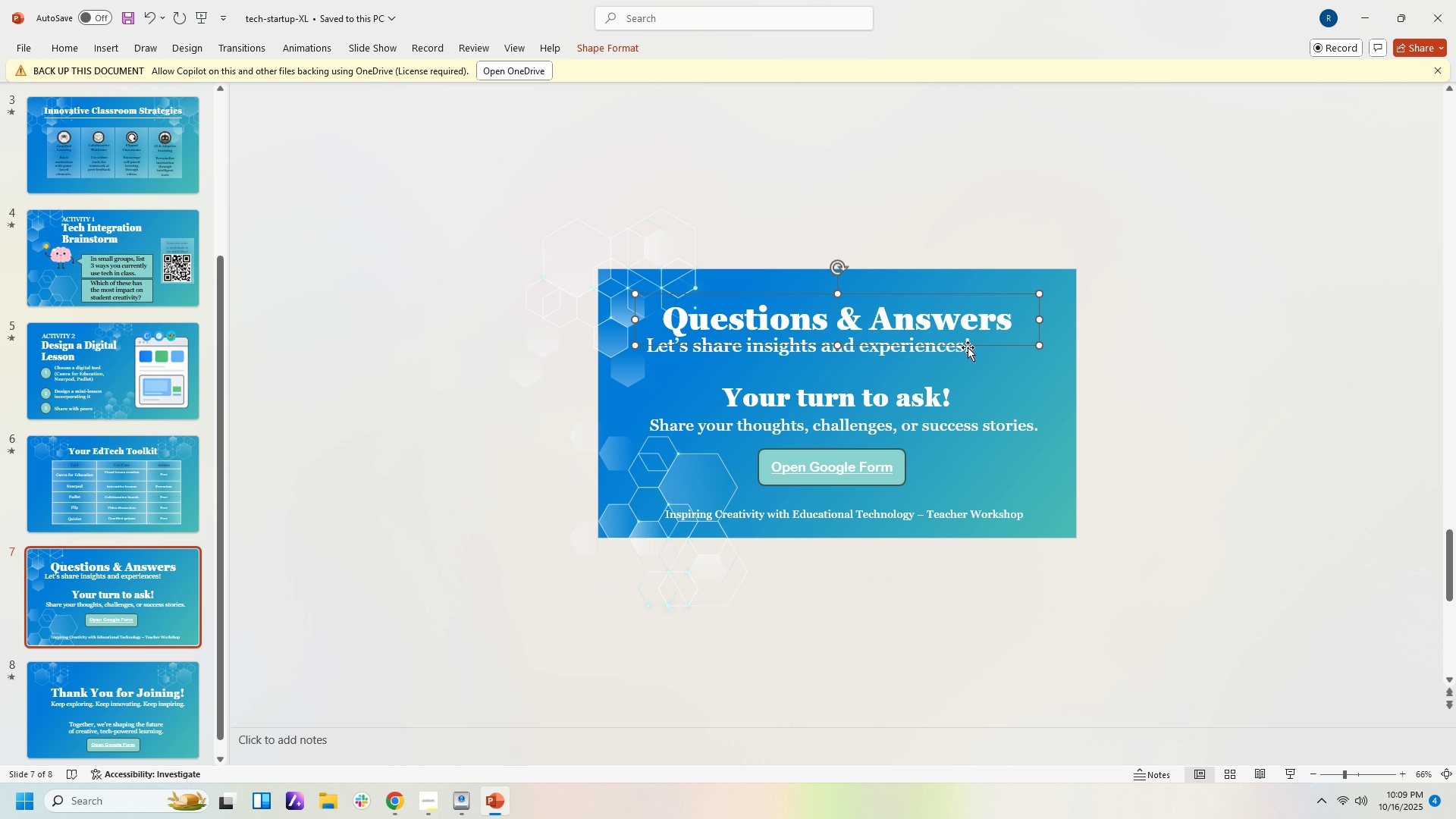 
left_click([963, 348])
 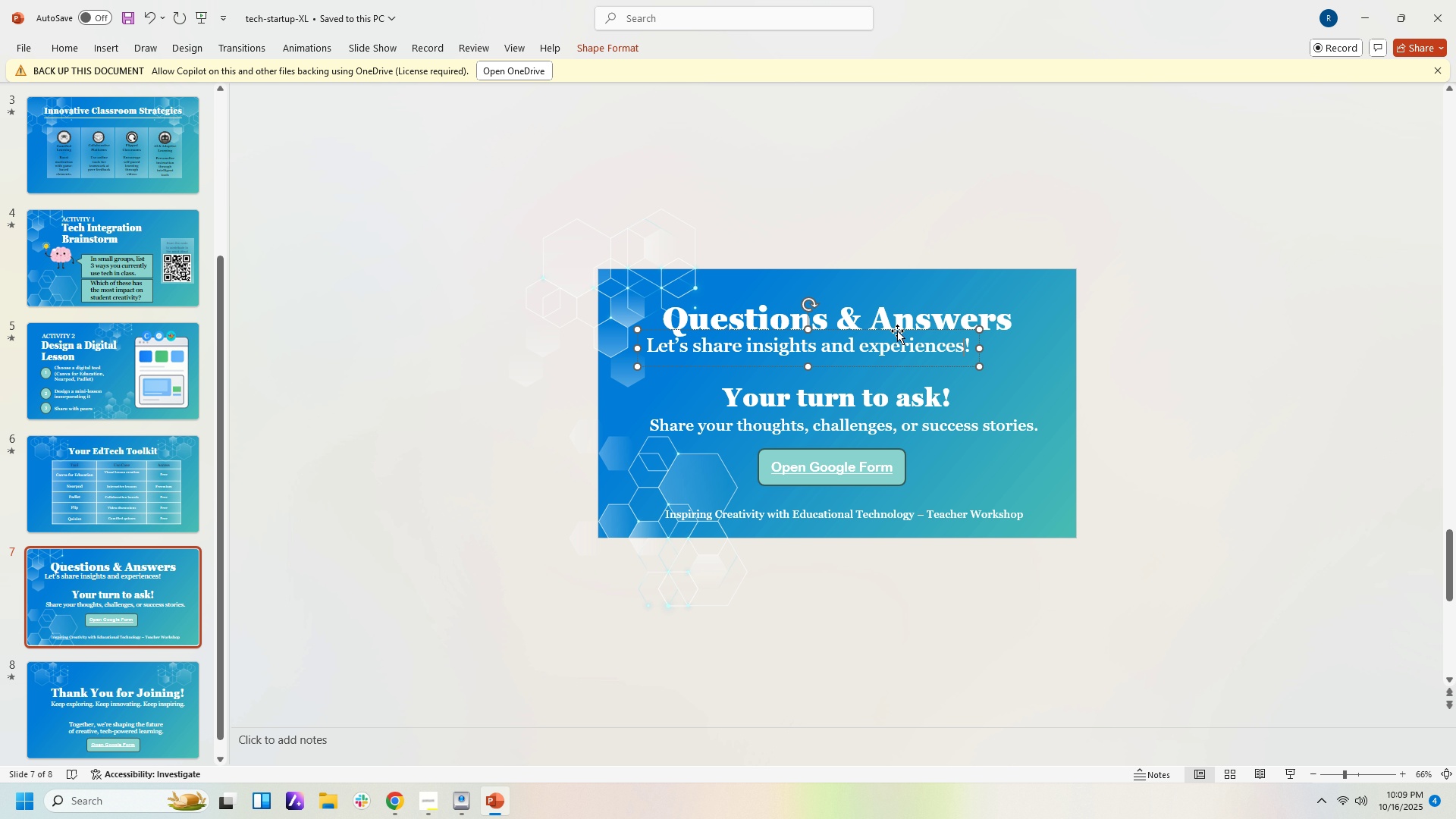 
left_click_drag(start_coordinate=[897, 331], to_coordinate=[928, 331])
 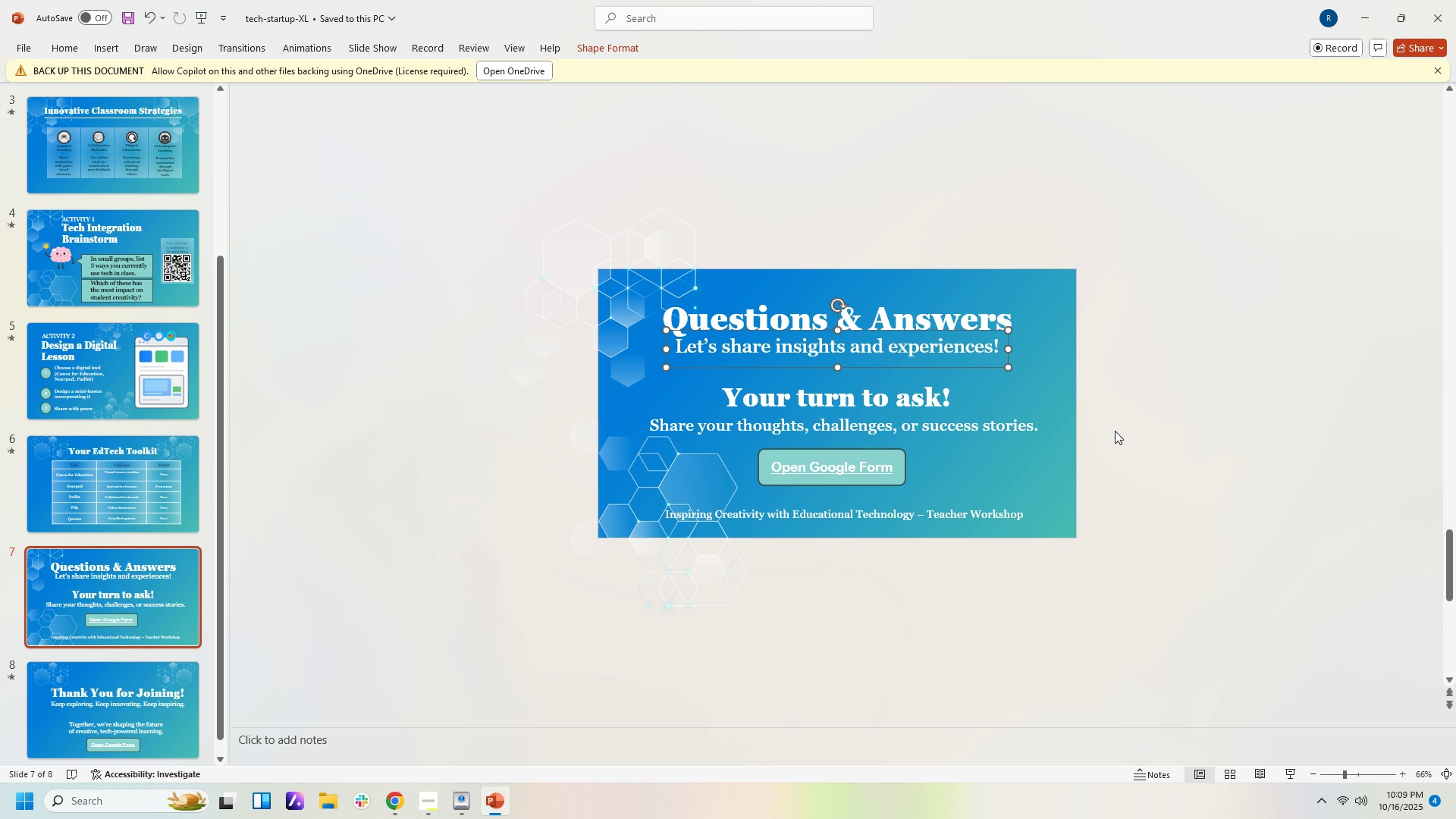 
left_click([1123, 431])
 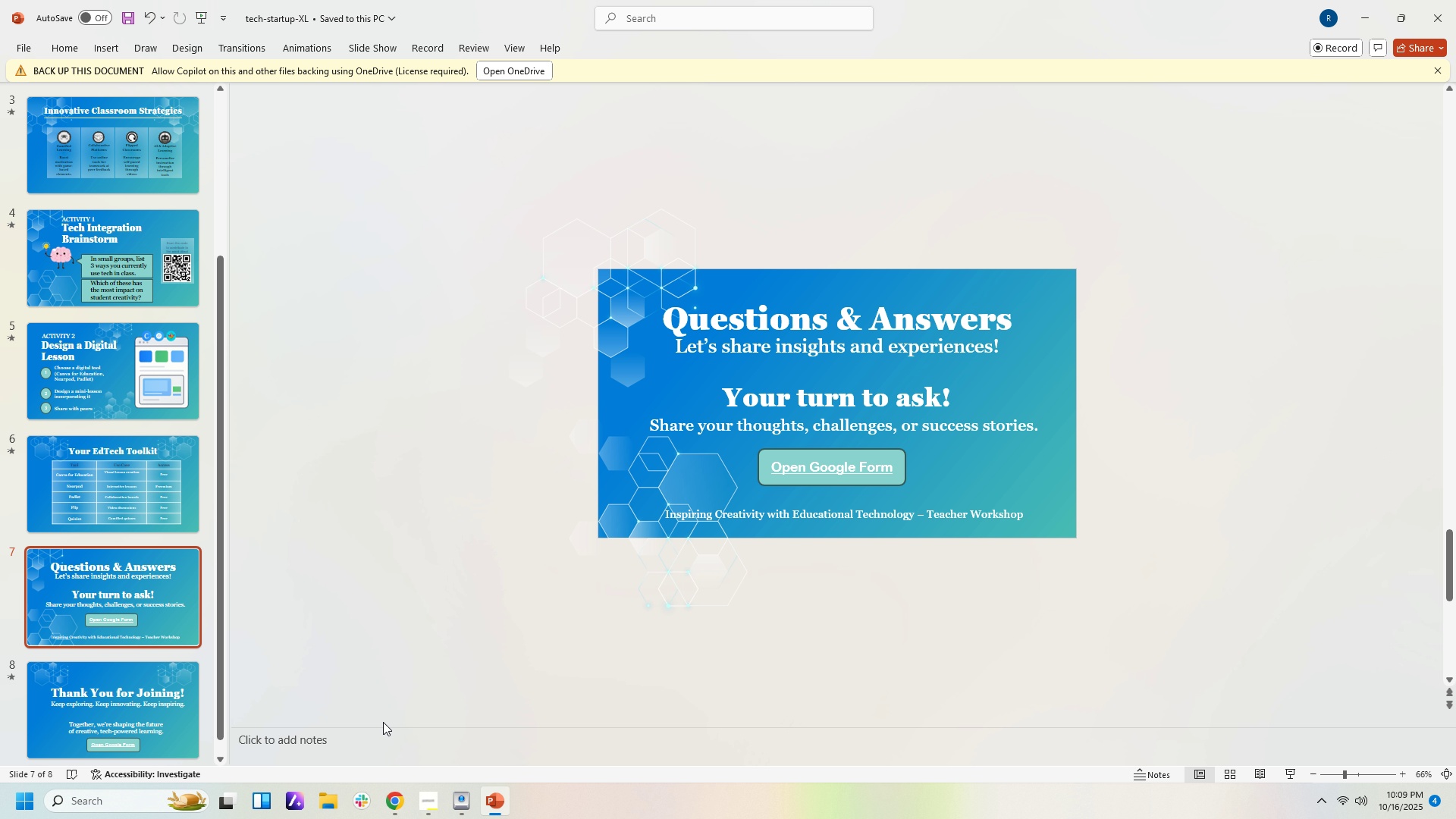 
wait(5.13)
 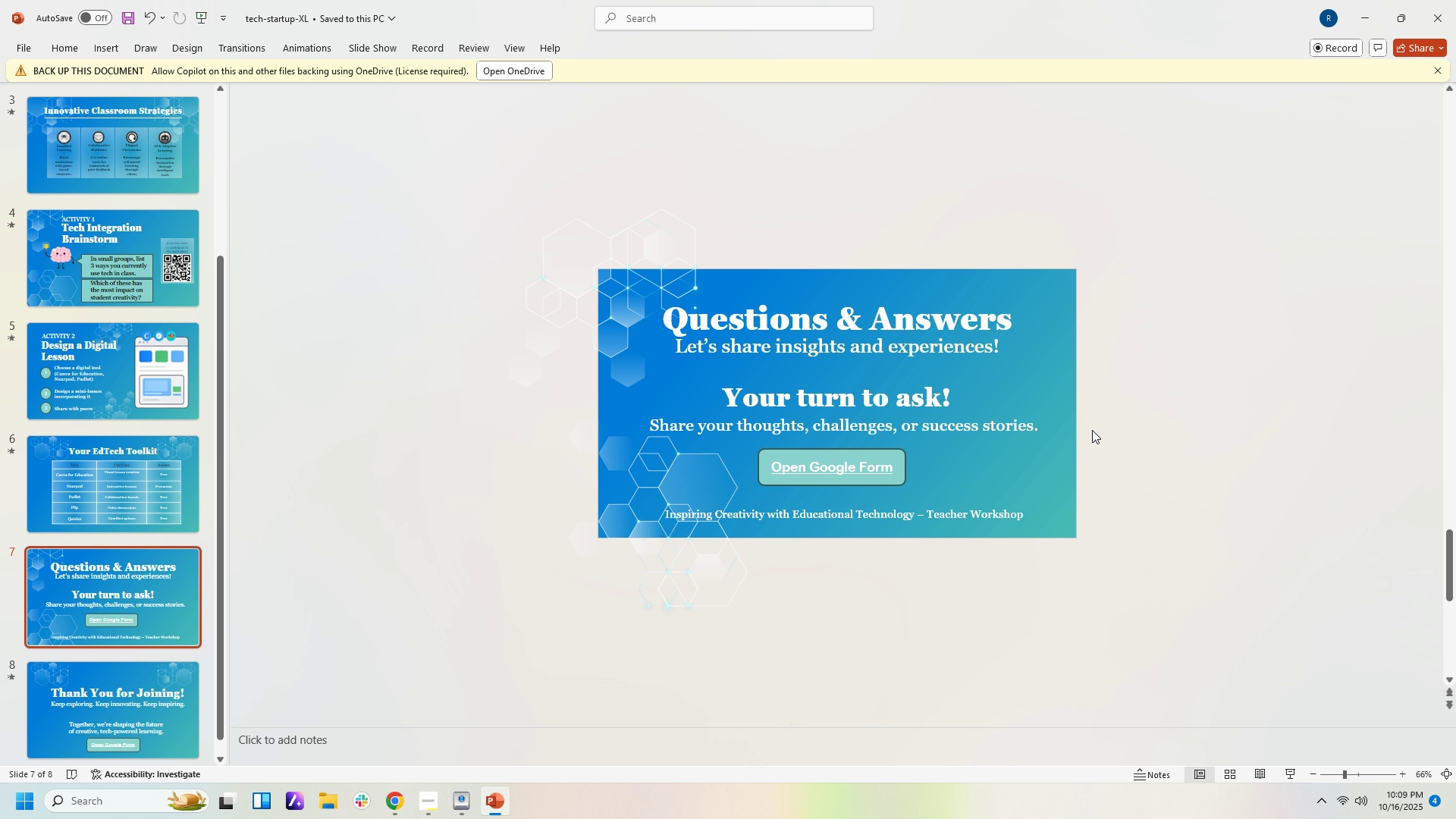 
left_click([397, 806])
 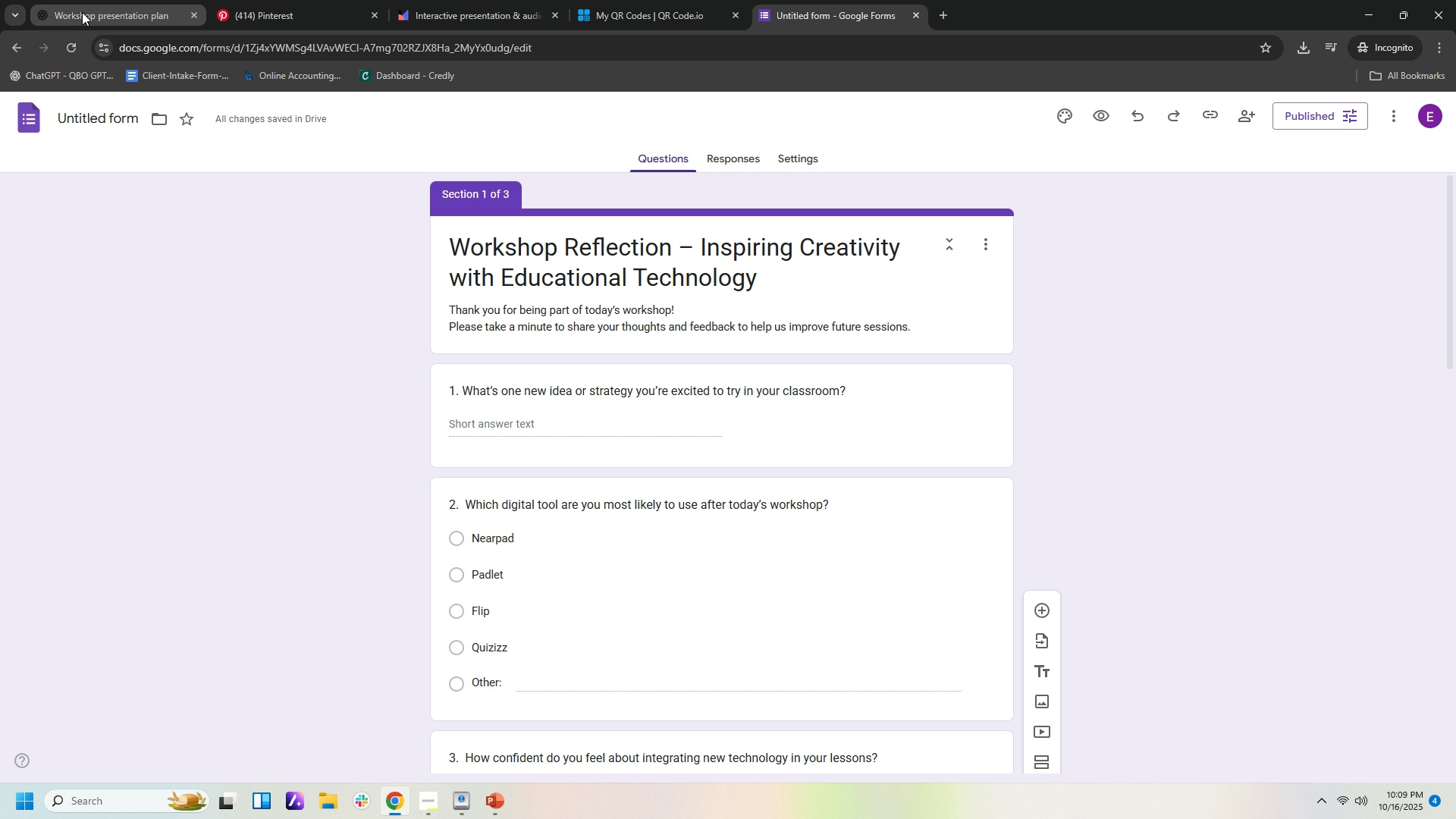 
left_click([82, 12])
 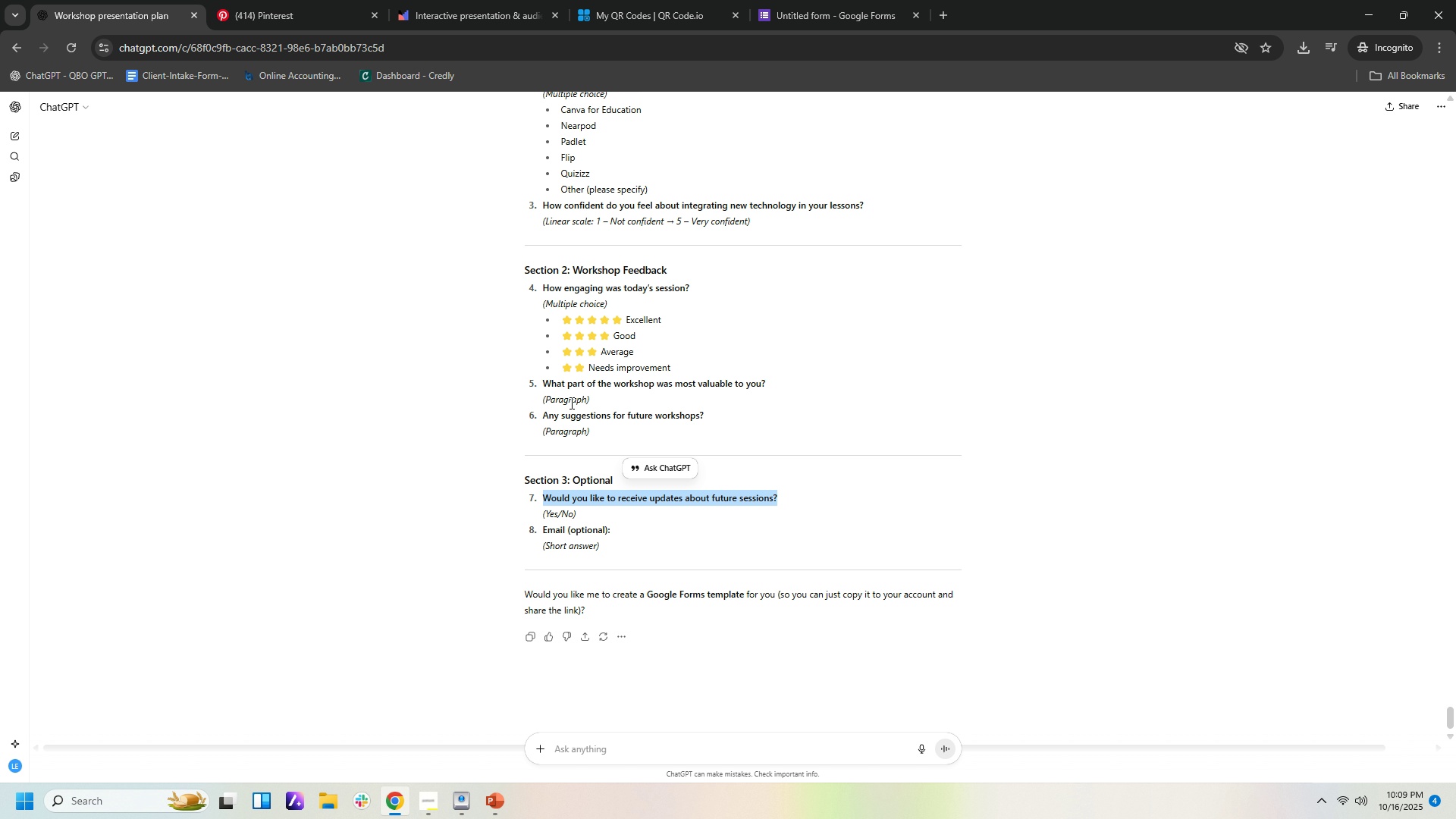 
scroll: coordinate [626, 305], scroll_direction: up, amount: 45.0
 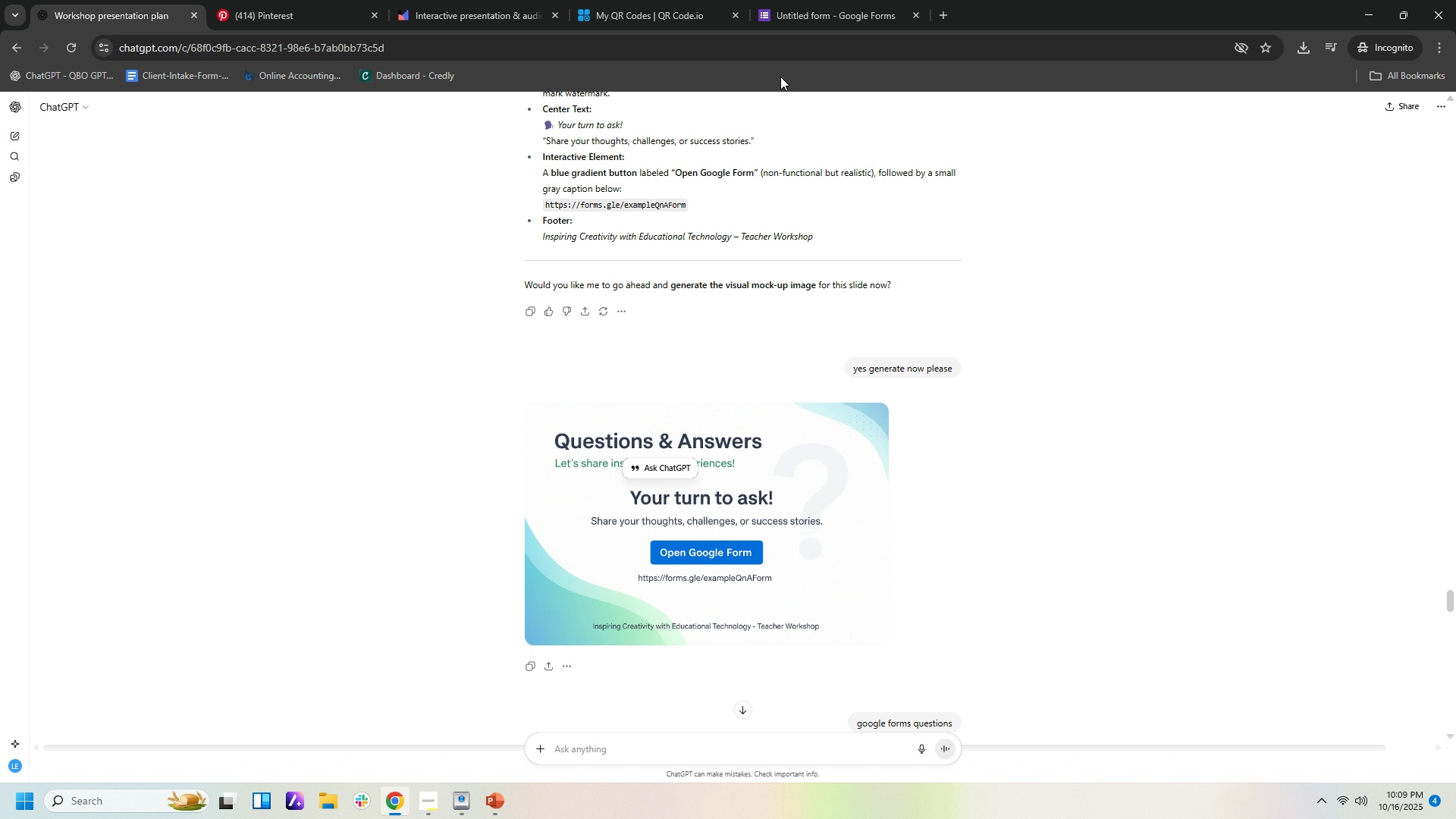 
left_click([829, 23])
 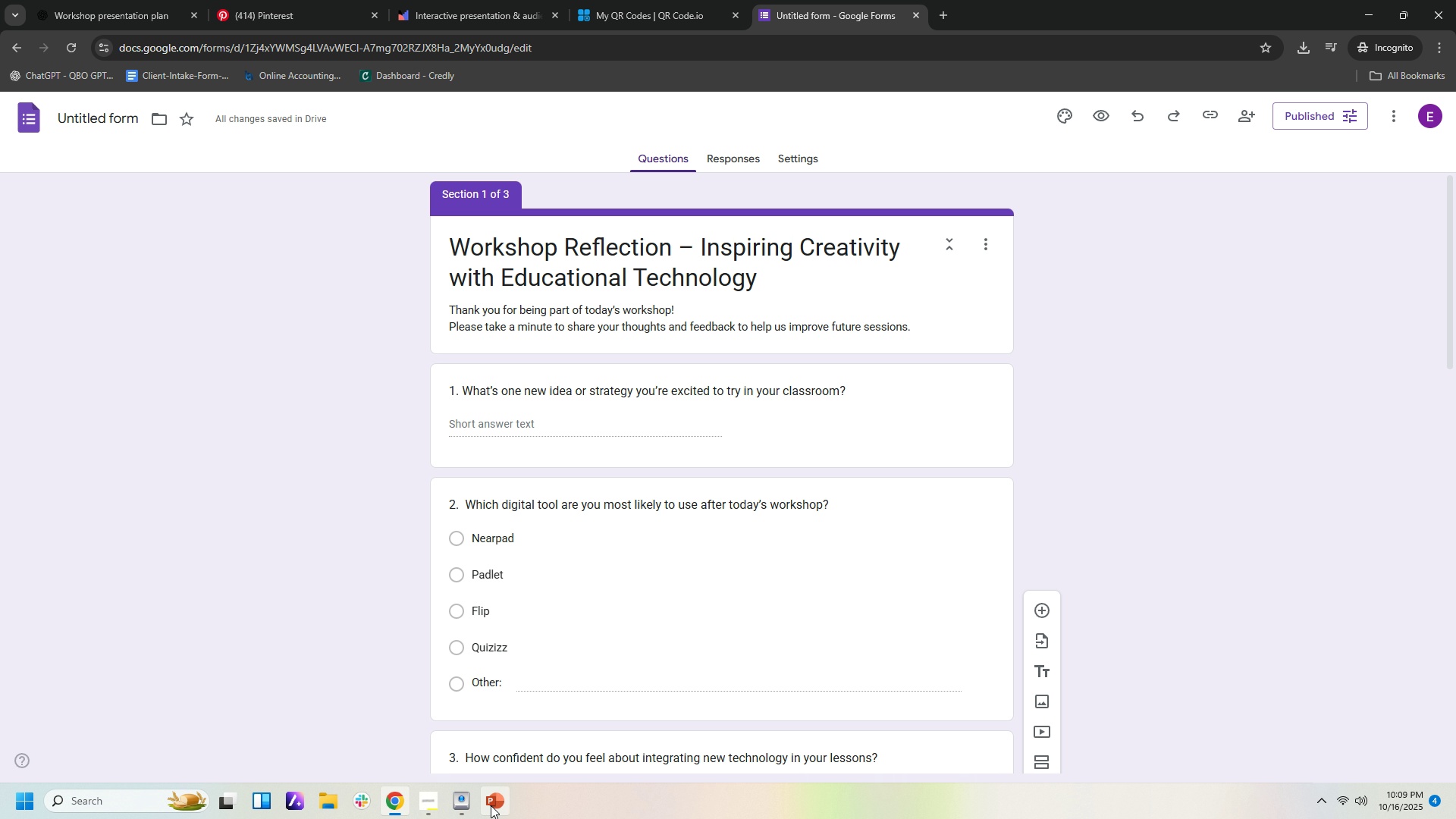 
left_click([487, 802])
 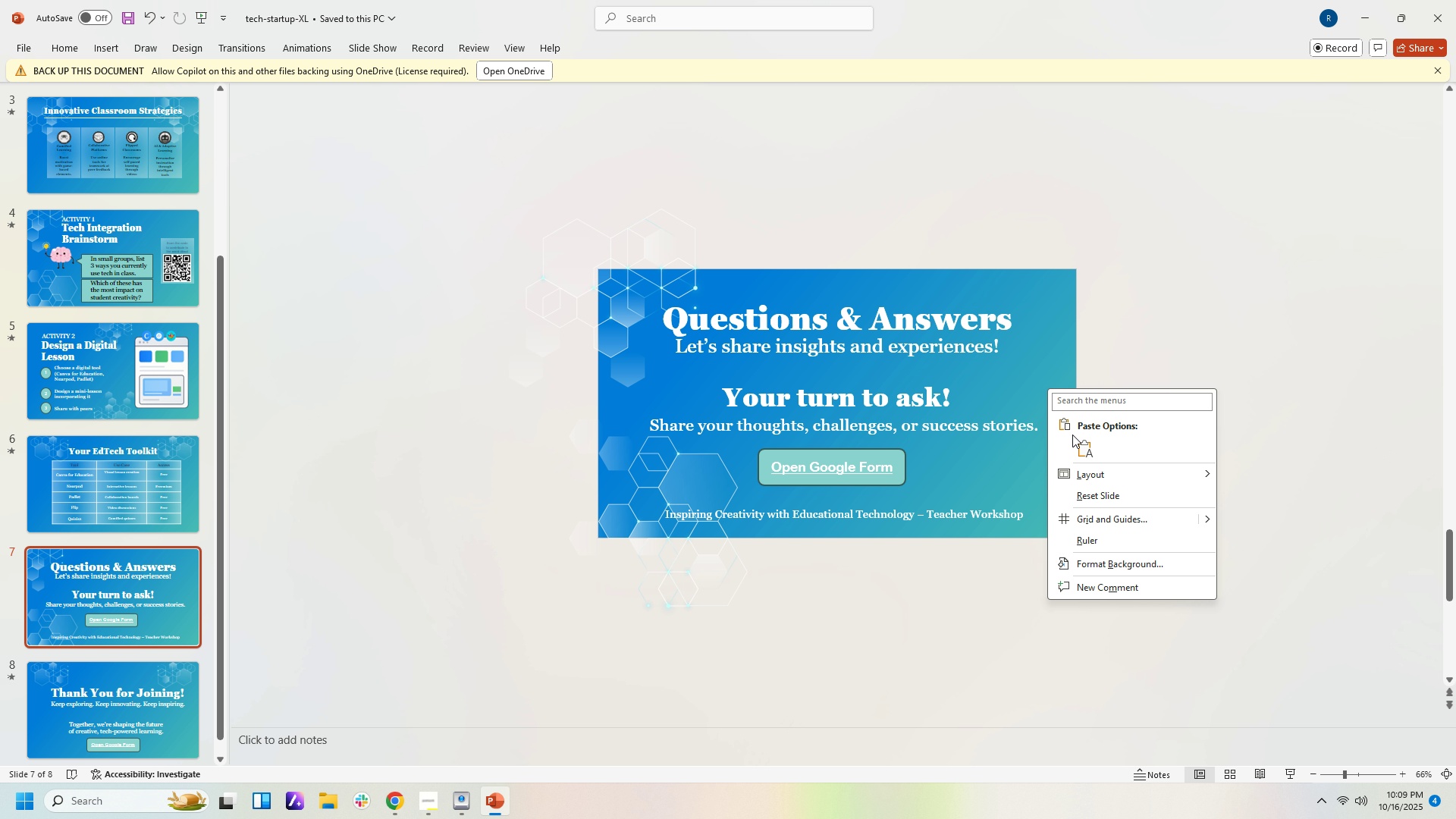 
left_click([1106, 470])
 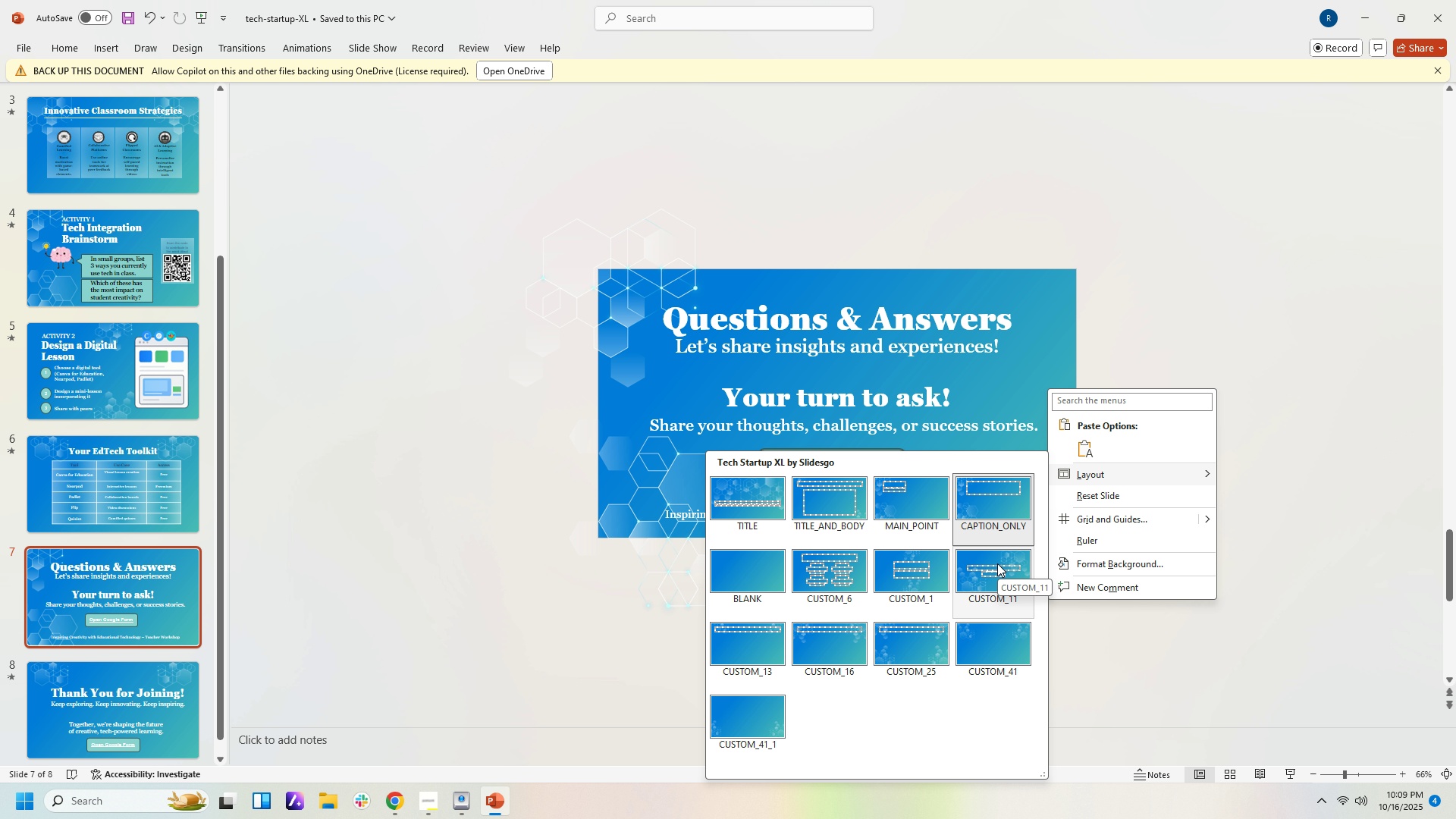 
wait(6.14)
 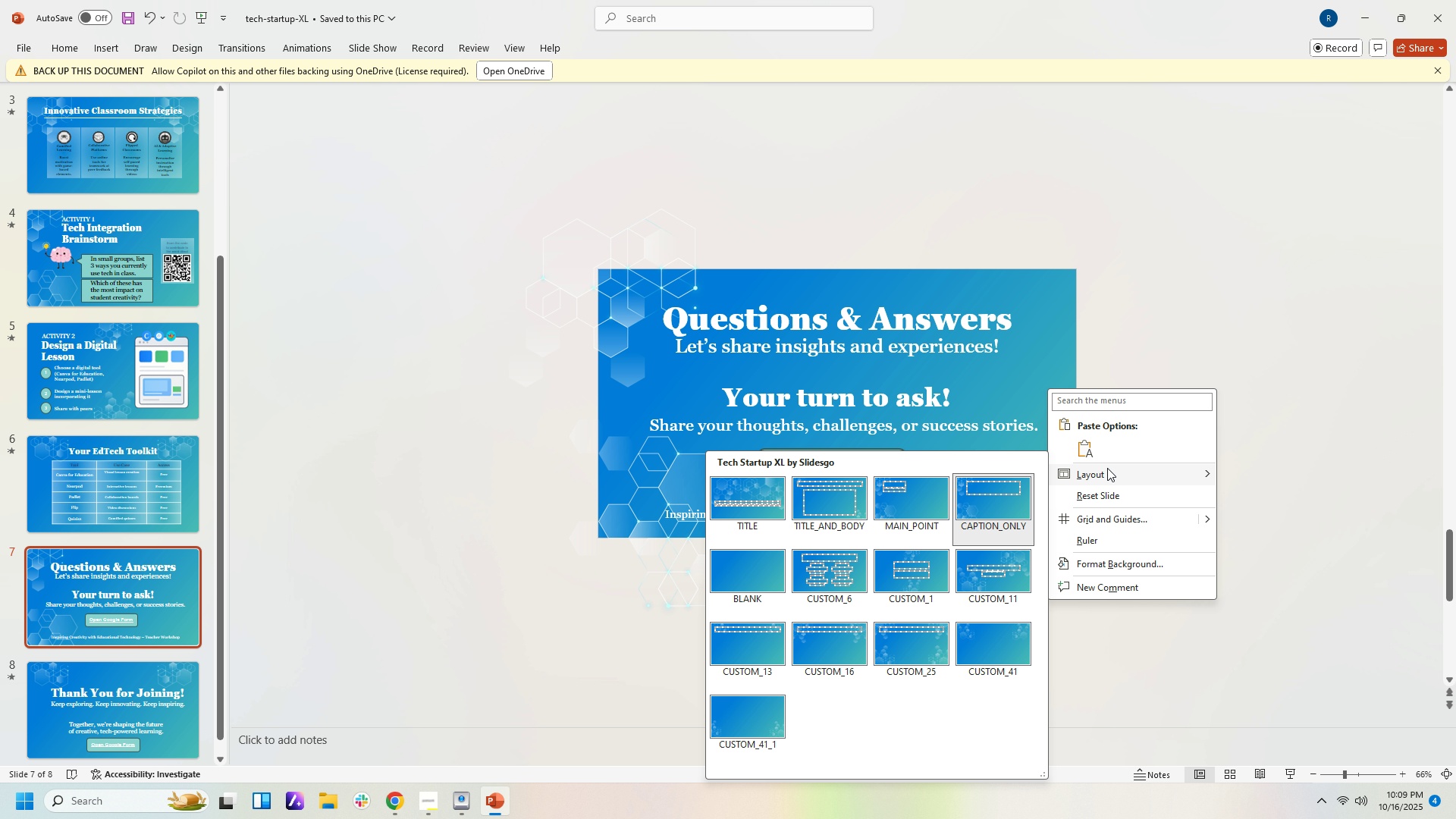 
left_click([1024, 577])
 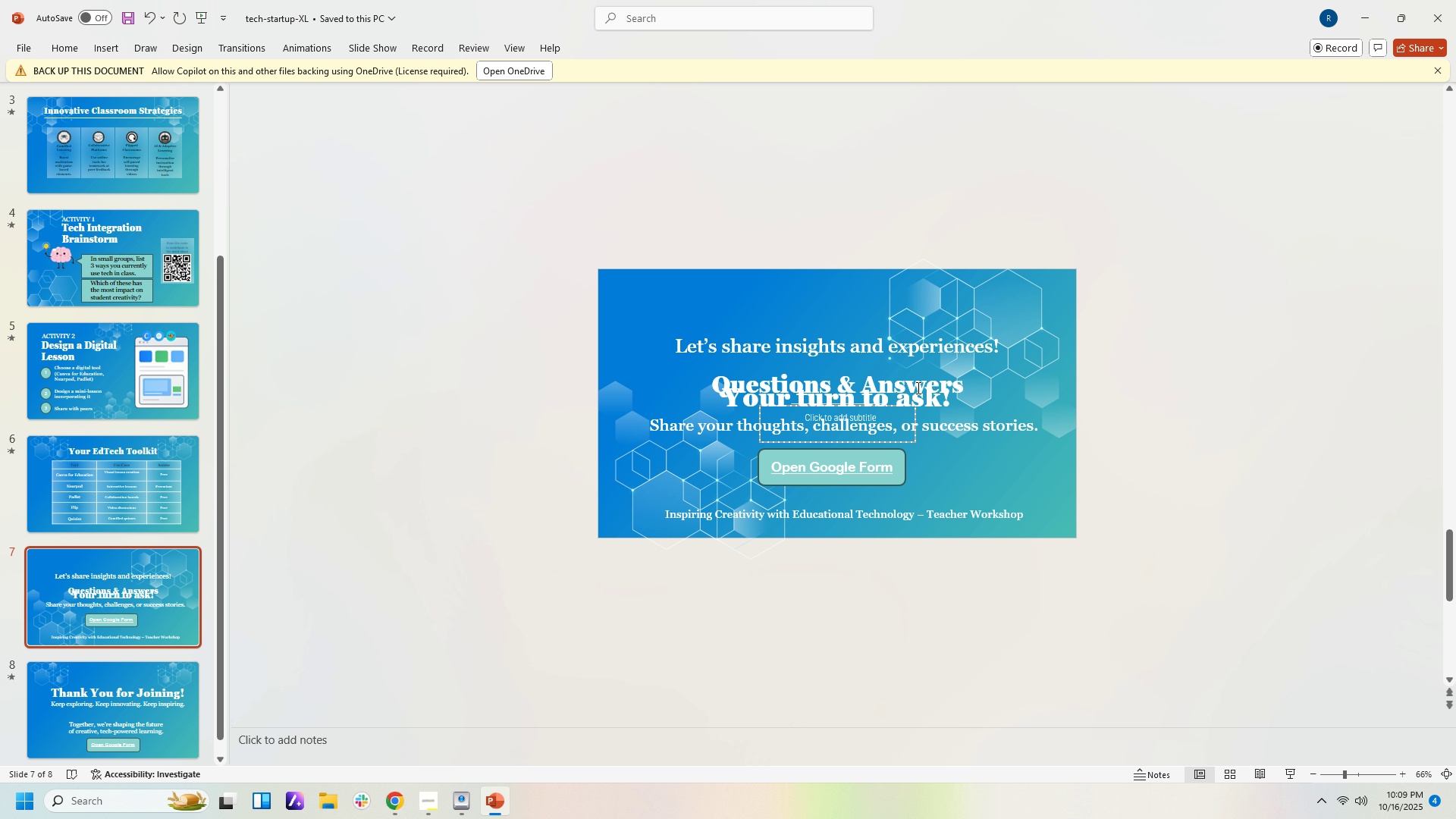 
left_click([917, 389])
 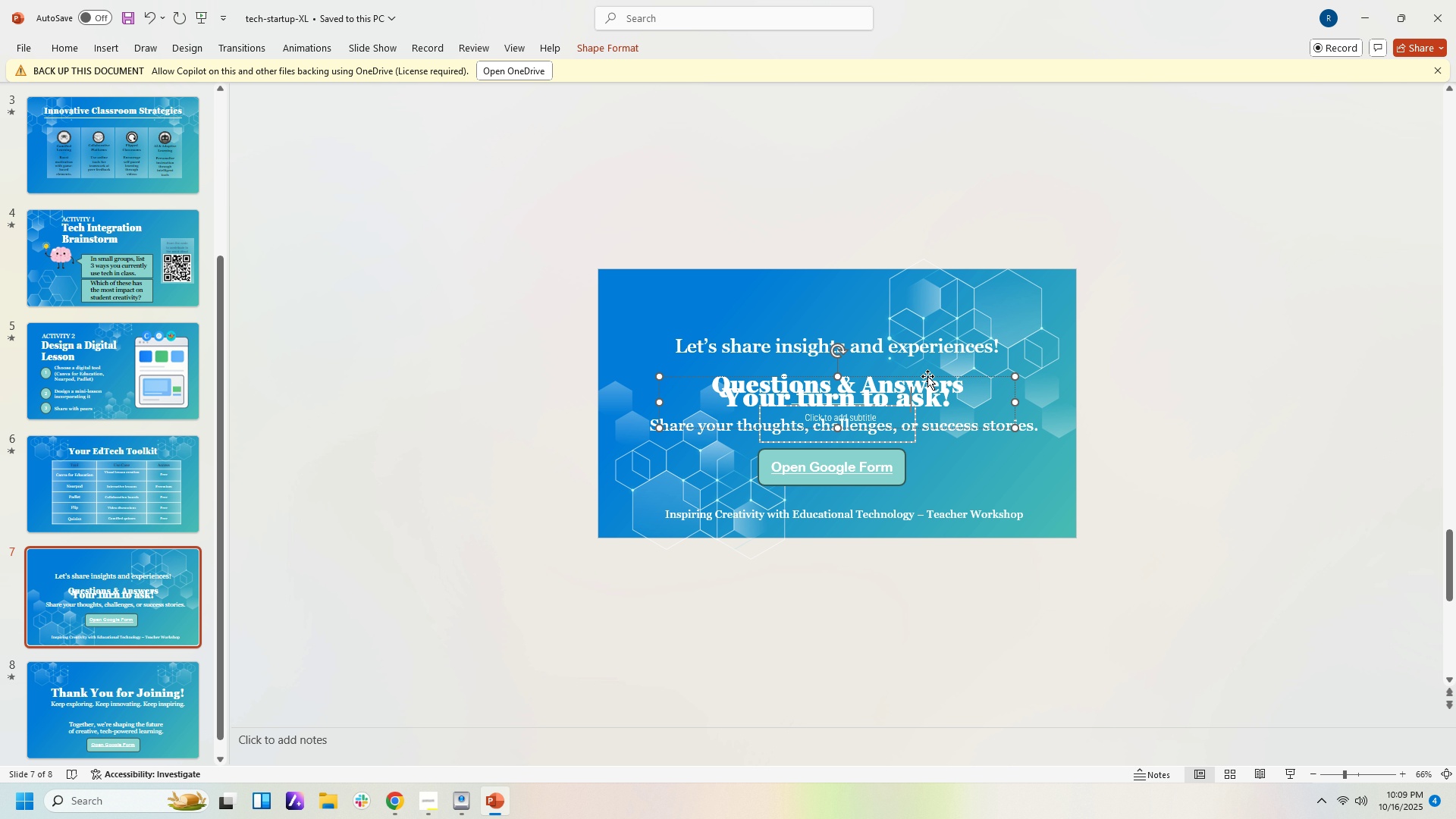 
left_click_drag(start_coordinate=[927, 376], to_coordinate=[917, 399])
 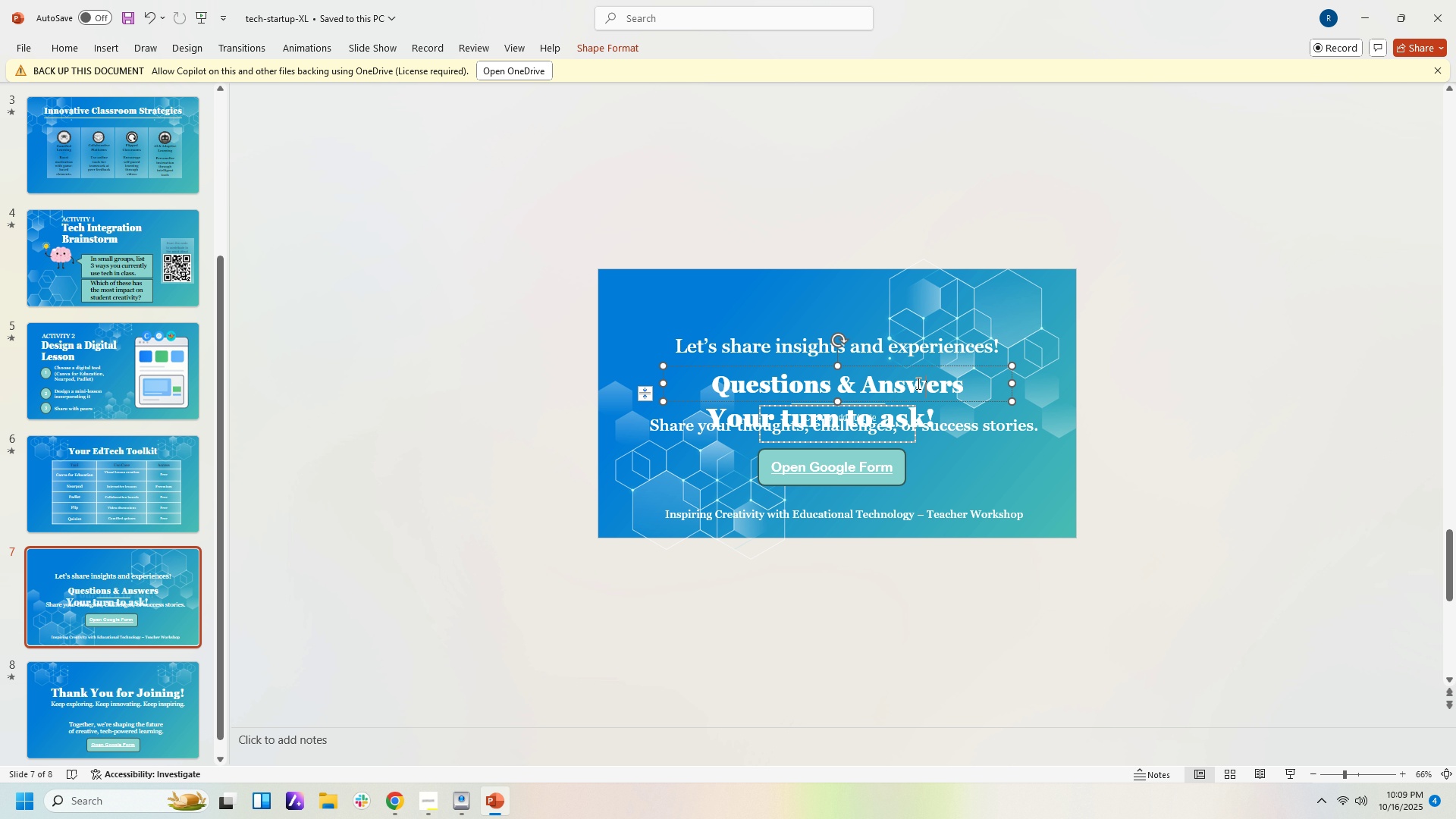 
left_click([917, 383])
 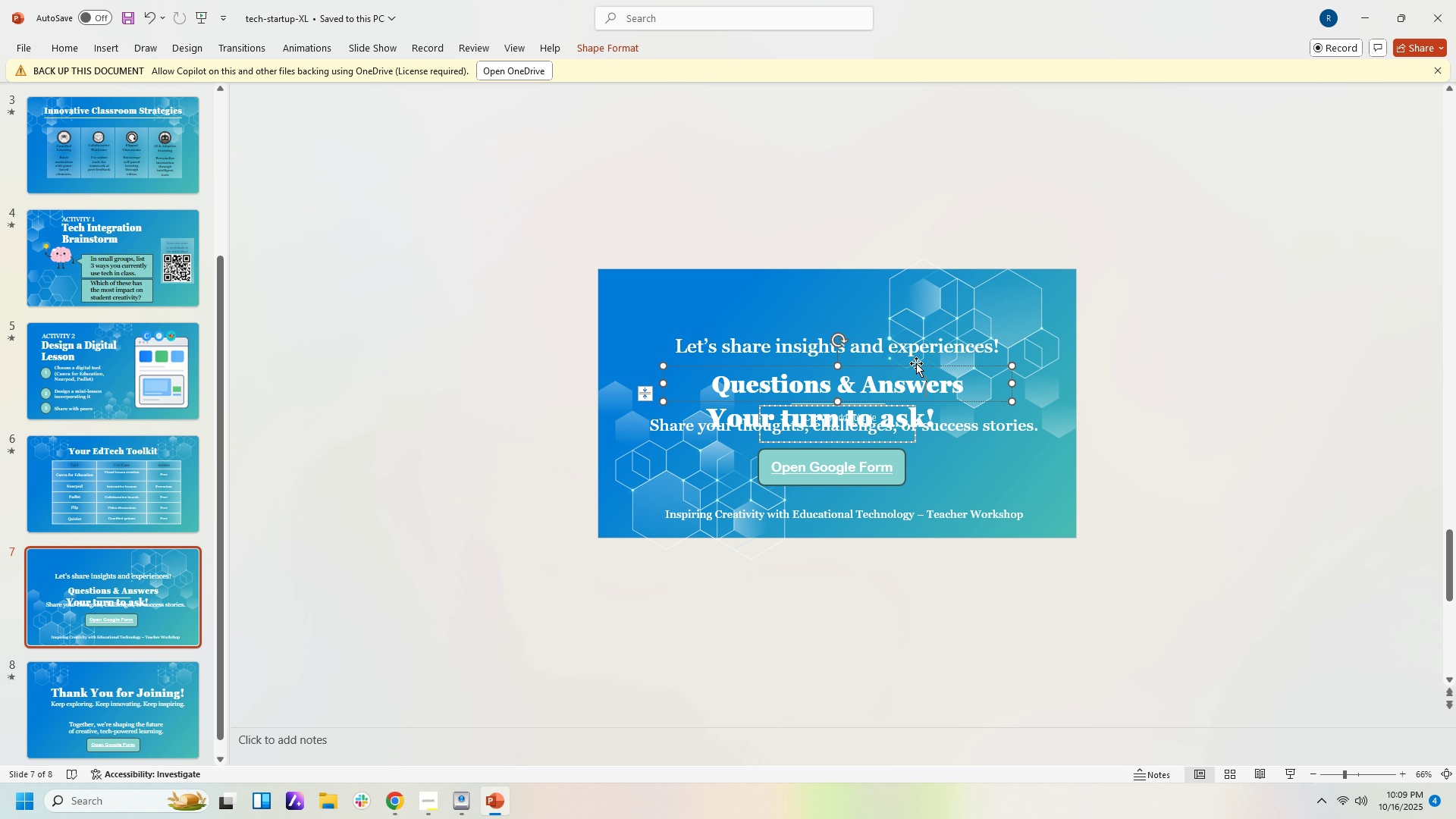 
left_click_drag(start_coordinate=[916, 365], to_coordinate=[832, 281])
 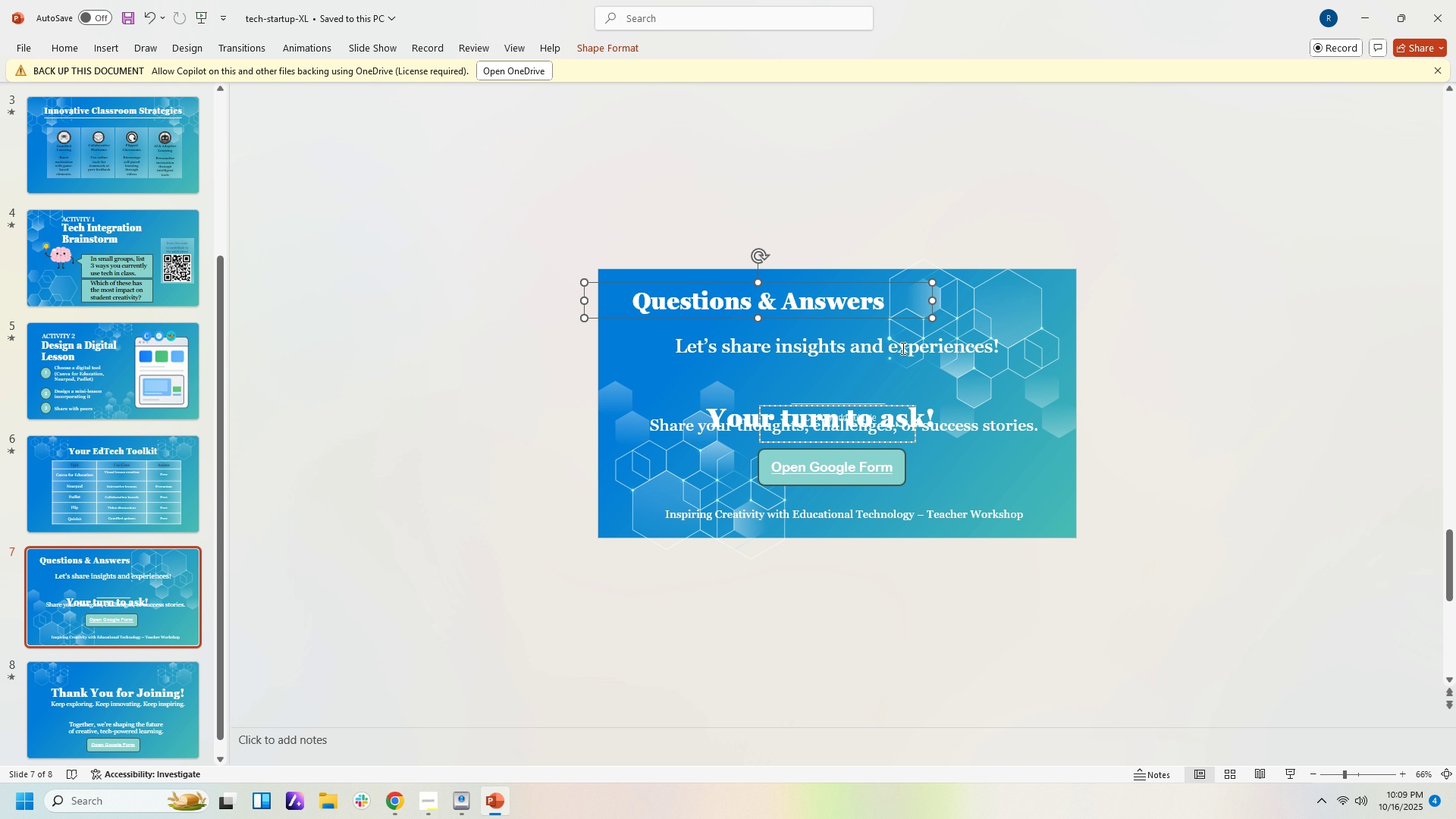 
left_click([902, 348])
 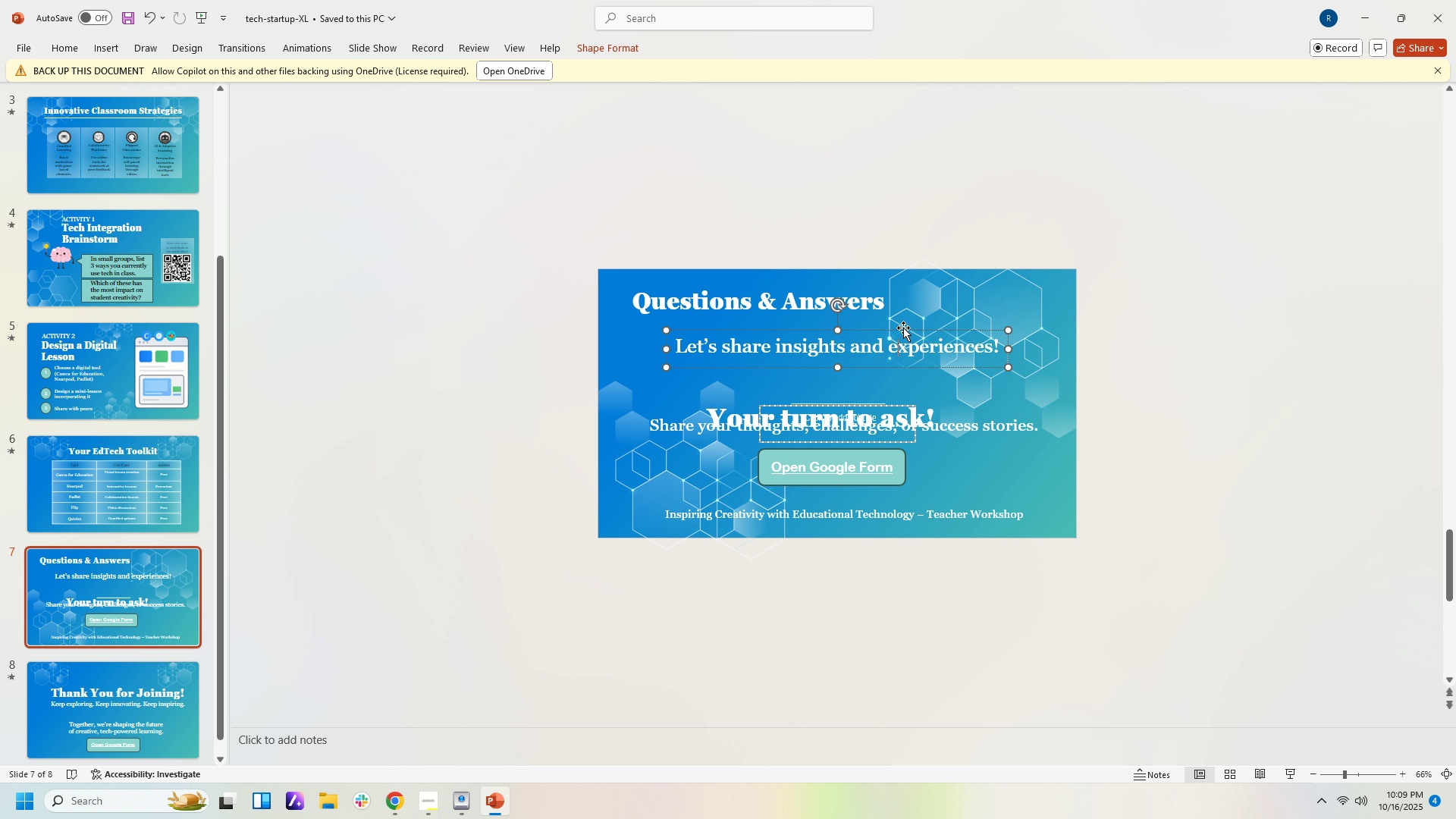 
left_click_drag(start_coordinate=[903, 328], to_coordinate=[893, 359])
 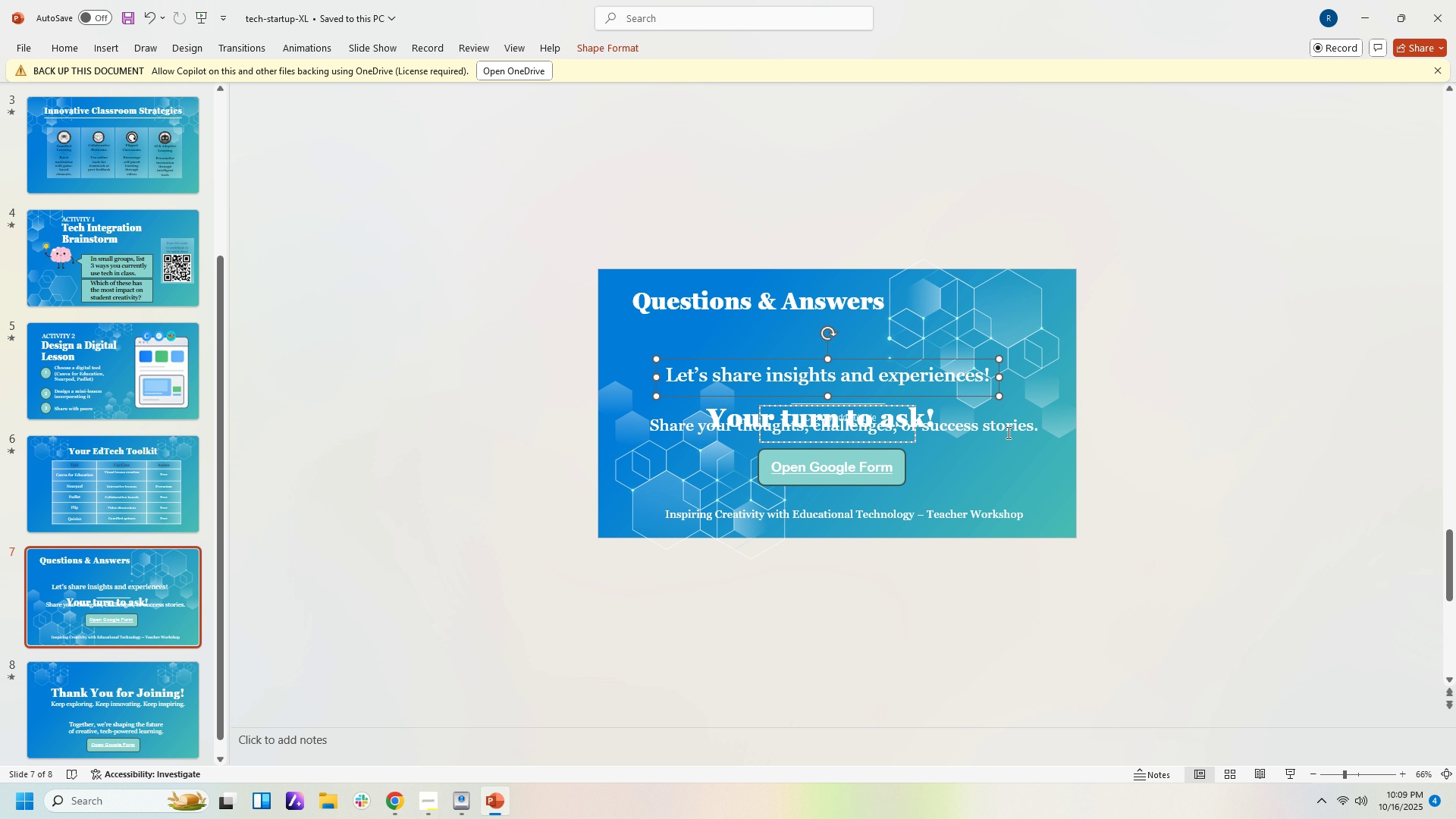 
left_click([1007, 432])
 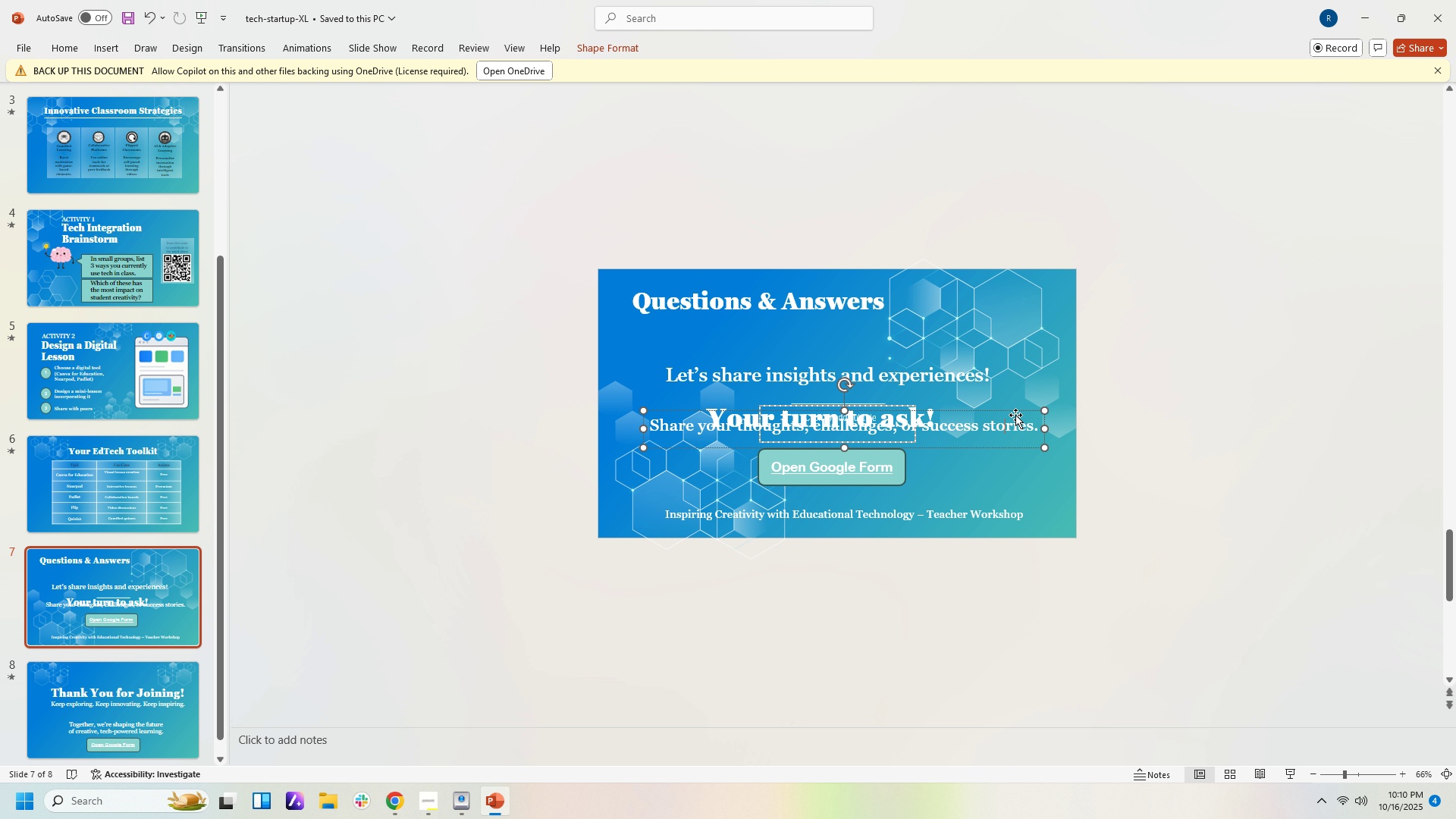 
left_click([974, 375])
 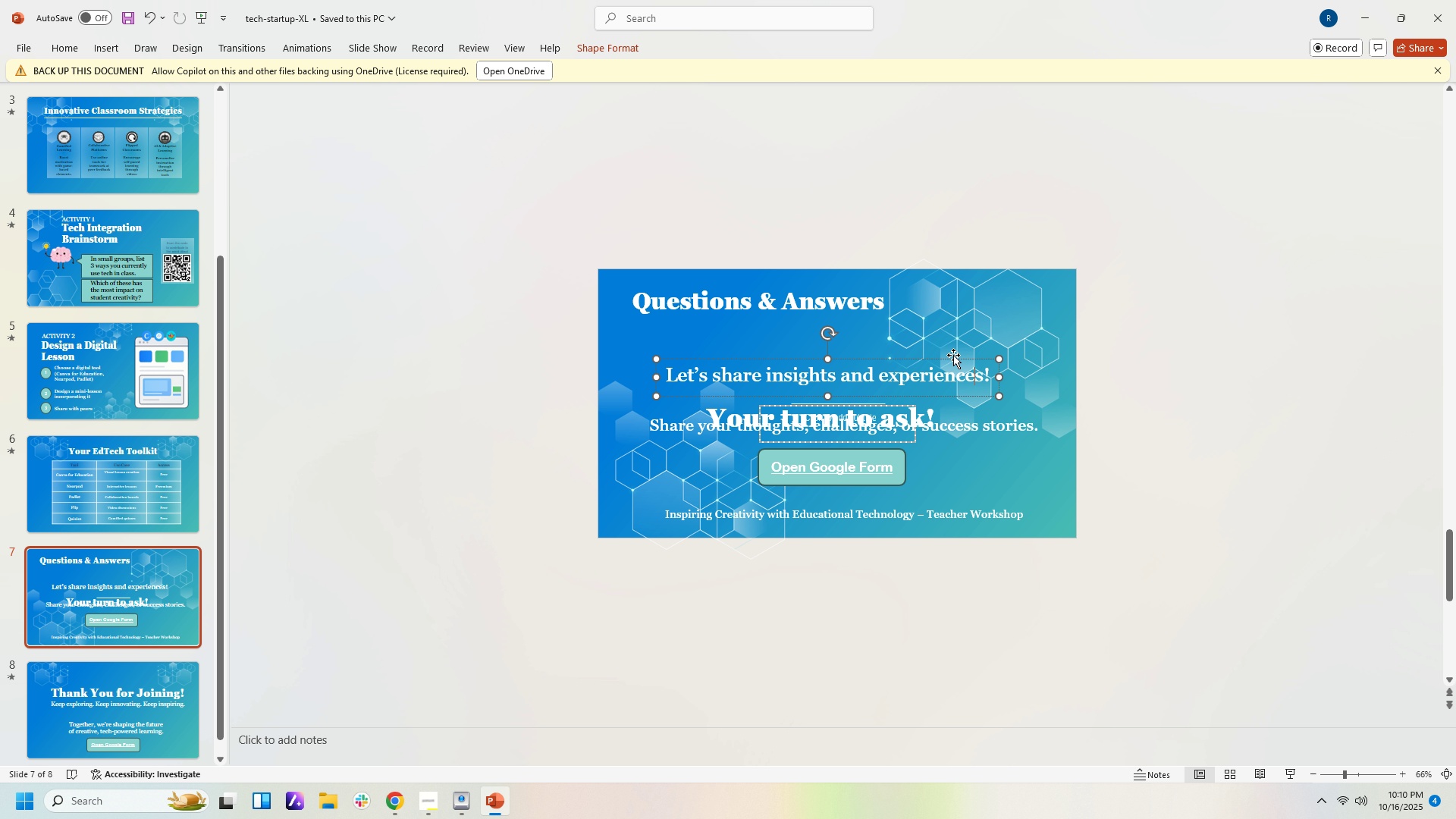 
left_click_drag(start_coordinate=[953, 355], to_coordinate=[920, 306])
 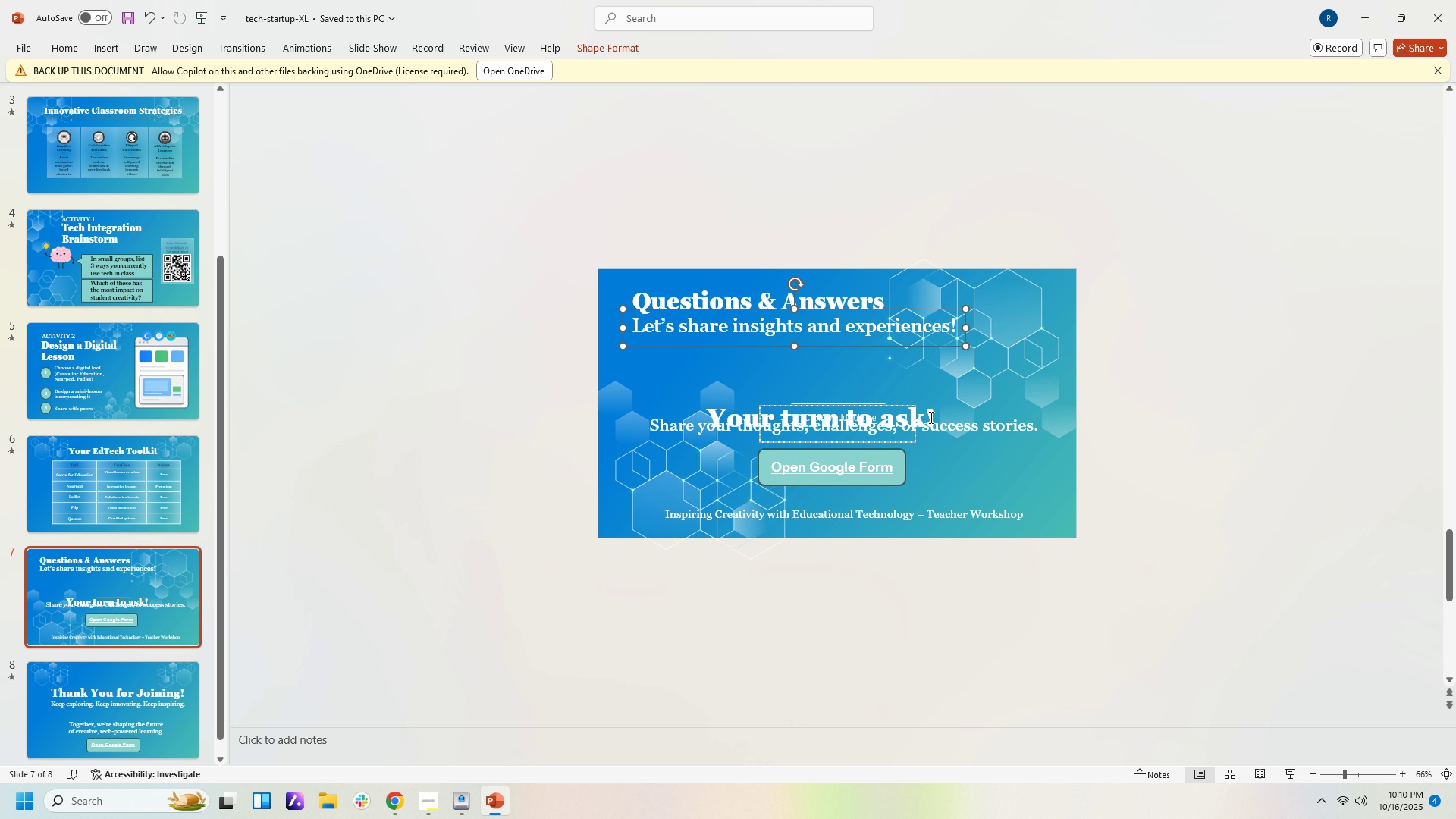 
left_click([922, 417])
 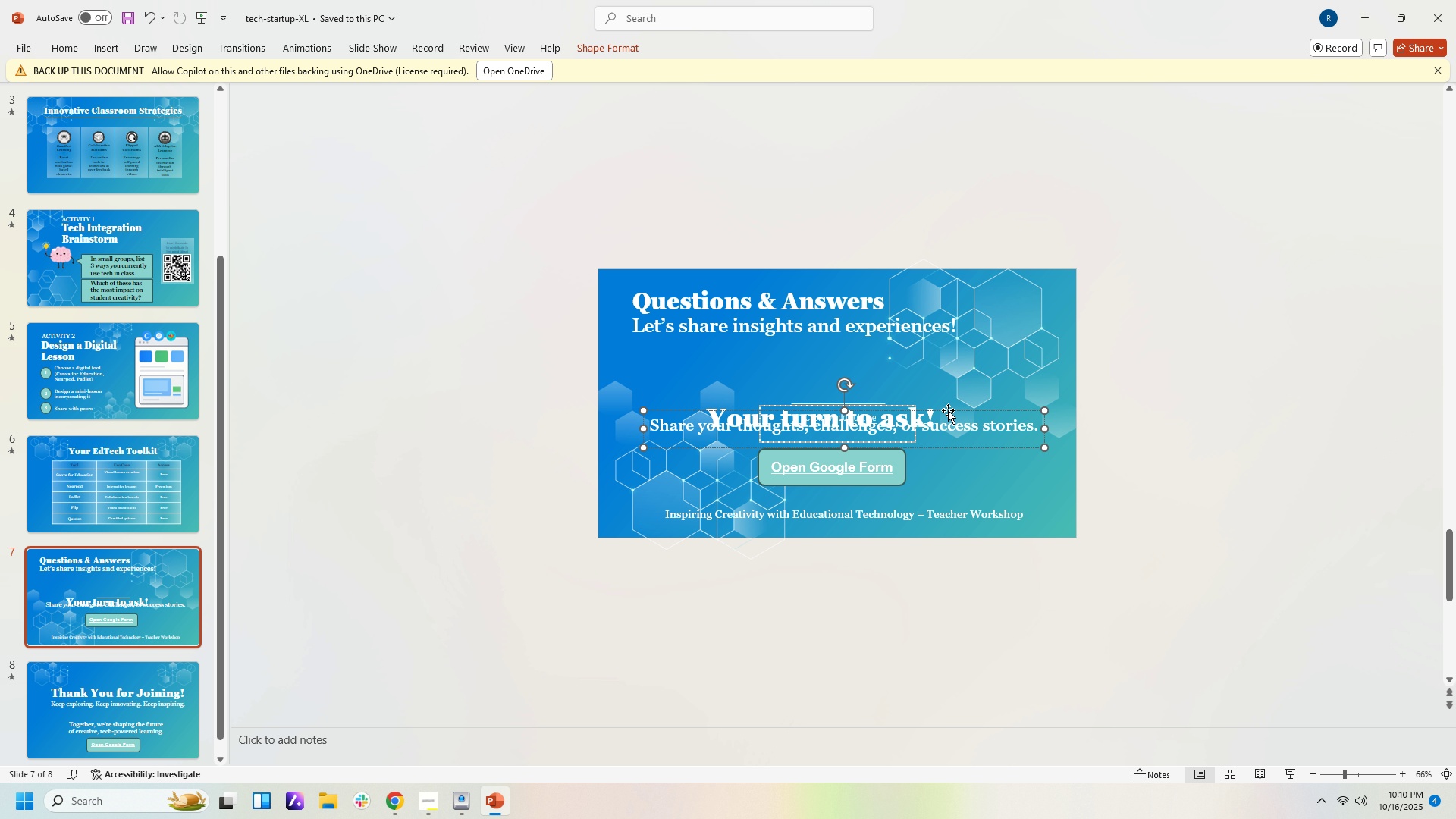 
left_click_drag(start_coordinate=[948, 410], to_coordinate=[952, 441])
 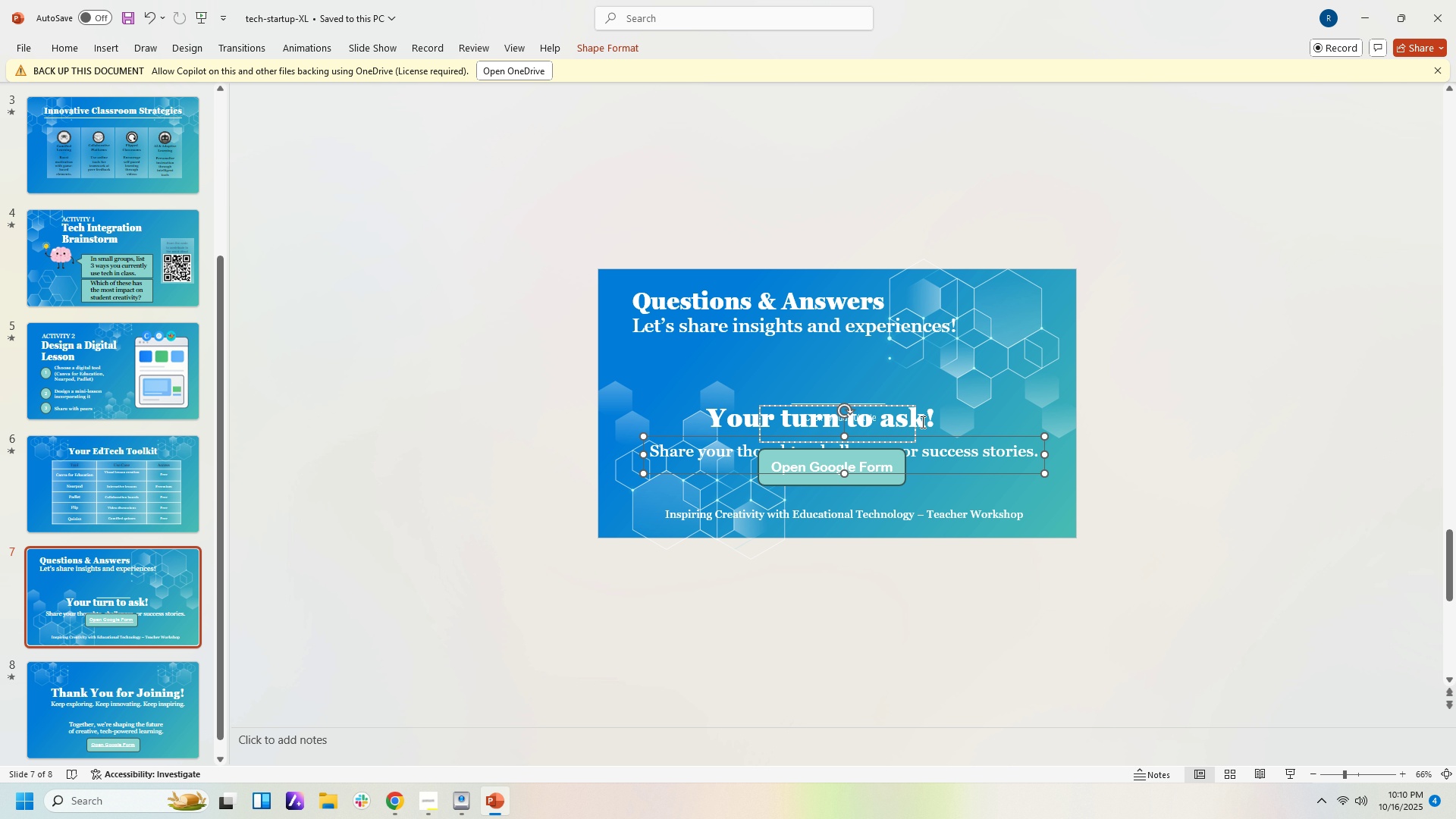 
left_click([921, 422])
 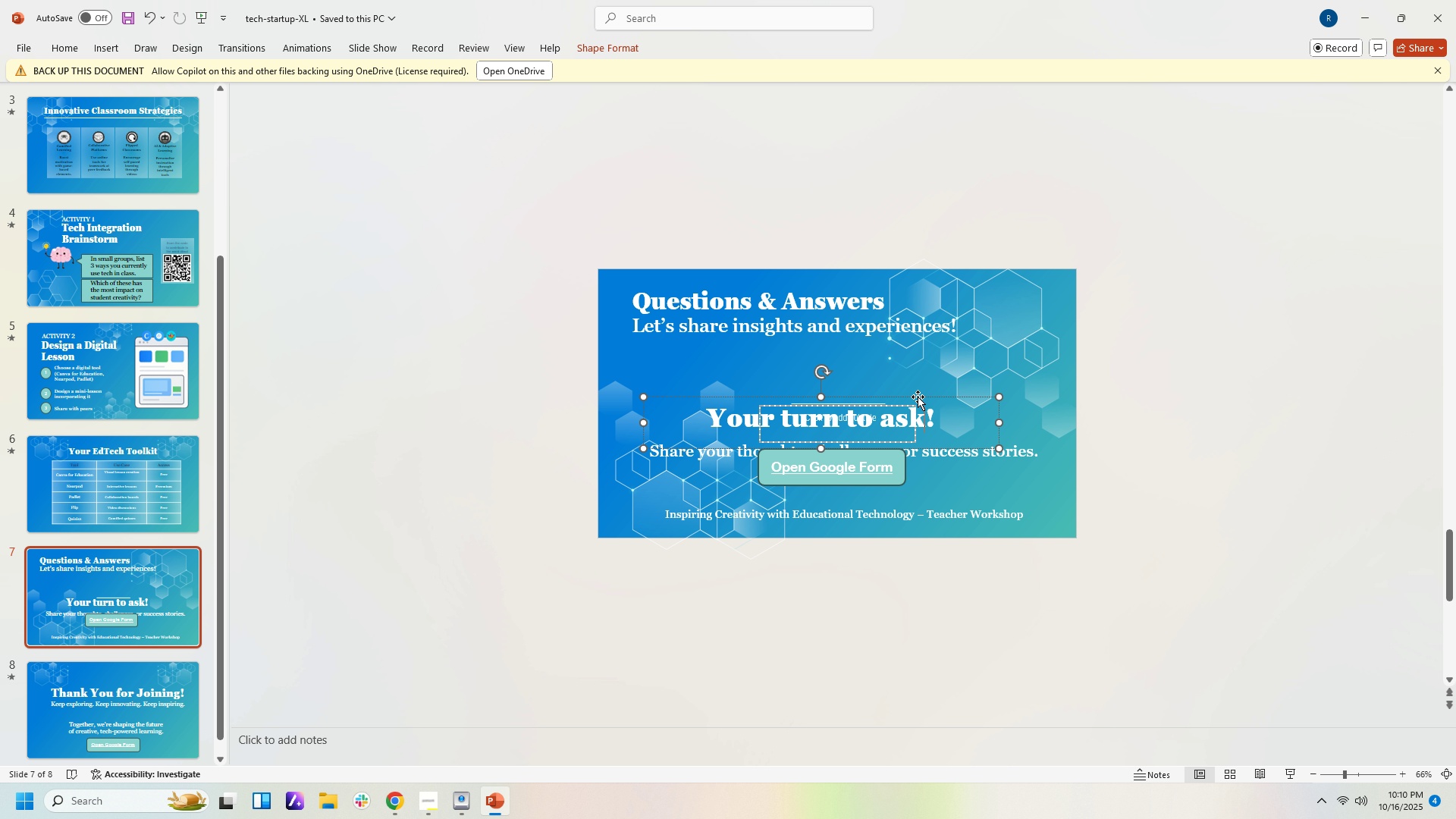 
left_click_drag(start_coordinate=[918, 397], to_coordinate=[927, 431])
 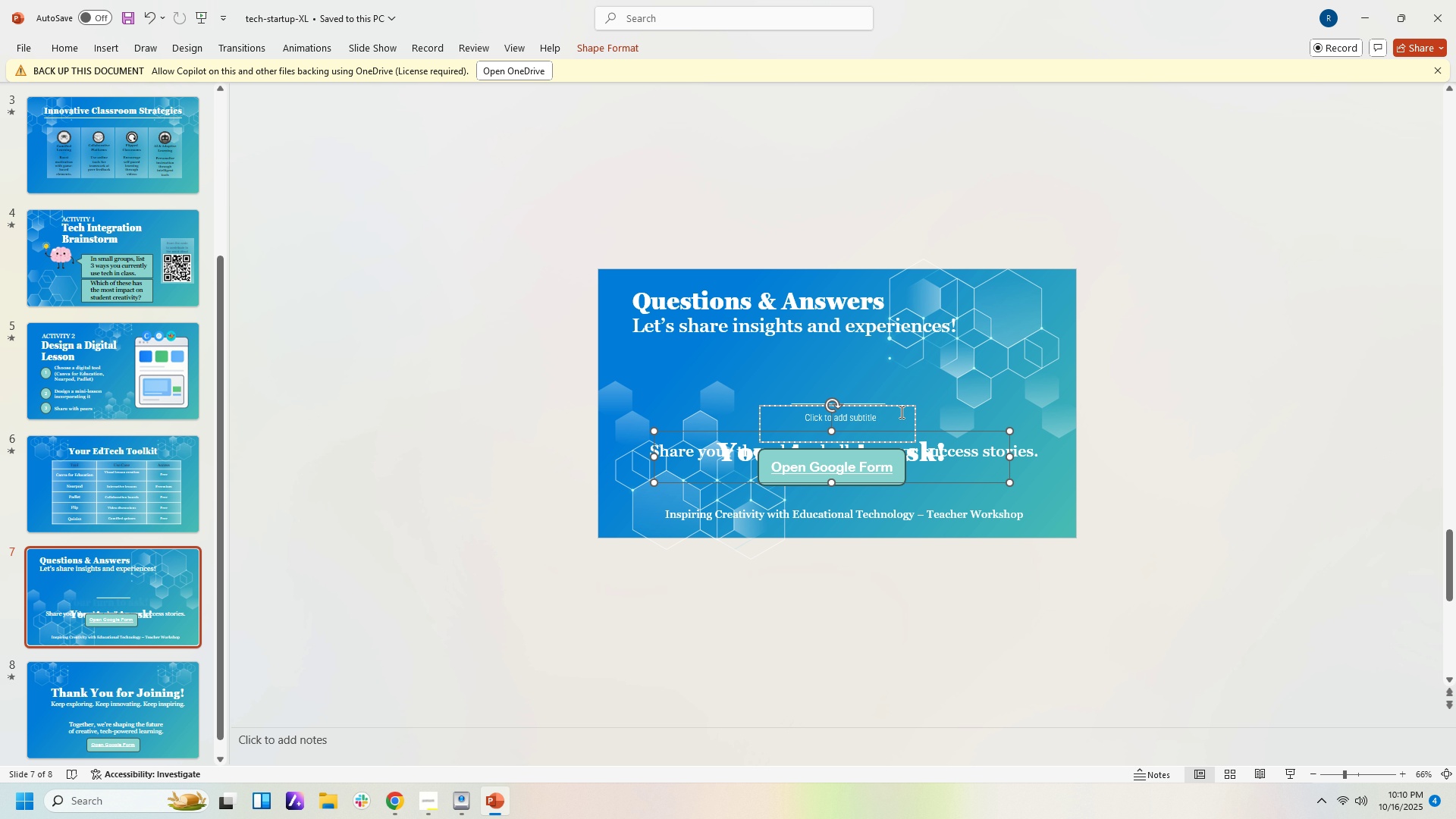 
left_click([900, 412])
 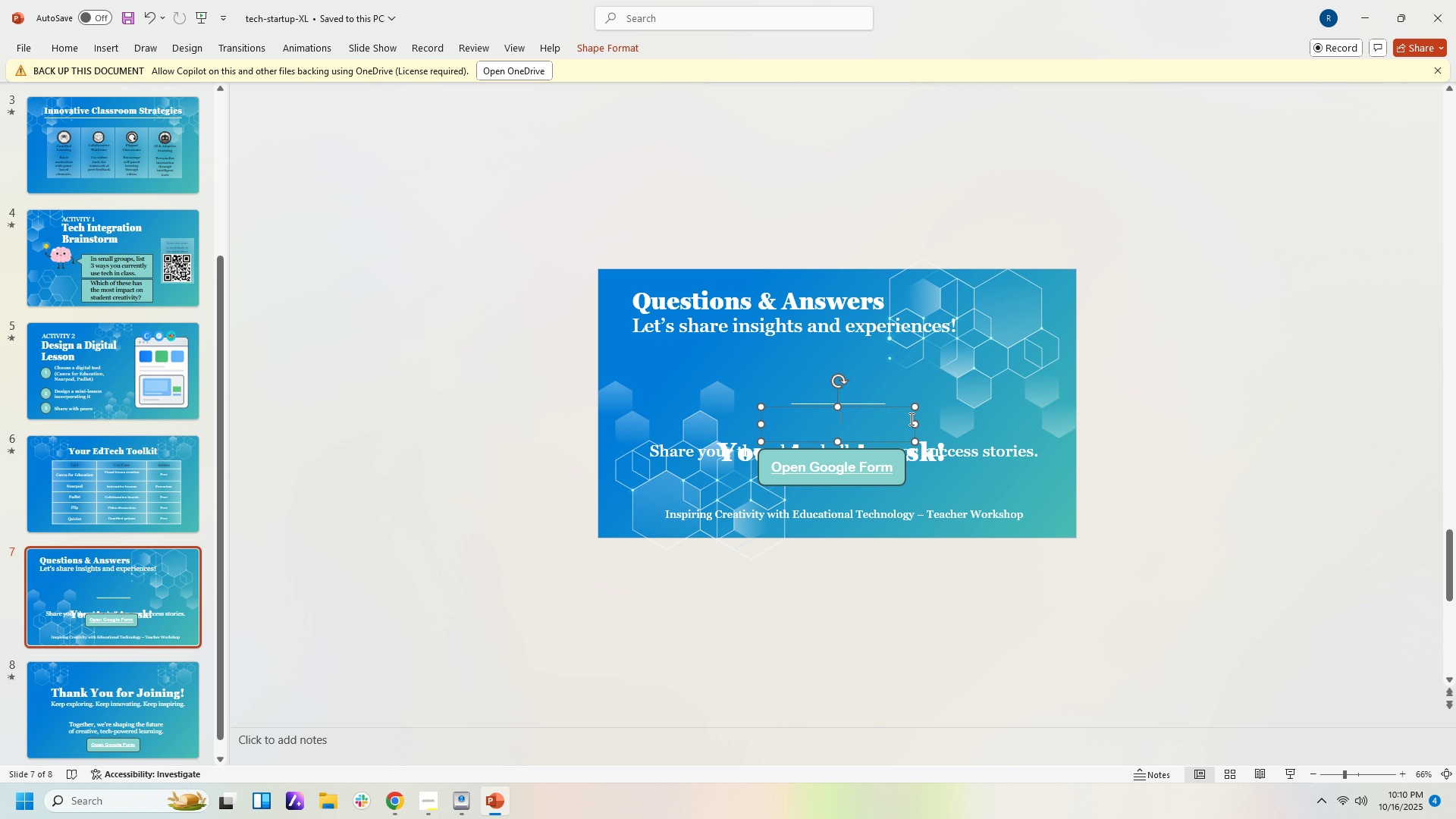 
key(Delete)
 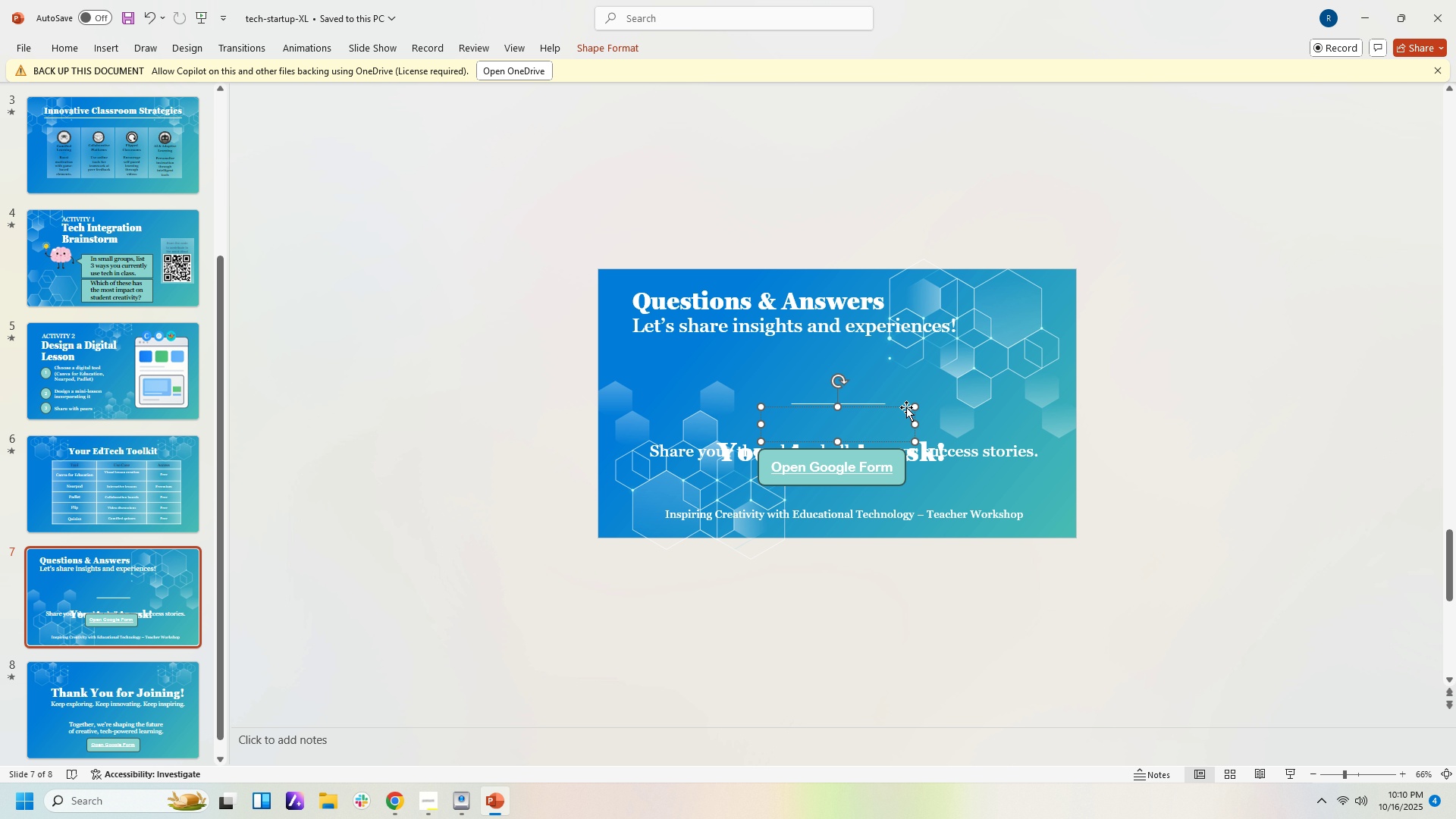 
left_click([906, 406])
 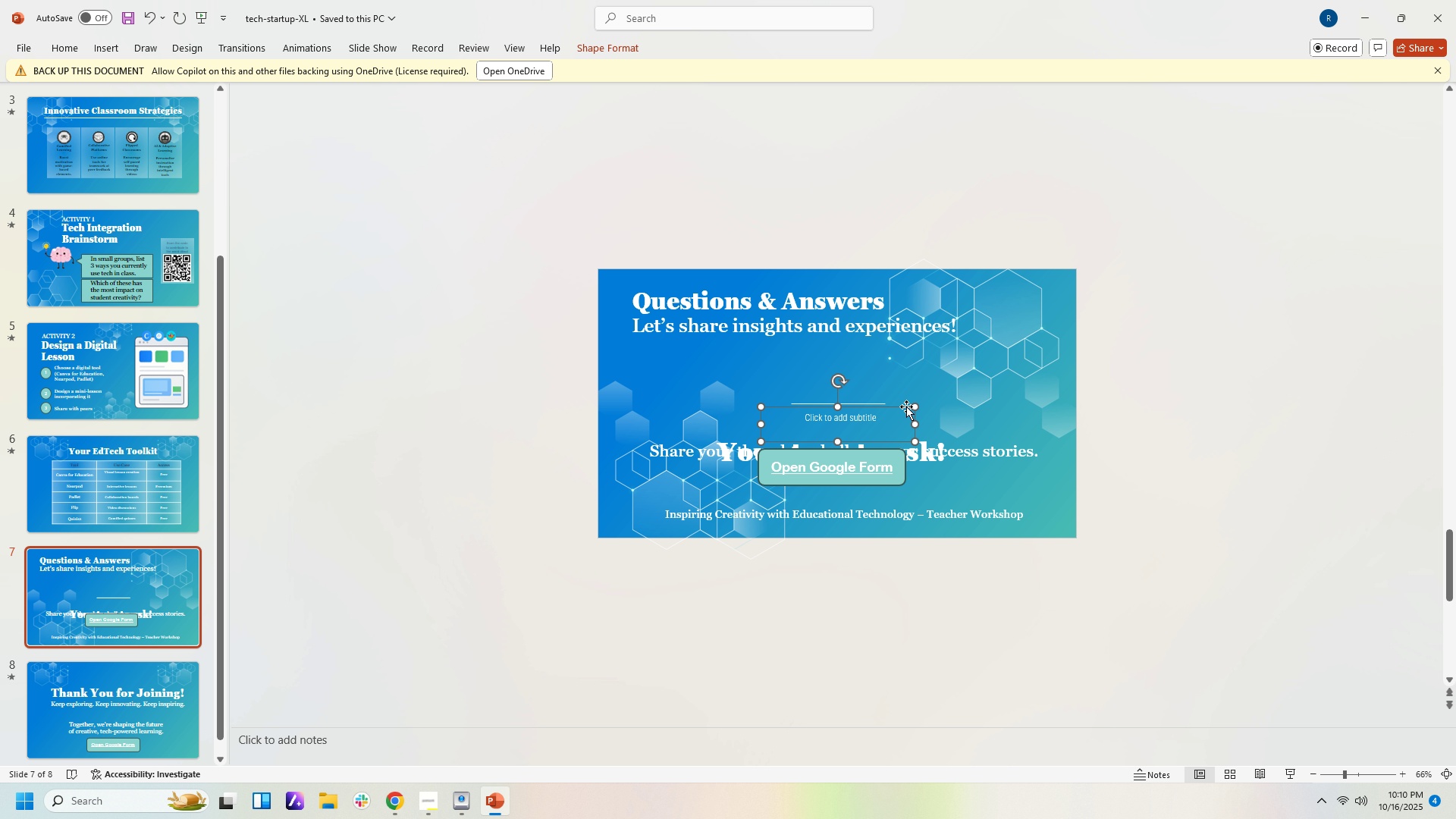 
key(Delete)
 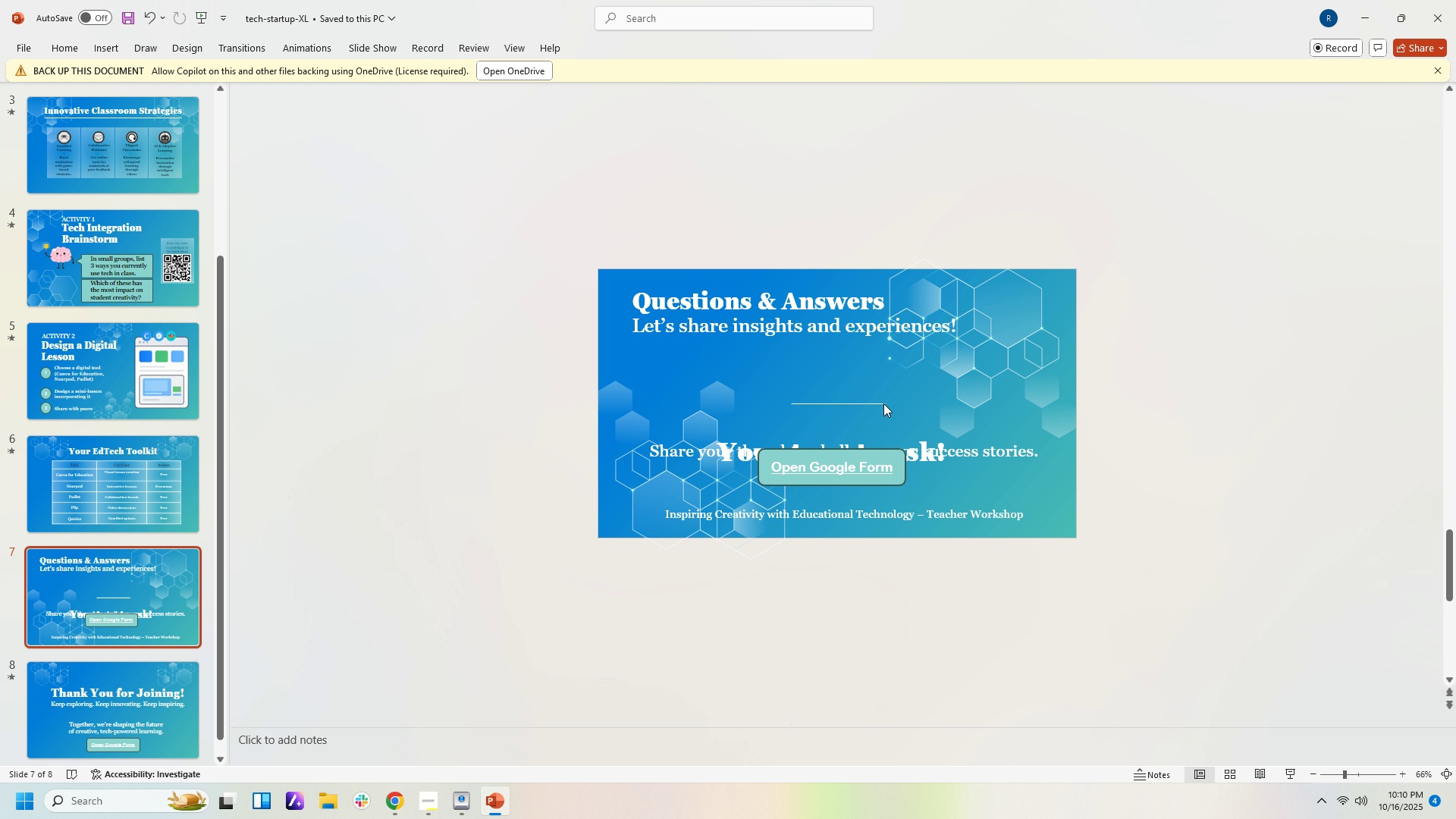 
left_click([883, 403])
 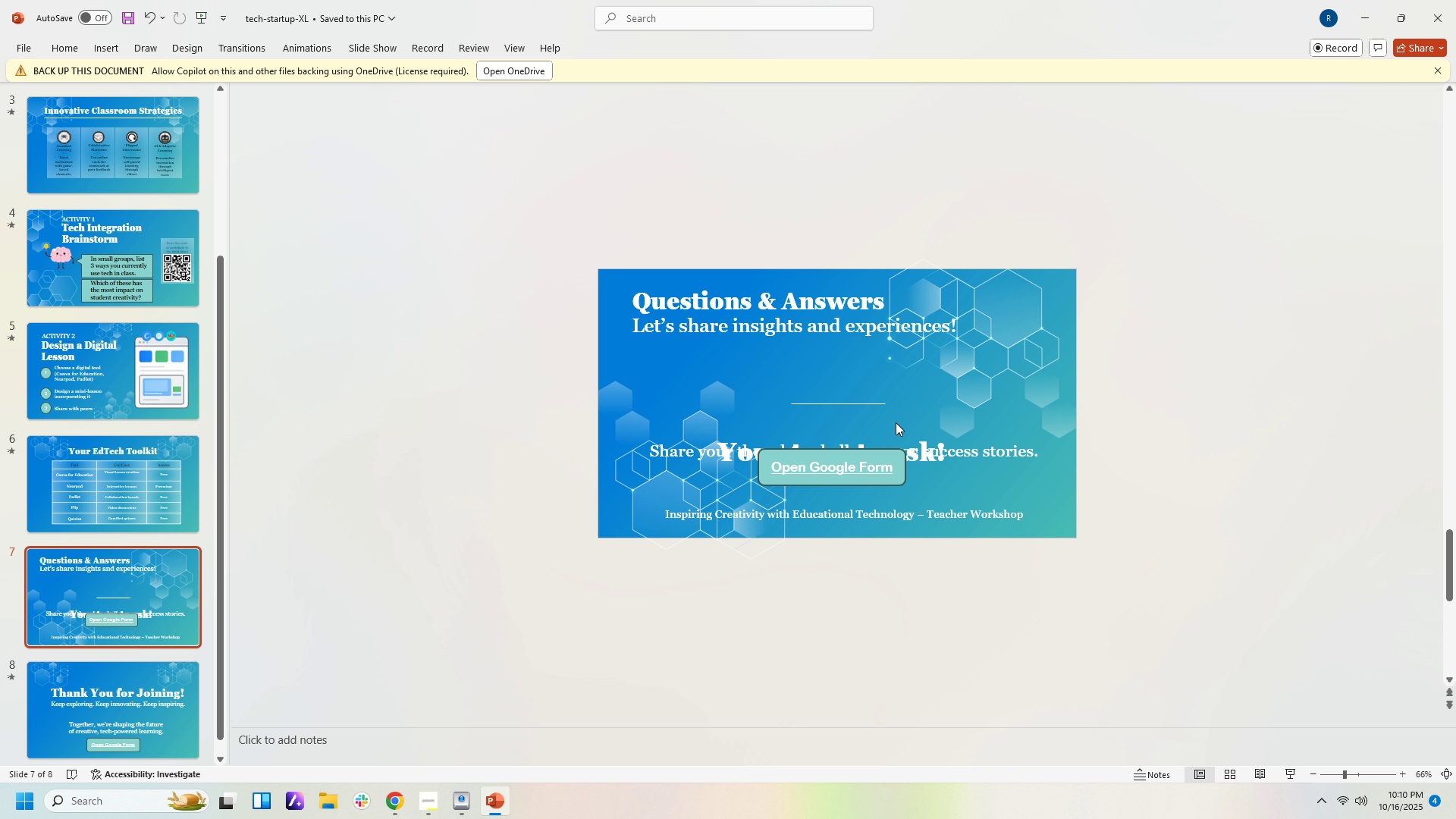 
key(Delete)
 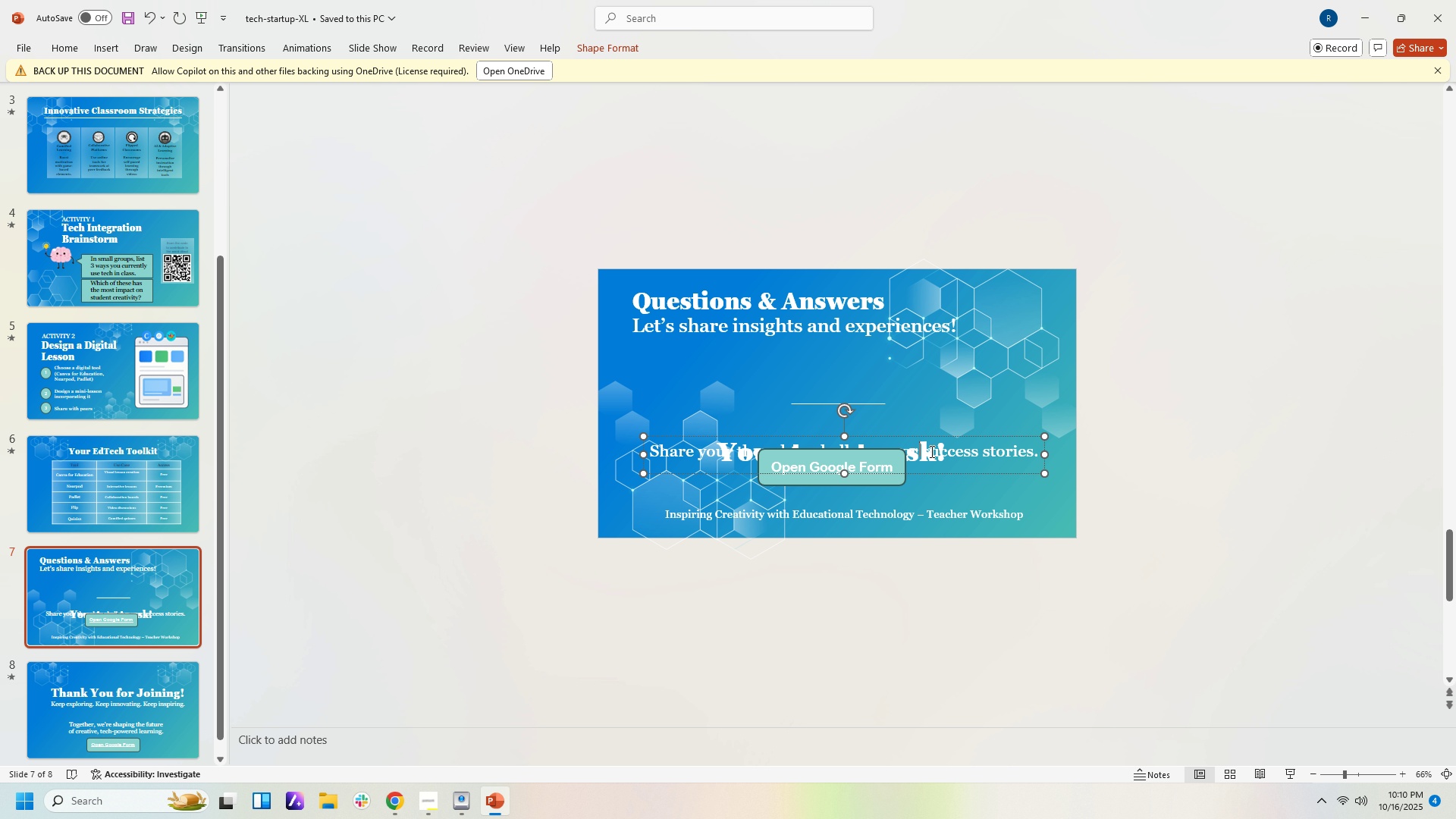 
left_click([930, 451])
 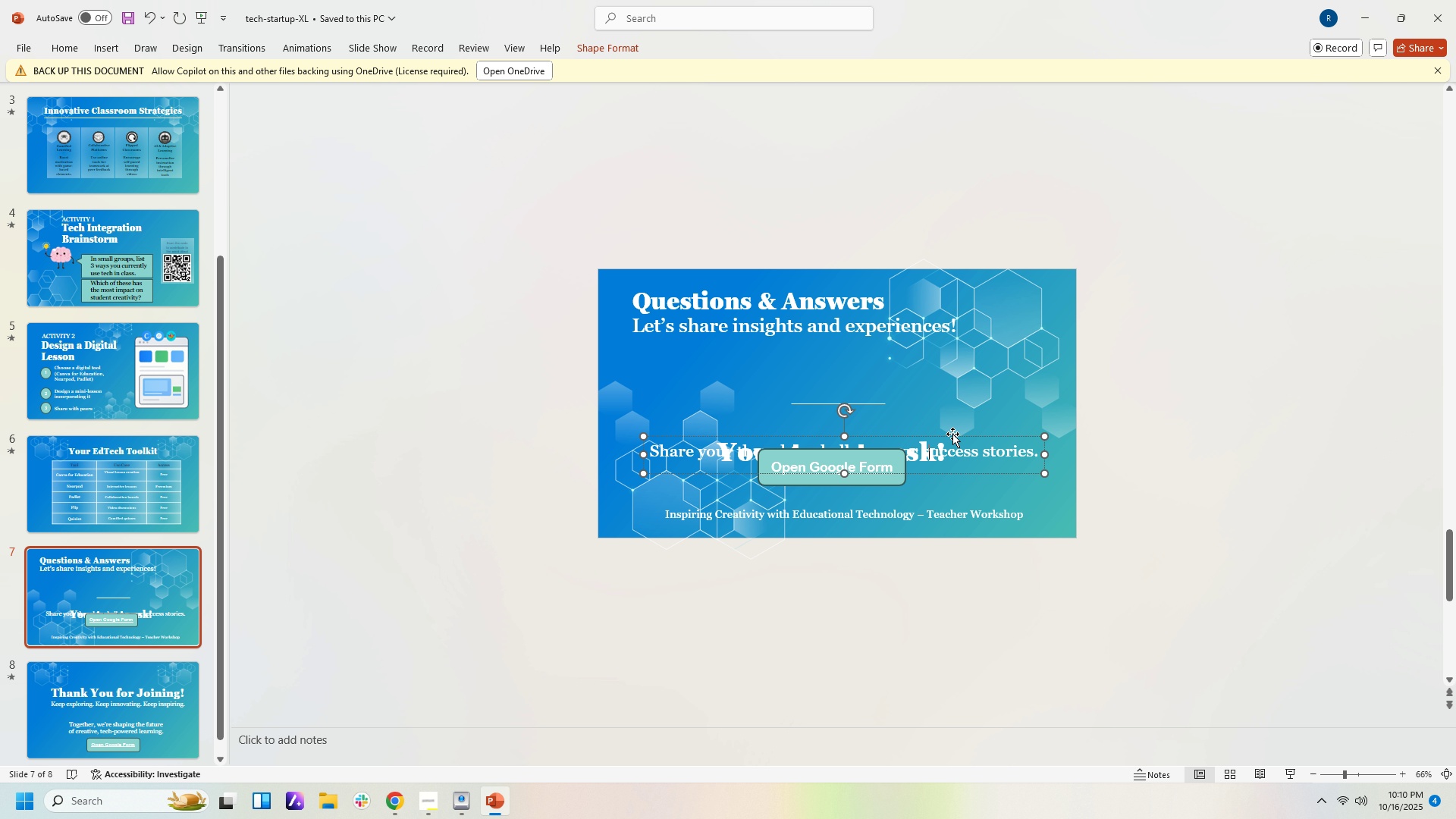 
left_click_drag(start_coordinate=[952, 434], to_coordinate=[974, 395])
 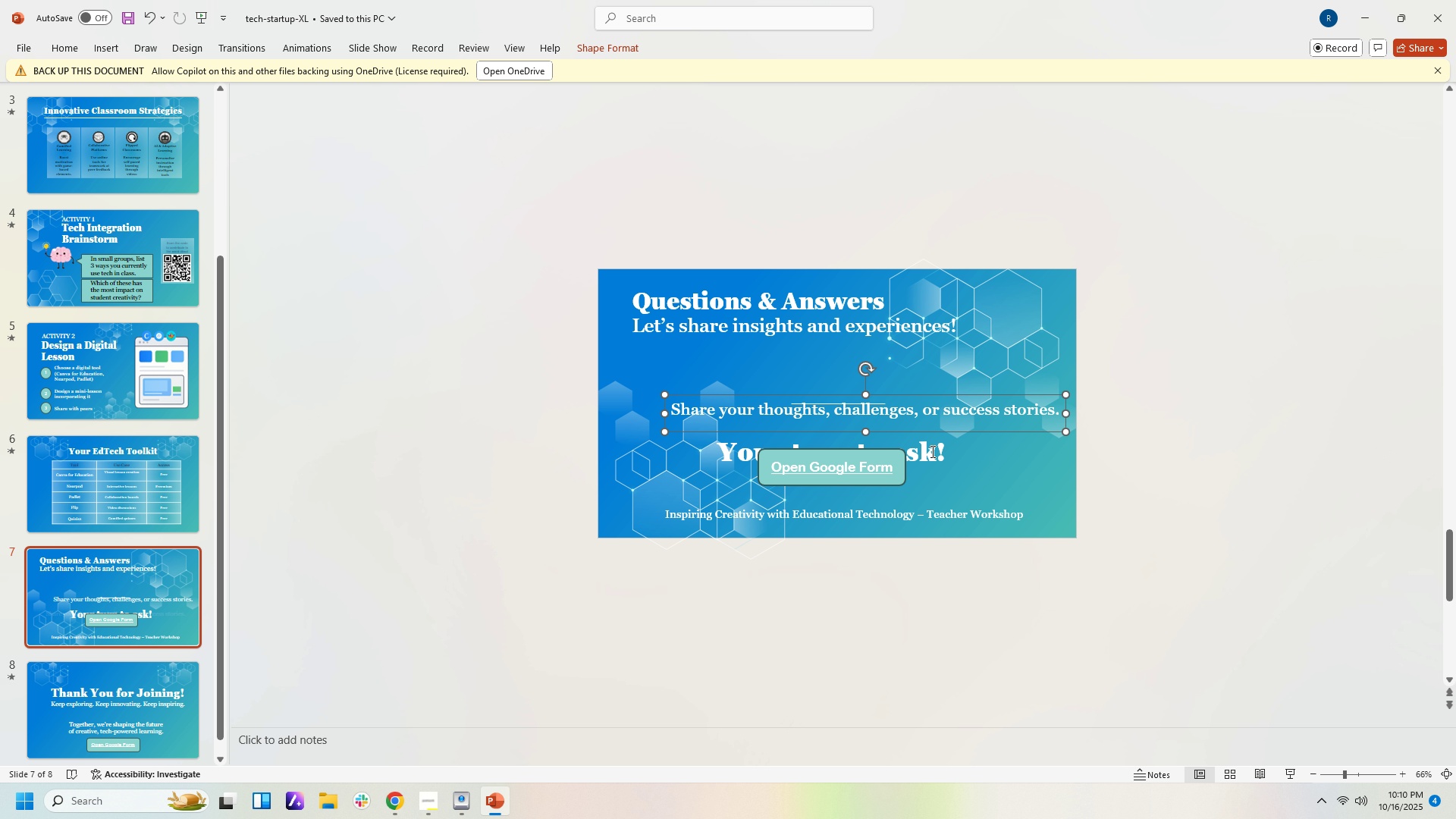 
left_click([931, 451])
 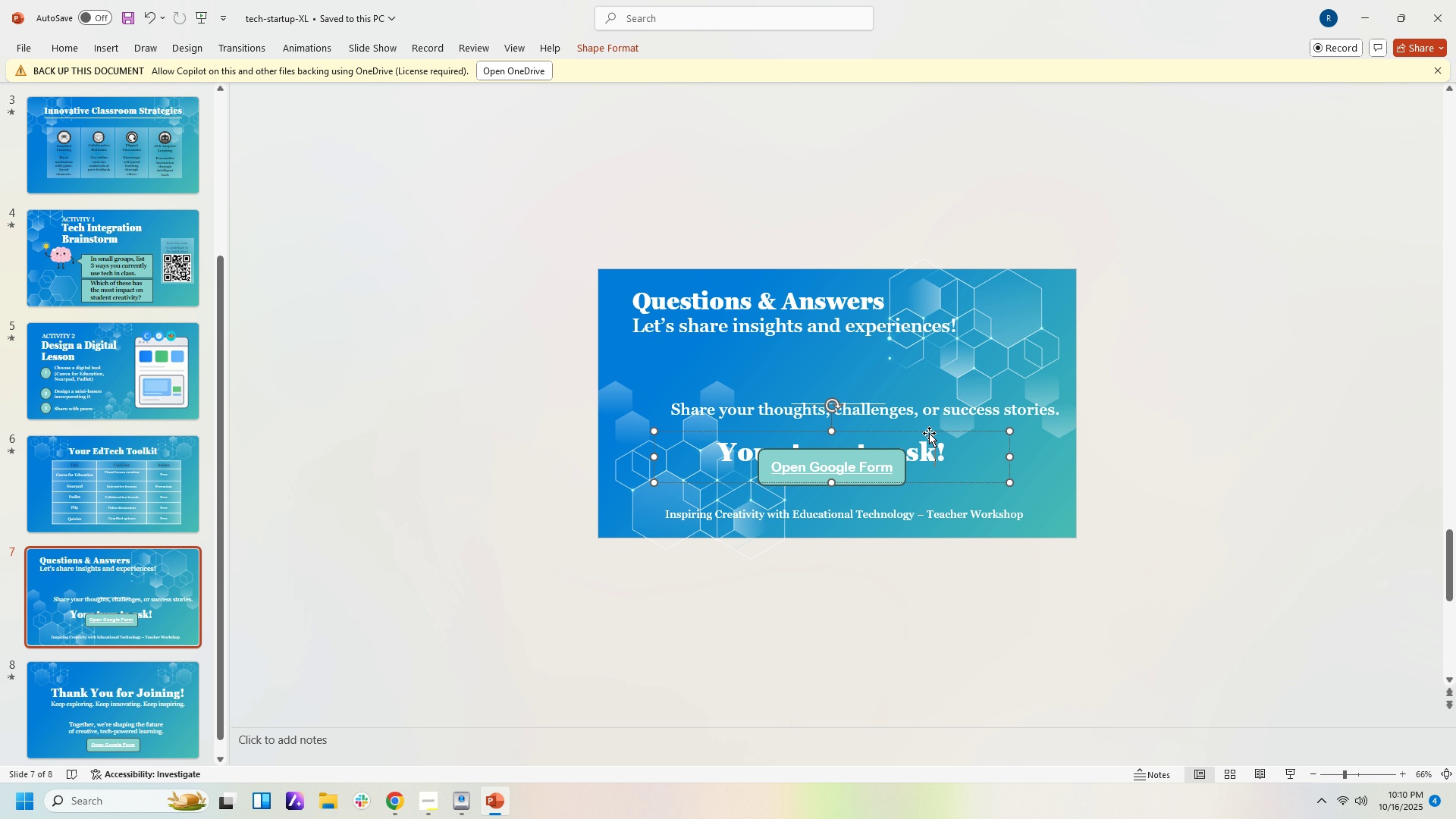 
left_click_drag(start_coordinate=[929, 433], to_coordinate=[932, 366])
 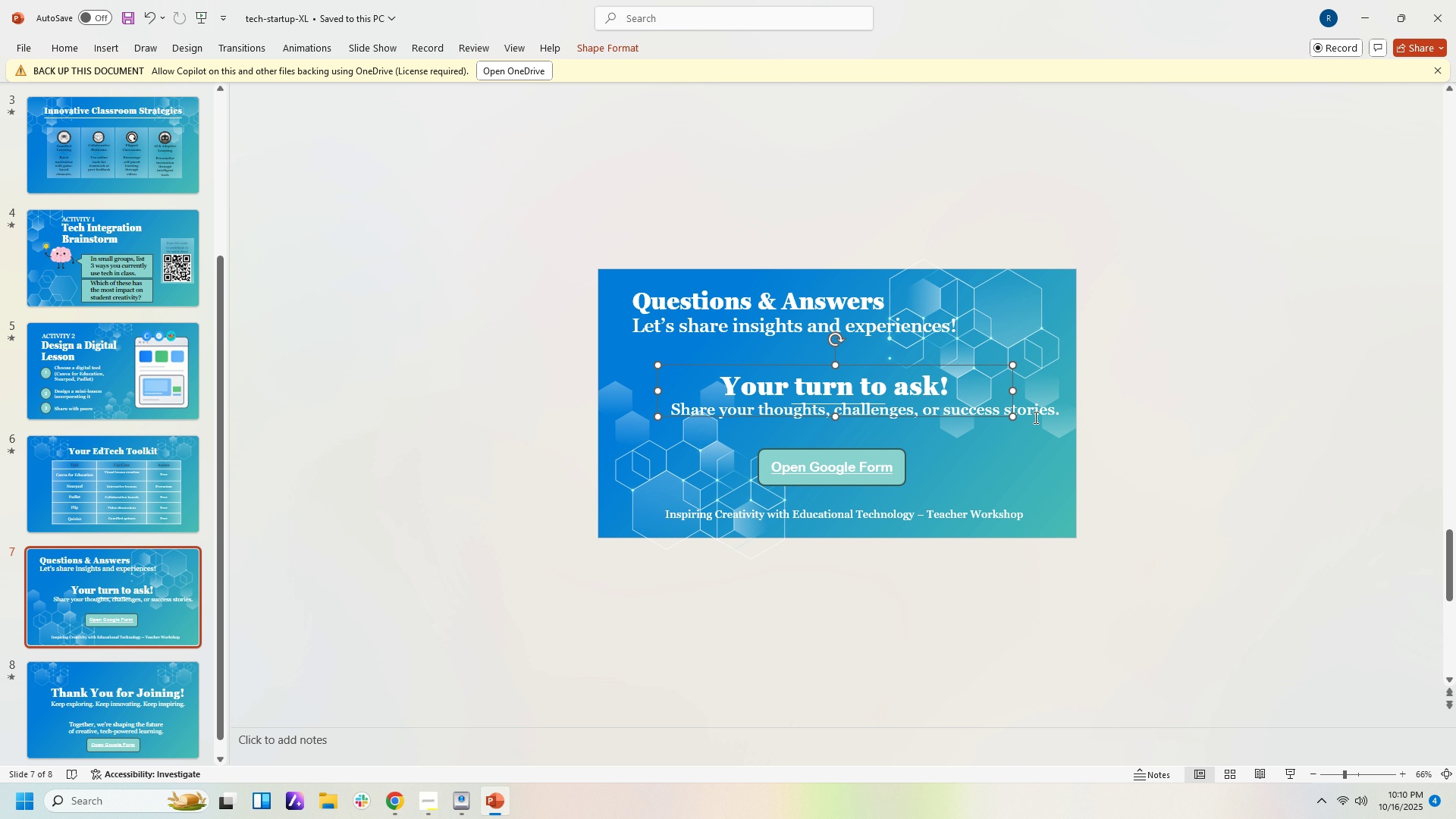 
left_click([1037, 417])
 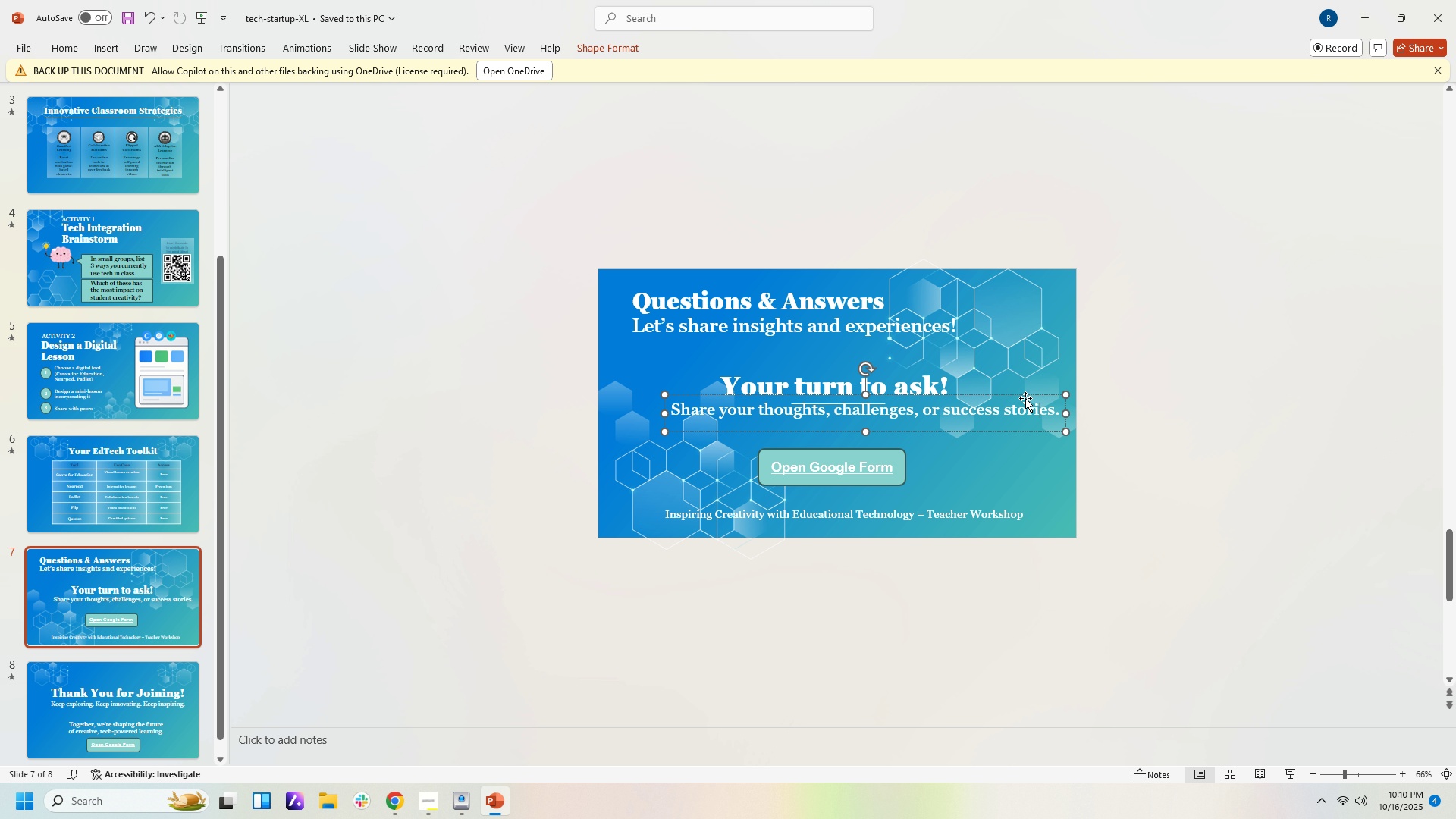 
left_click_drag(start_coordinate=[1025, 397], to_coordinate=[1006, 403])
 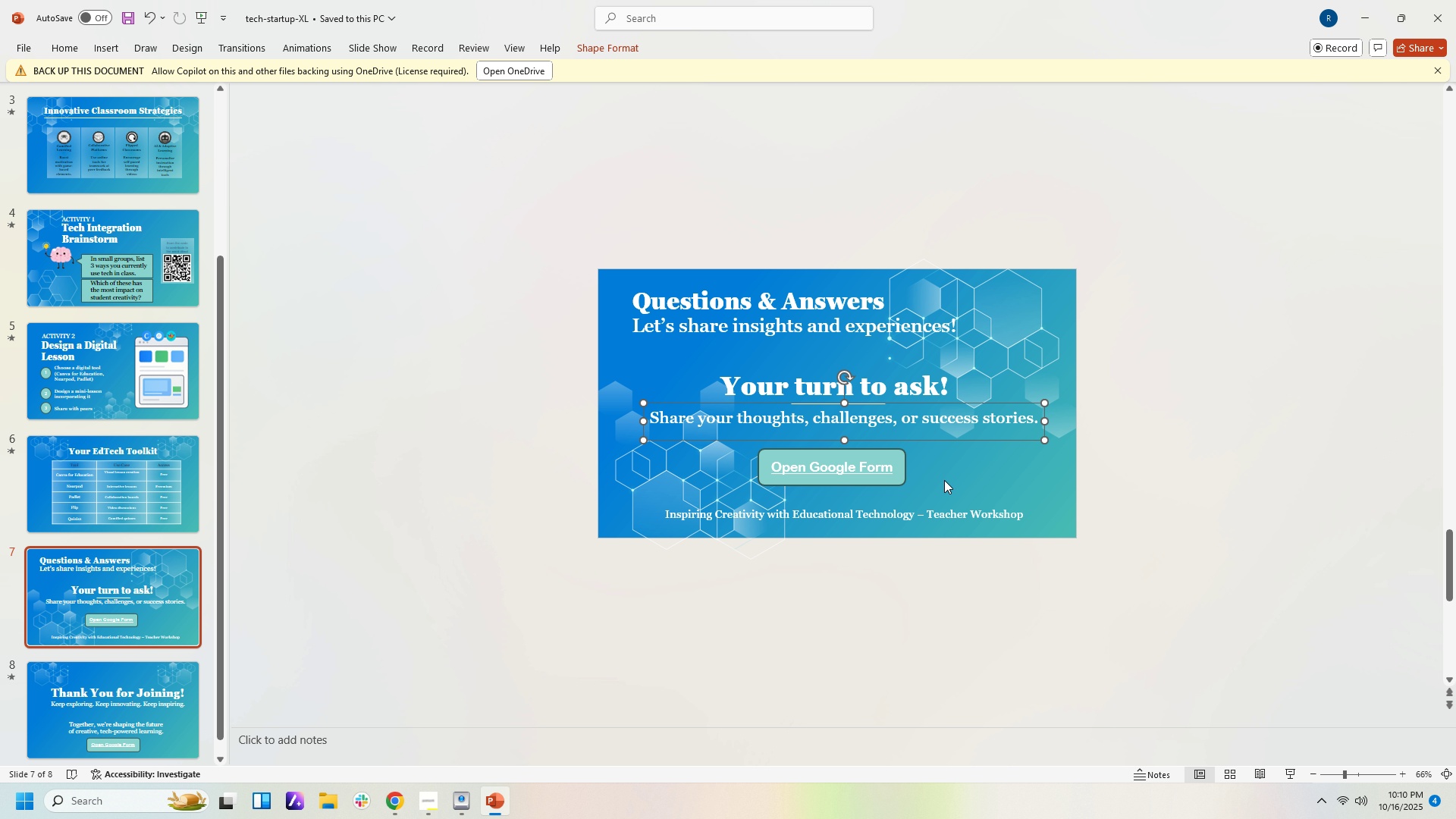 
left_click([982, 484])
 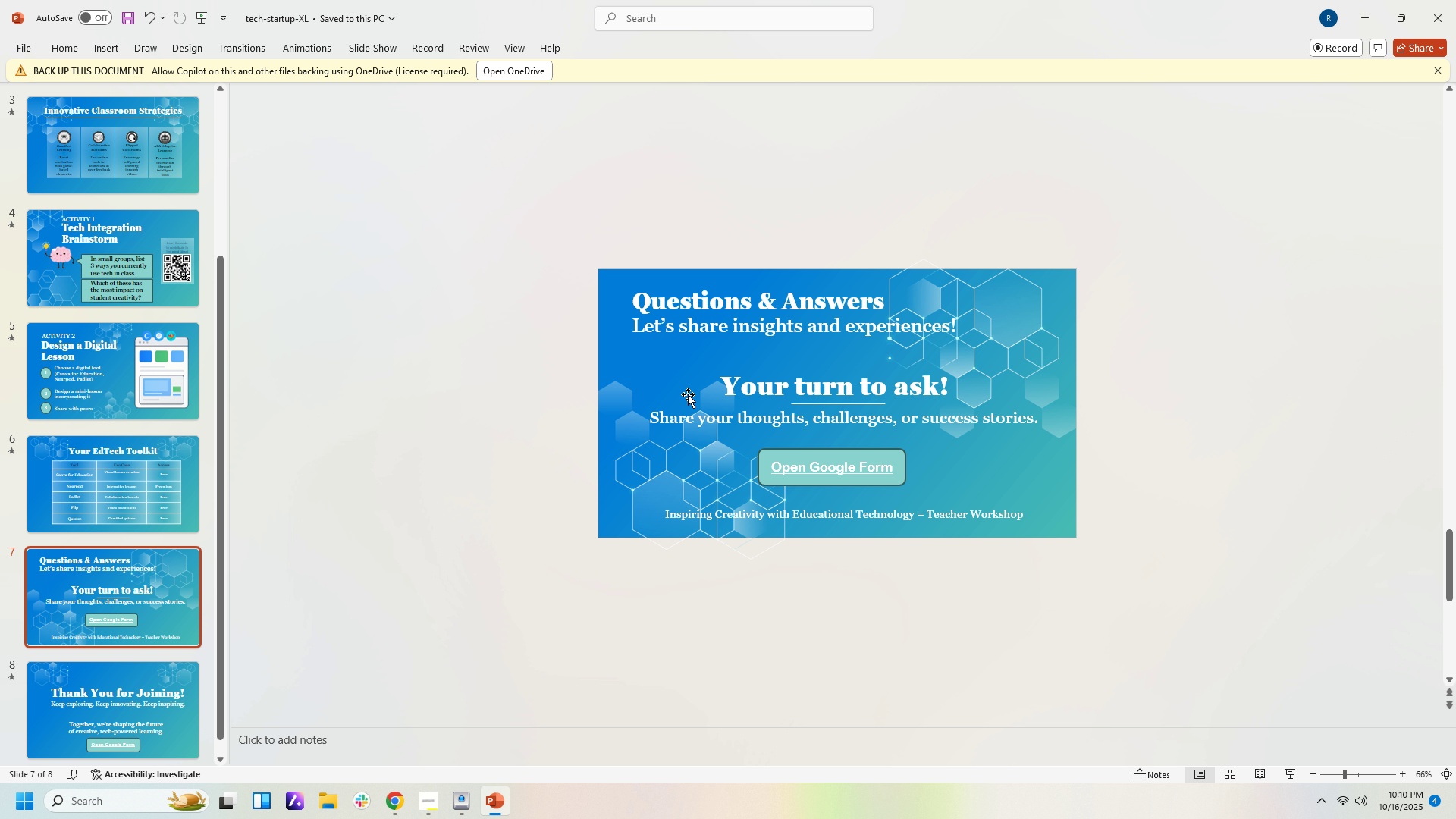 
right_click([1037, 346])
 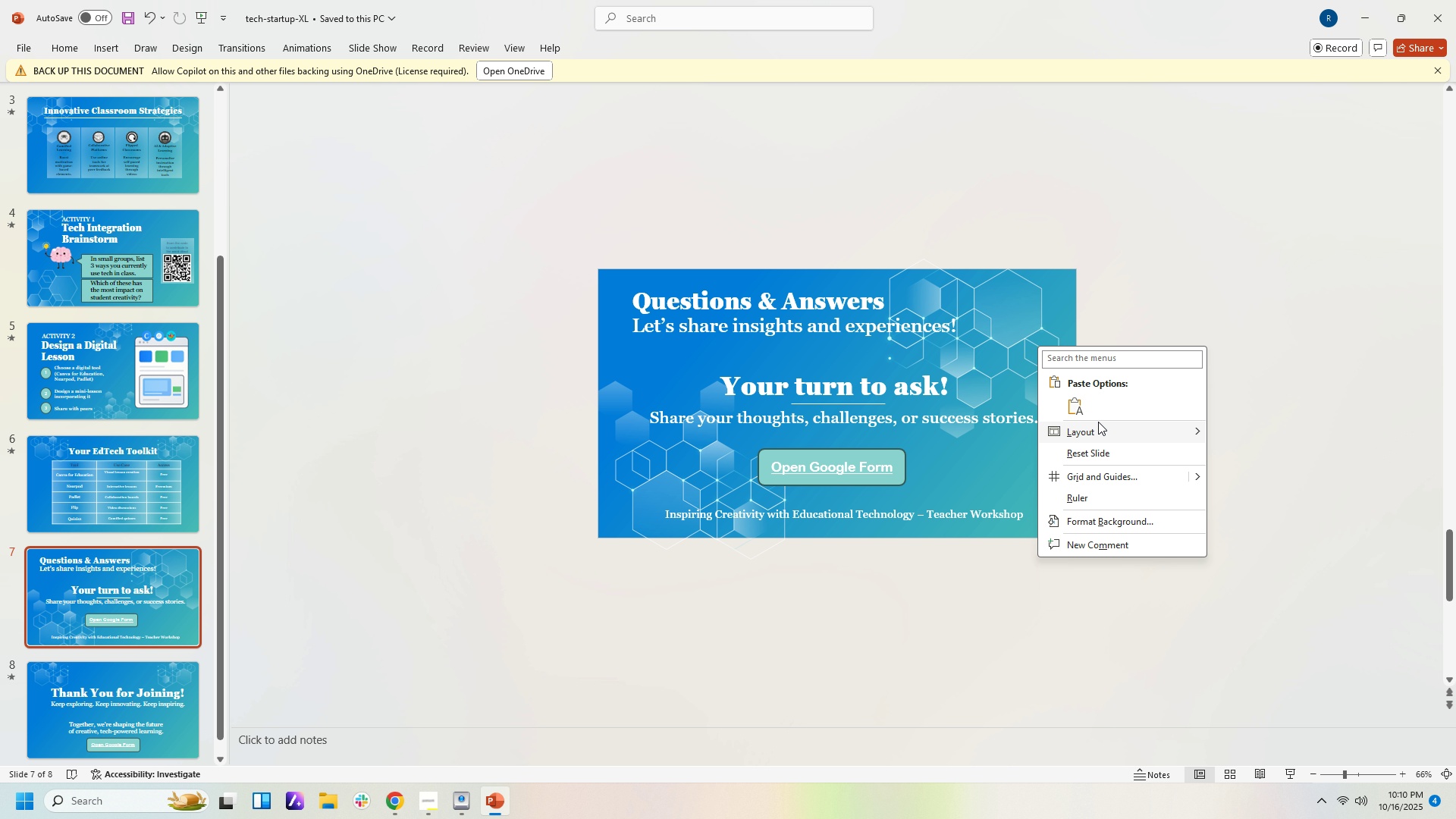 
left_click([1094, 431])
 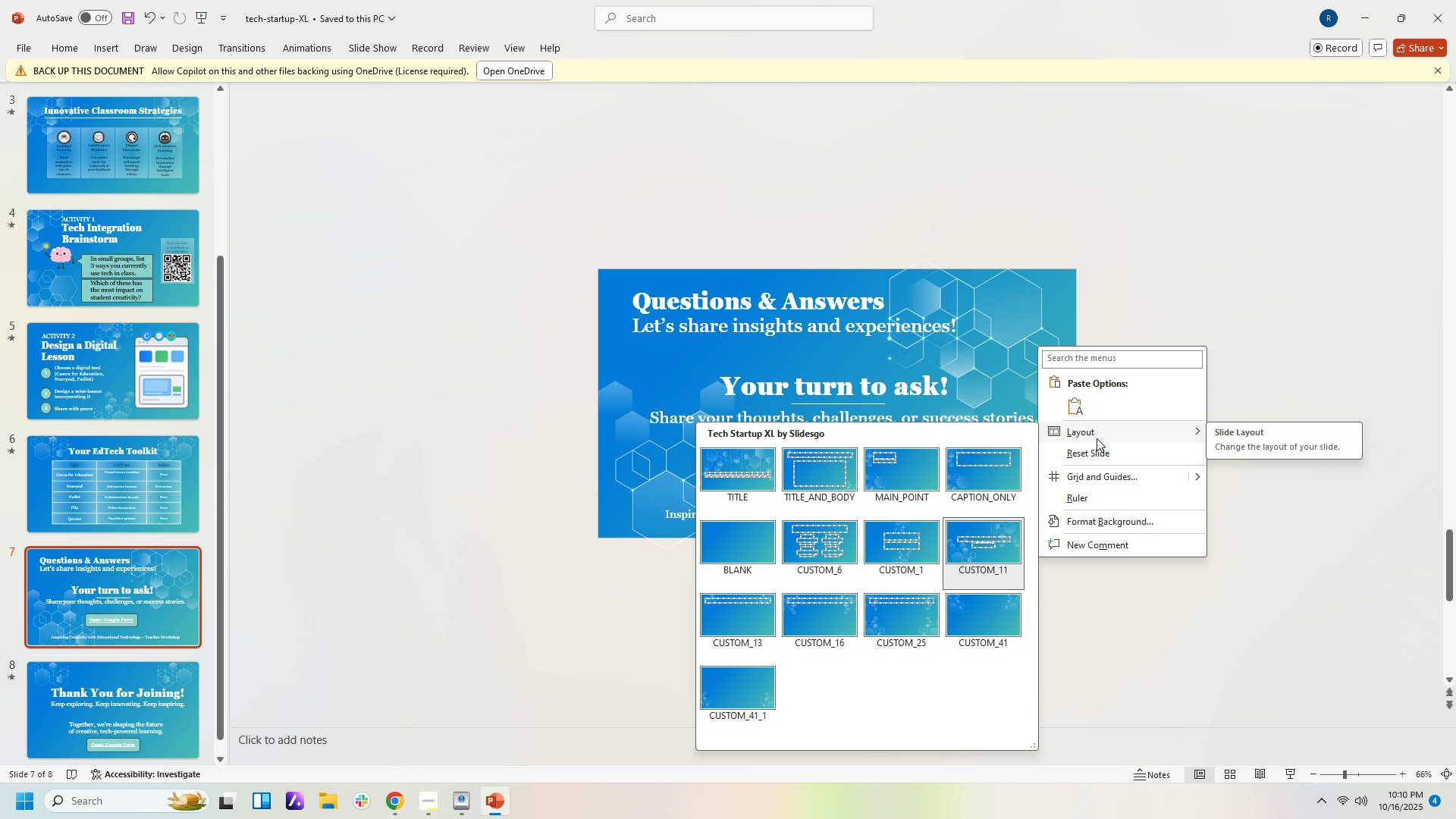 
mouse_move([975, 621])
 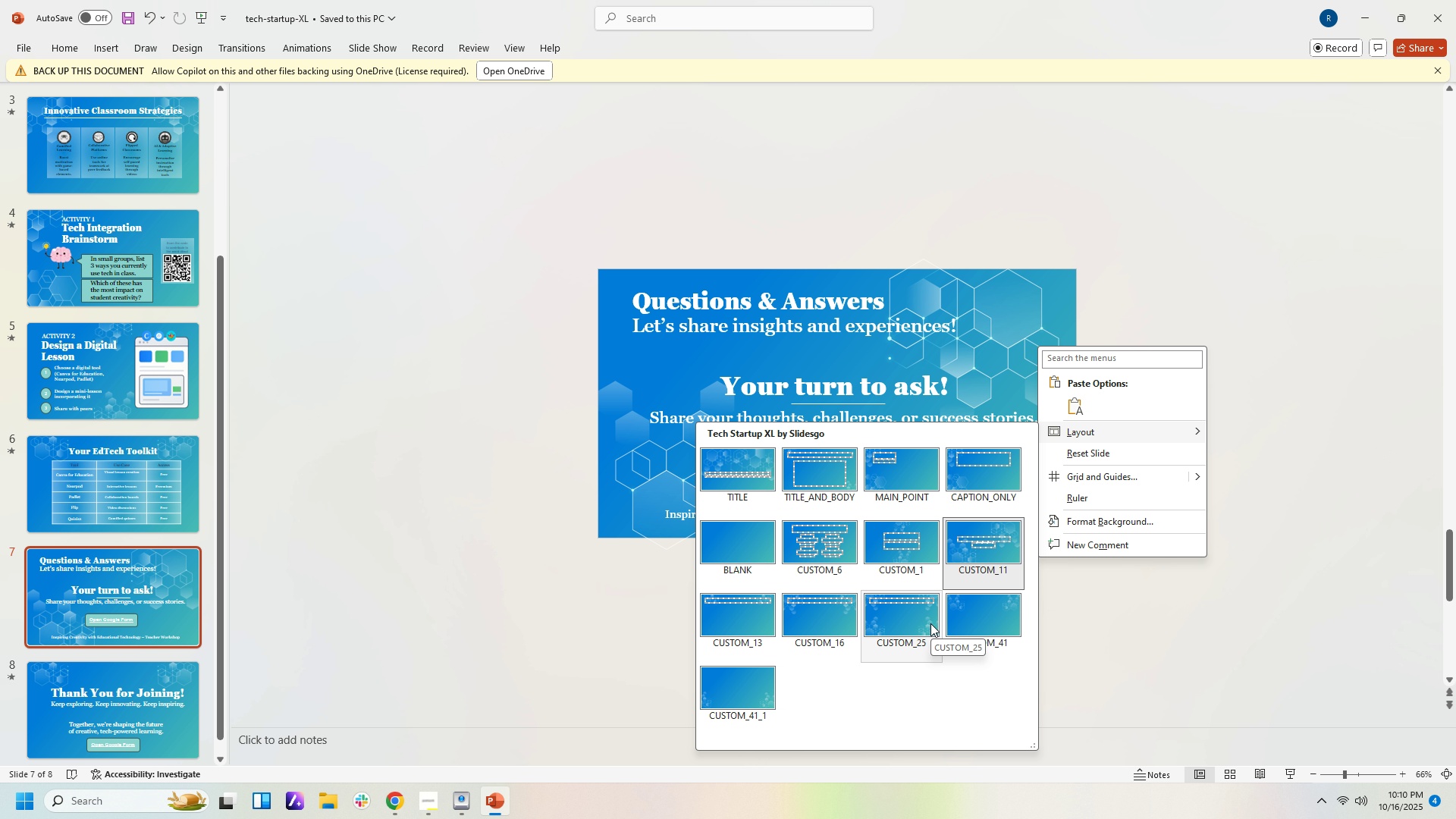 
left_click([930, 623])
 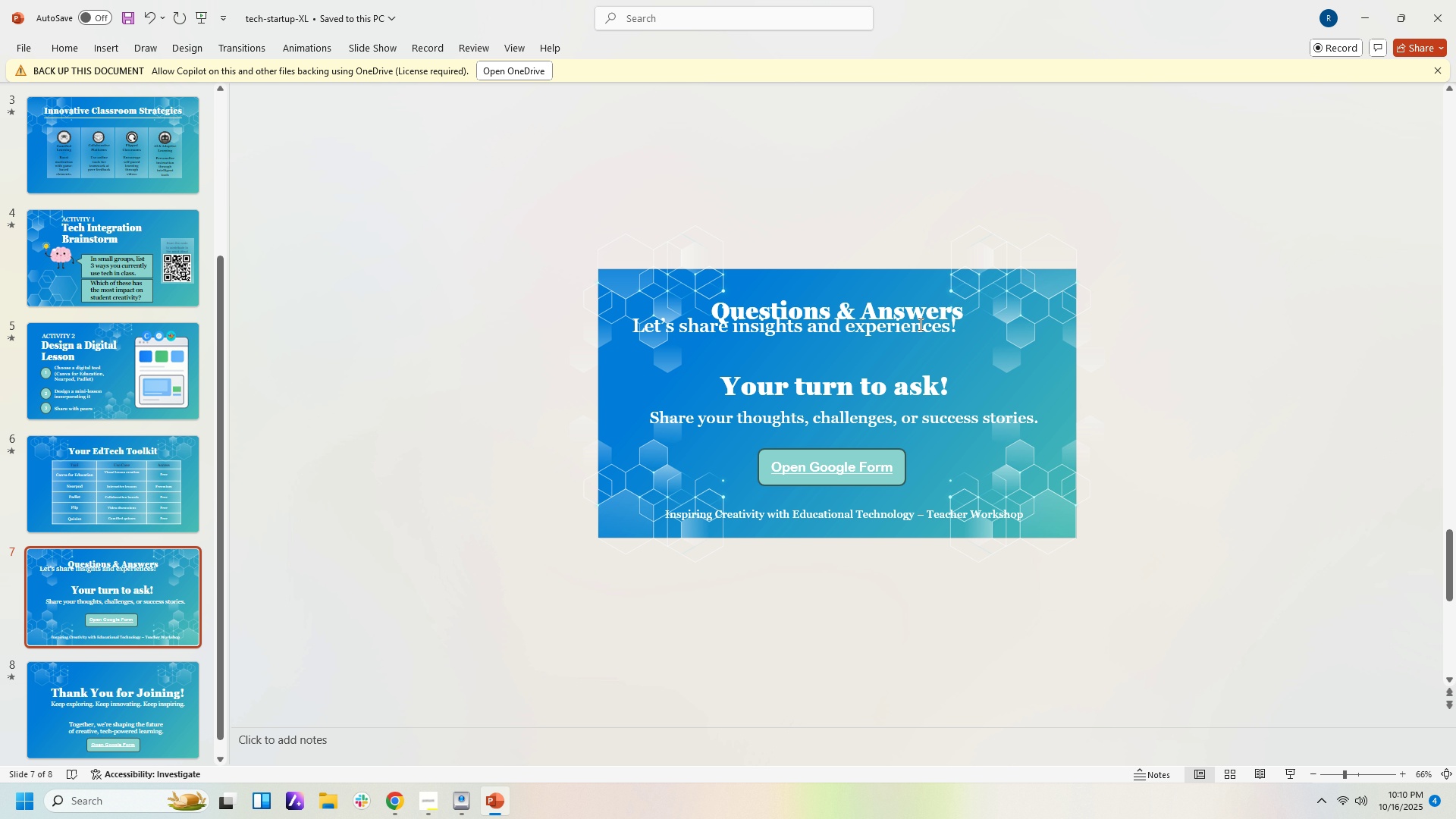 
left_click([910, 334])
 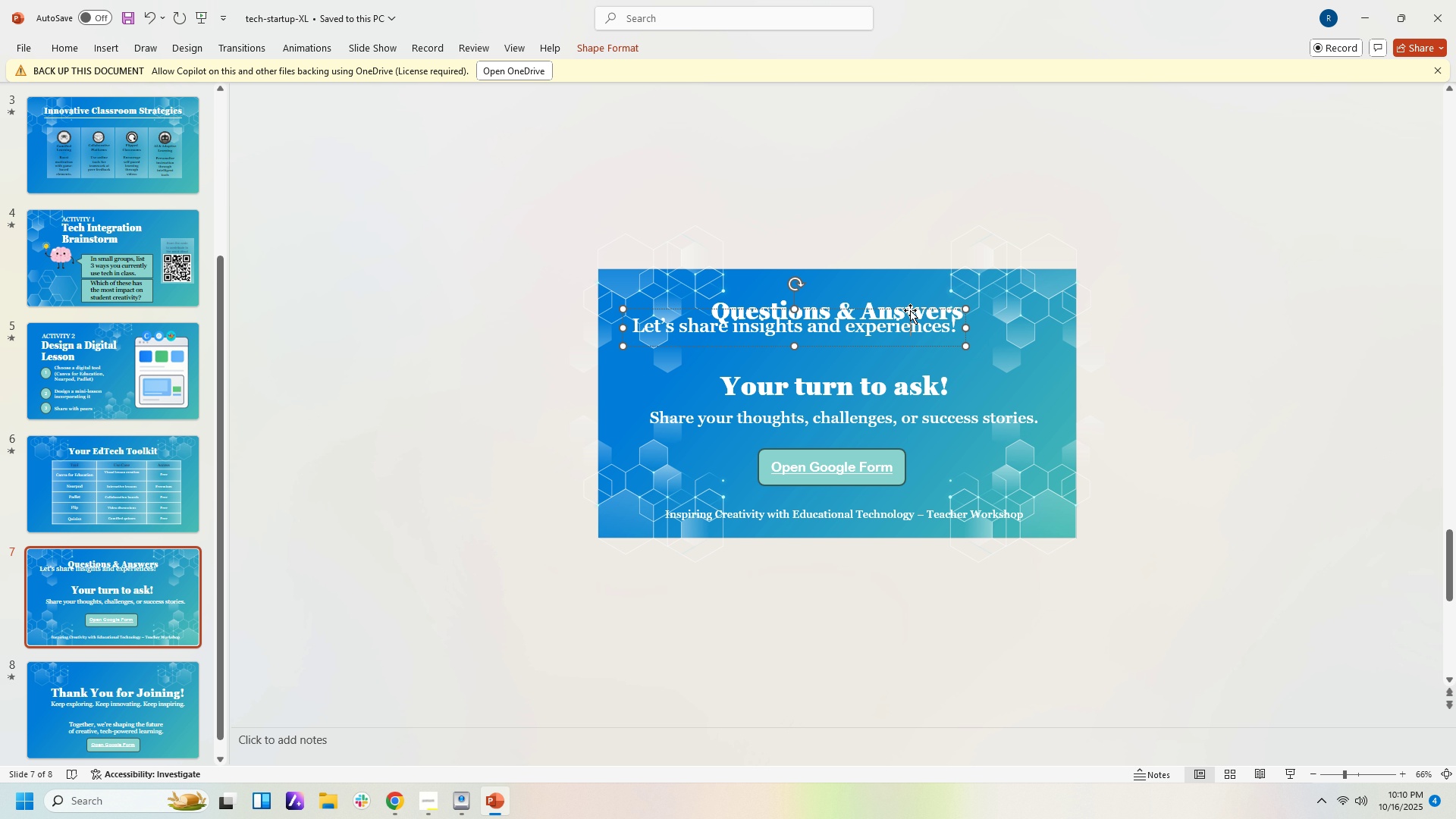 
left_click_drag(start_coordinate=[910, 310], to_coordinate=[953, 321])
 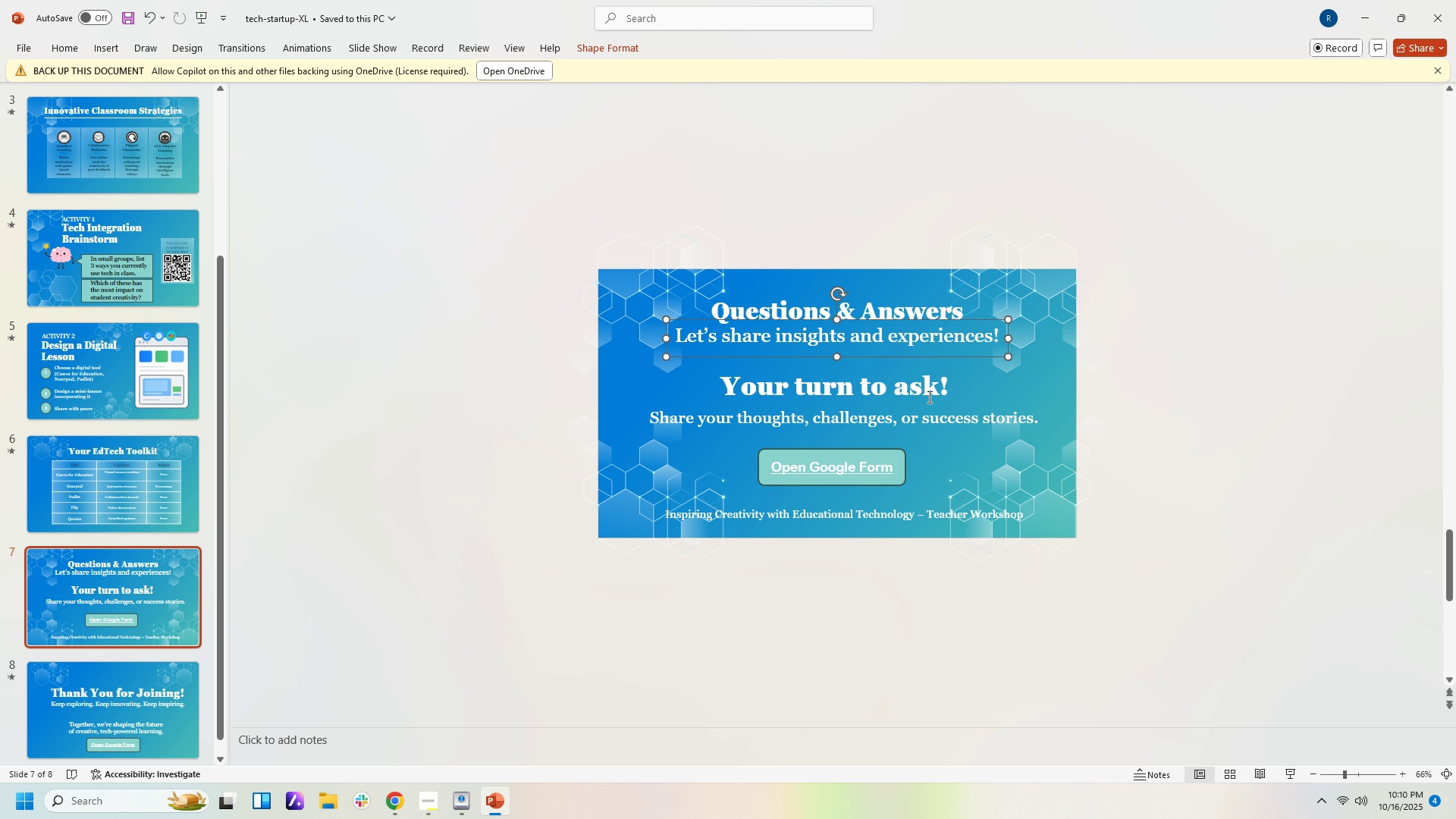 
left_click([928, 397])
 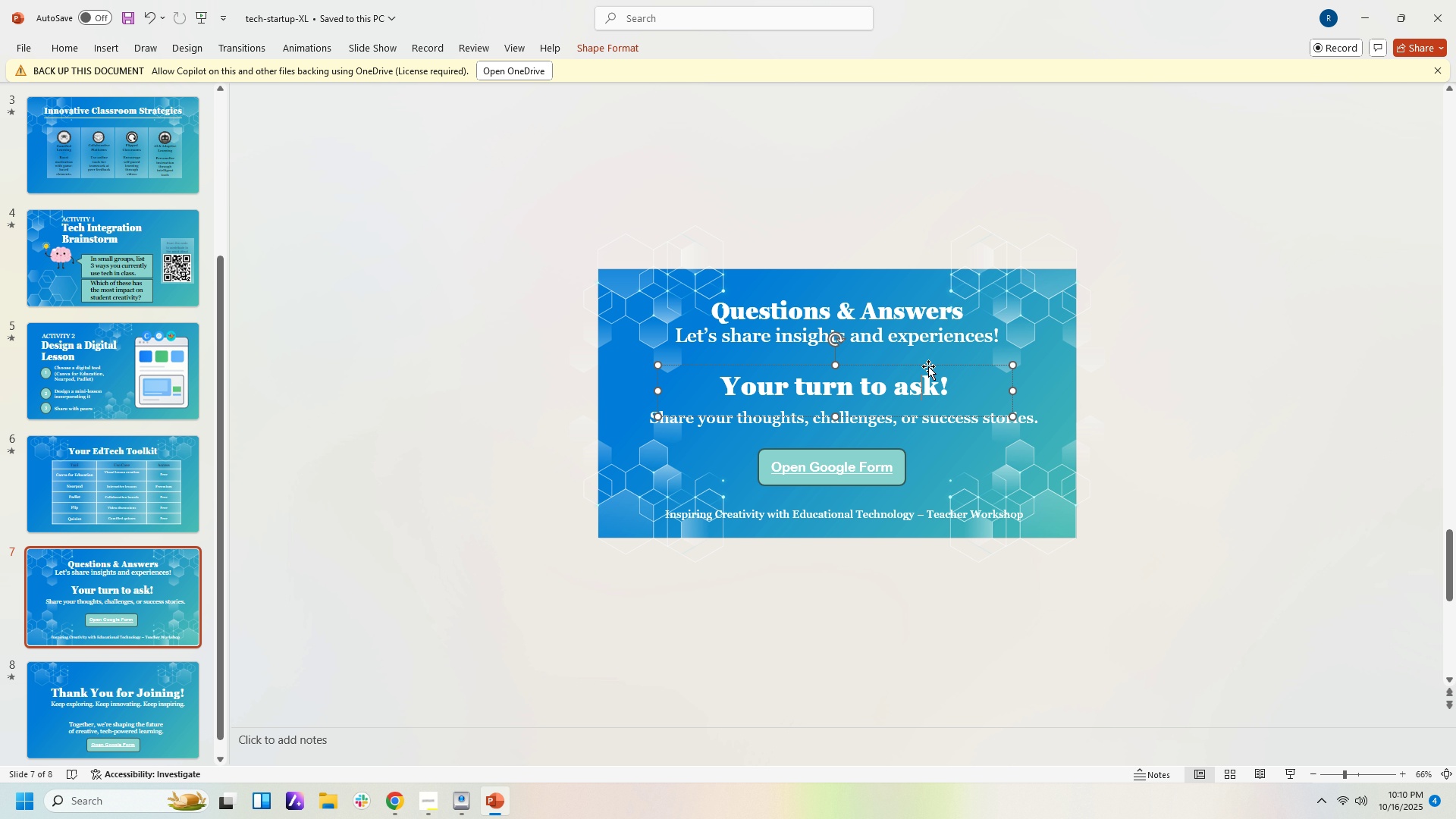 
left_click_drag(start_coordinate=[928, 366], to_coordinate=[936, 365])
 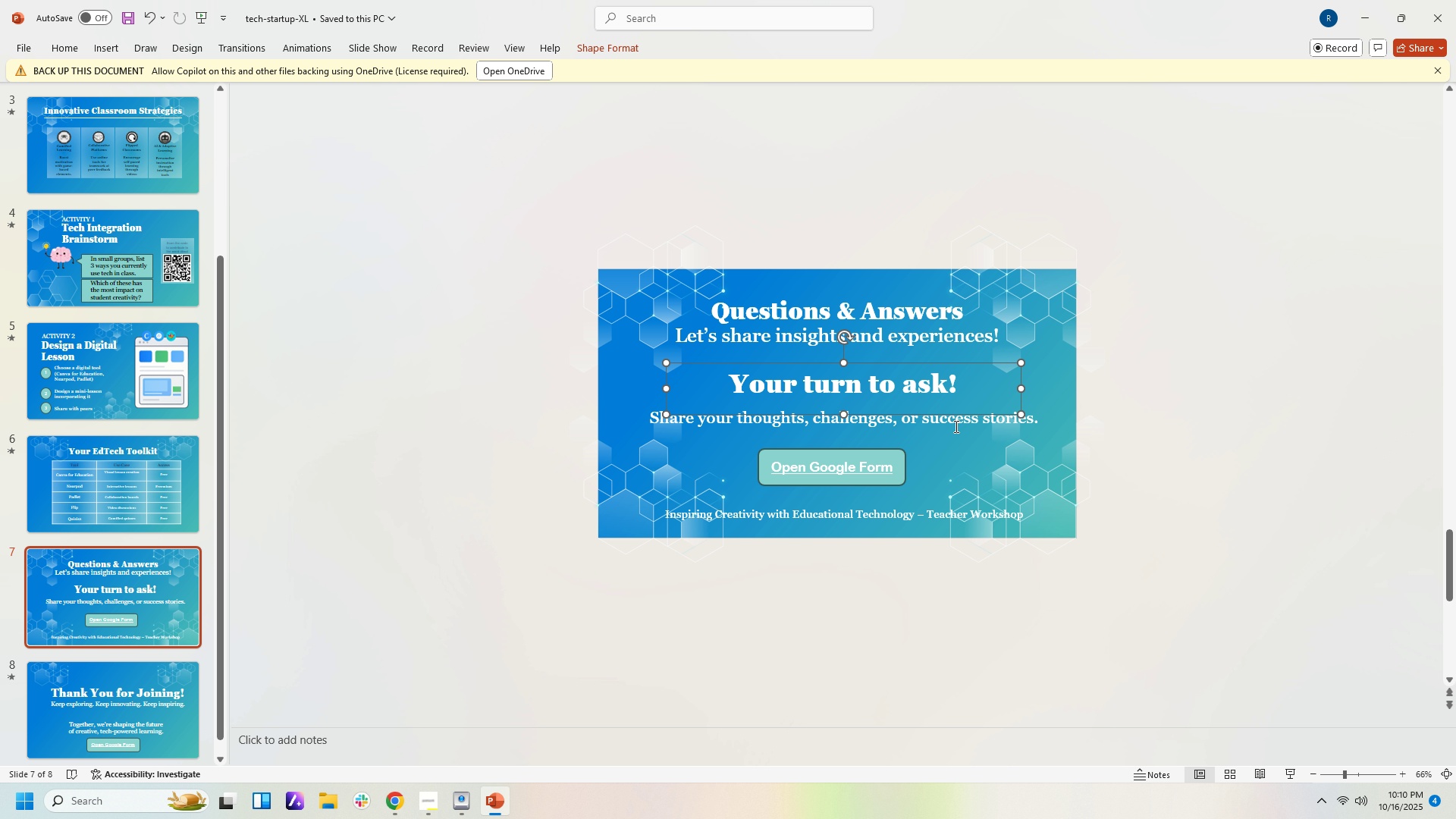 
left_click([955, 426])
 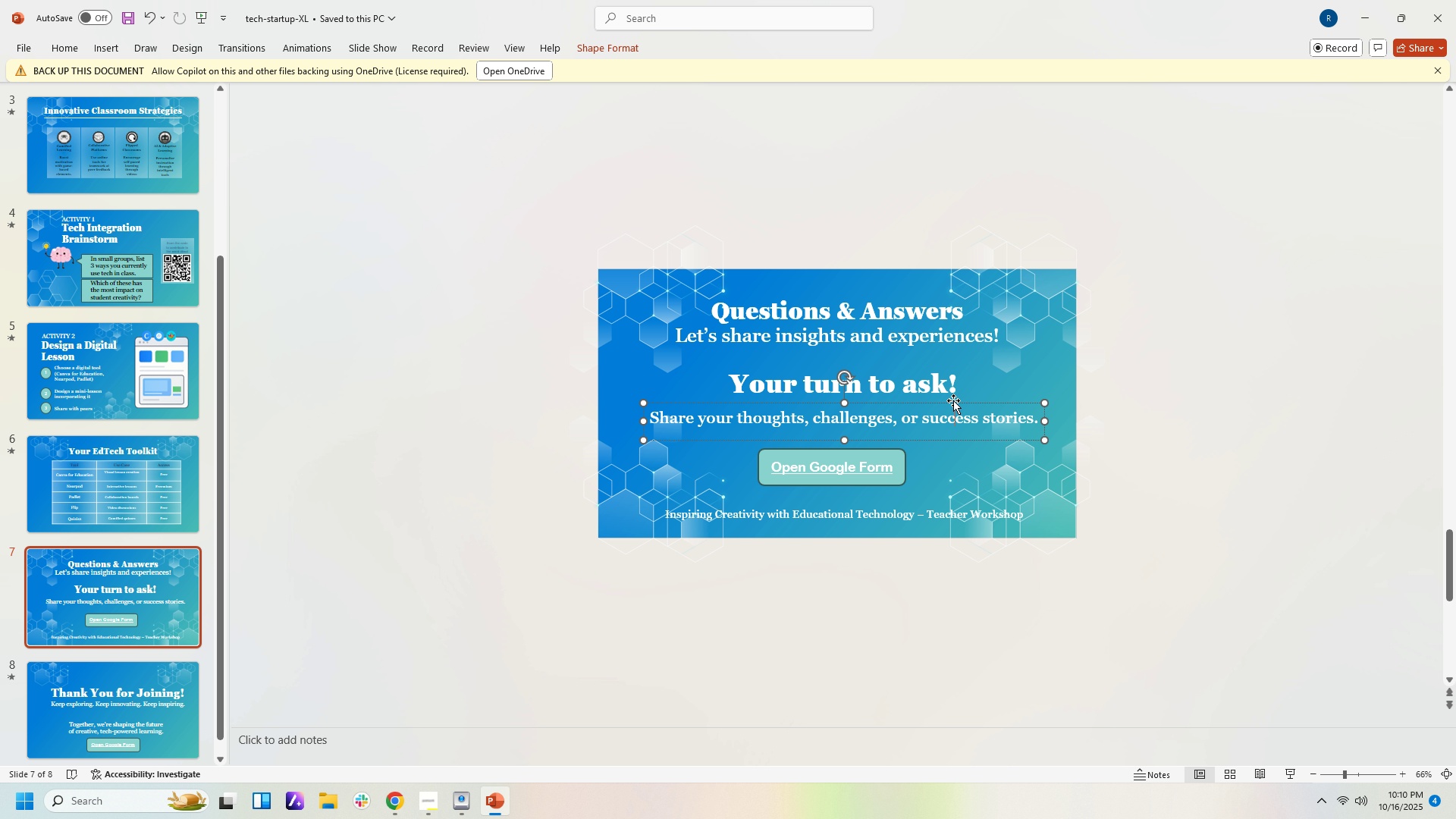 
left_click_drag(start_coordinate=[953, 400], to_coordinate=[944, 391])
 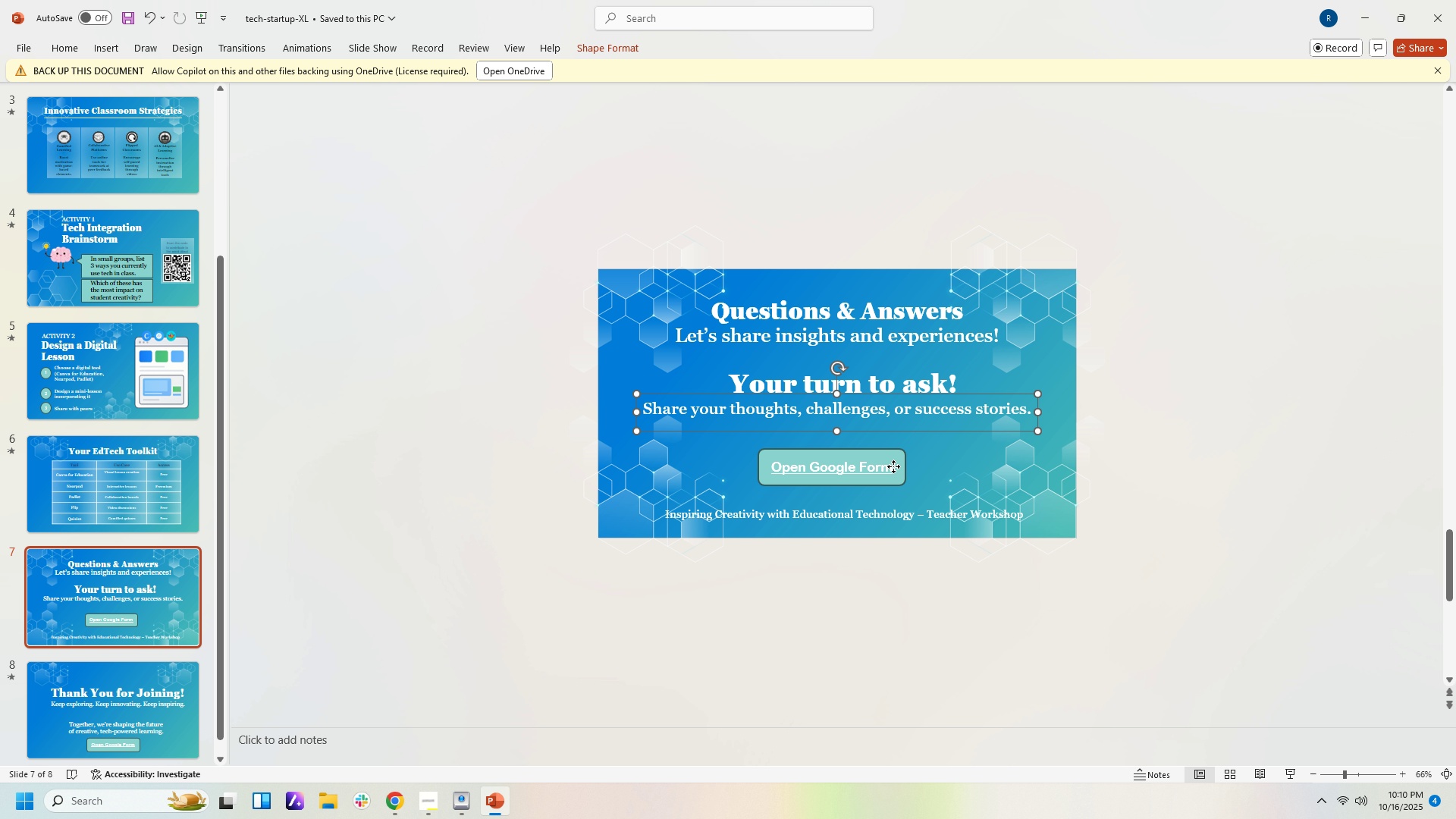 
left_click([893, 466])
 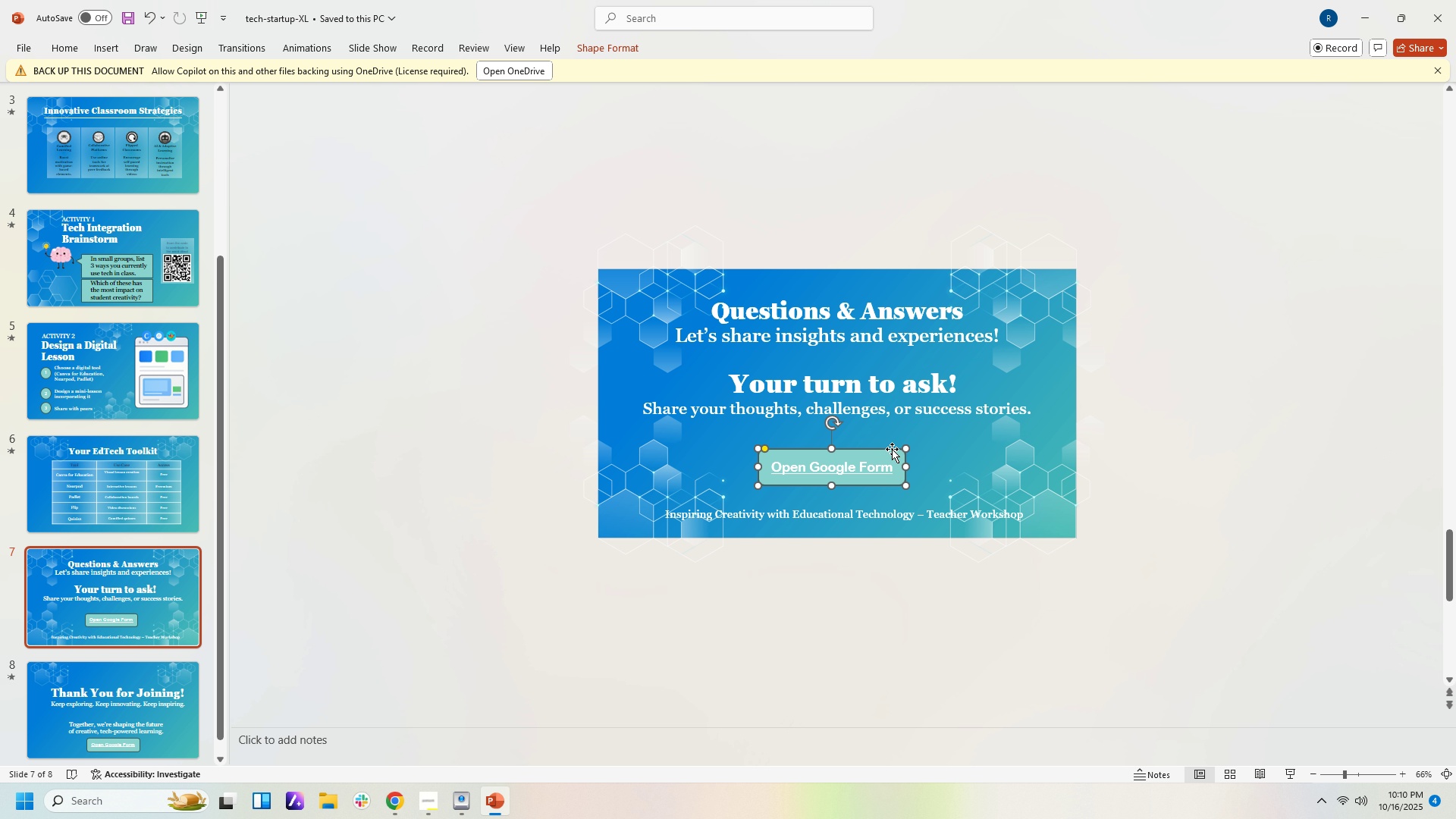 
left_click_drag(start_coordinate=[892, 449], to_coordinate=[908, 433])
 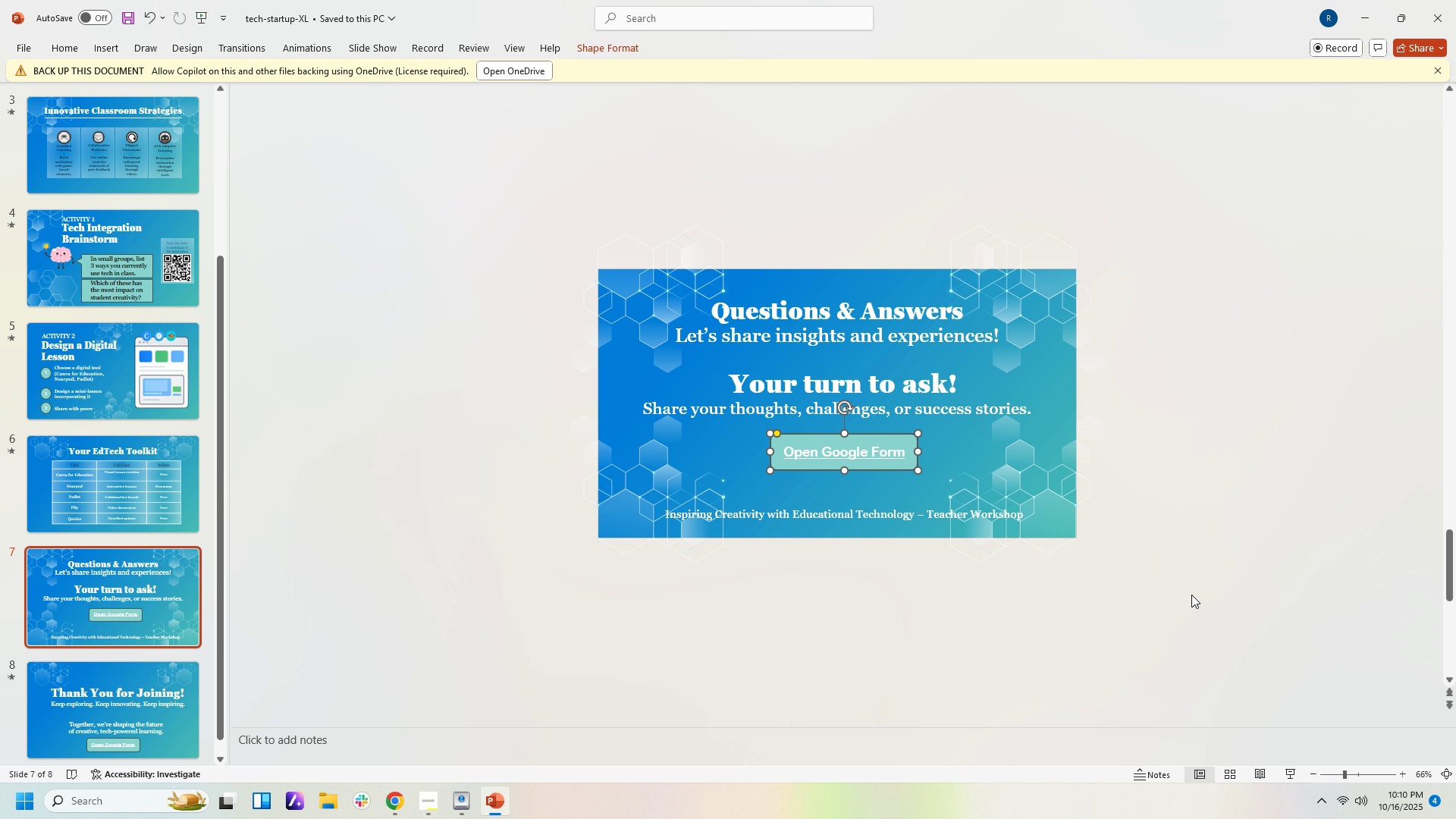 
left_click([1191, 595])
 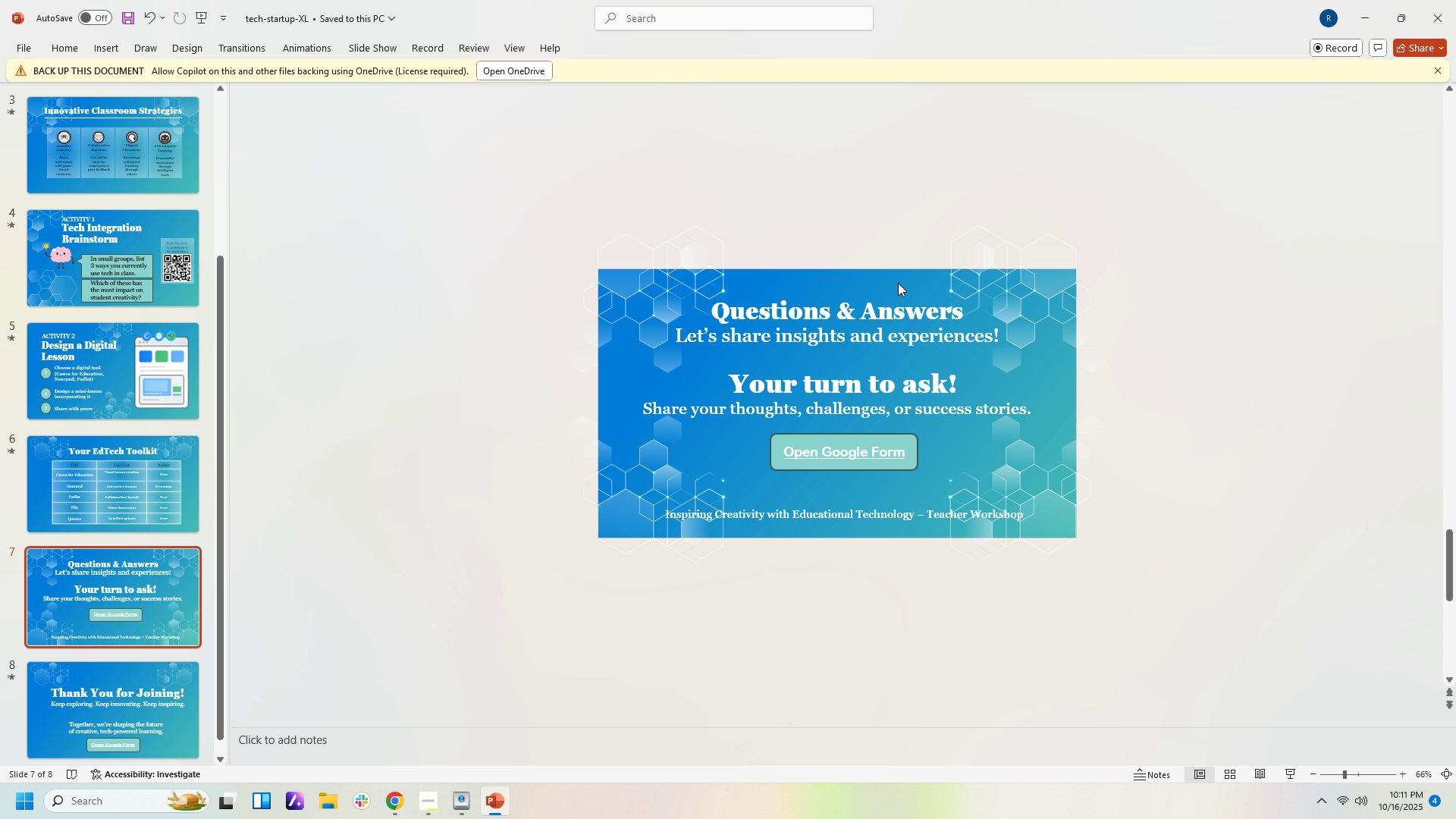 
left_click([967, 307])
 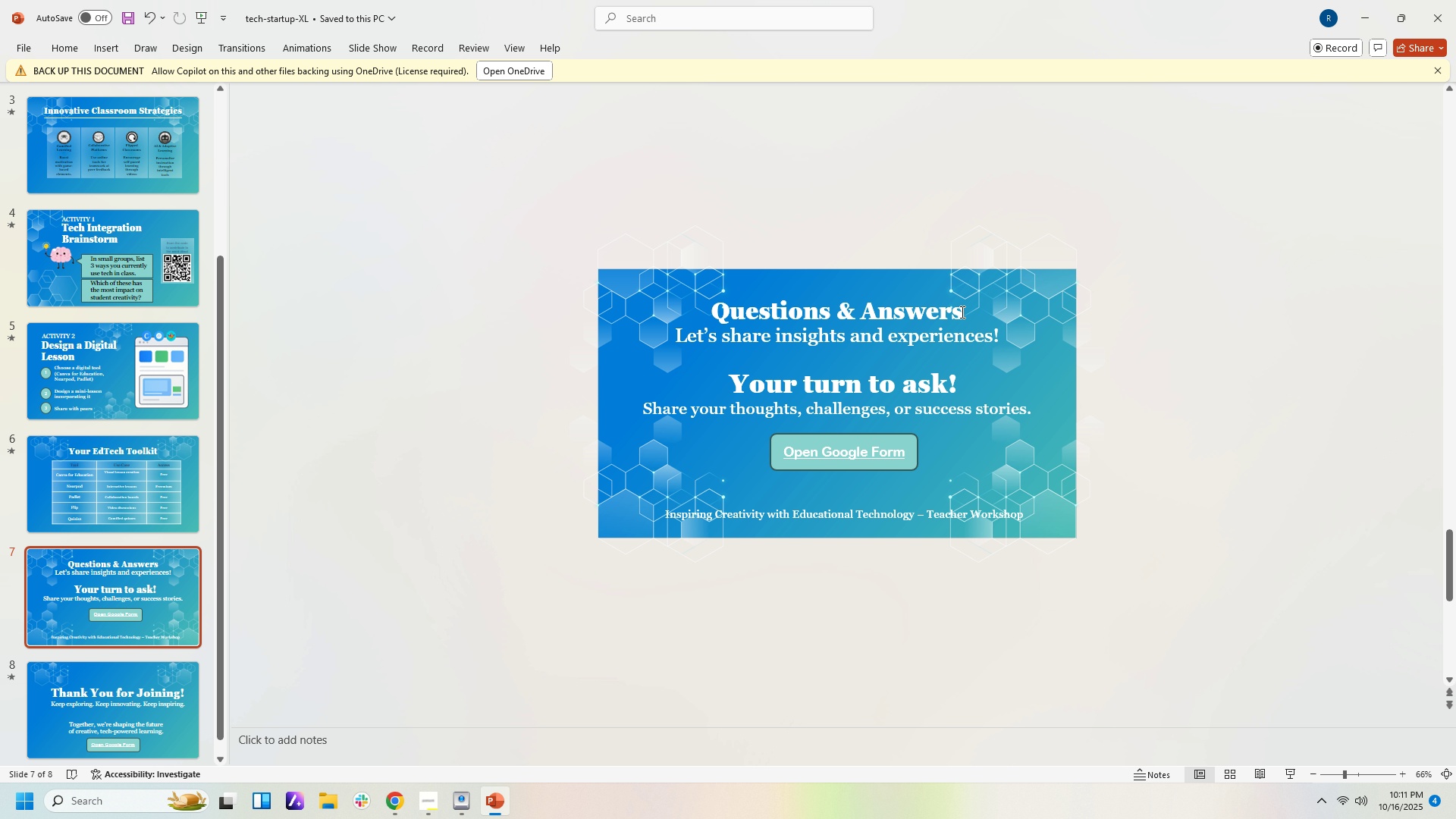 
left_click([961, 312])
 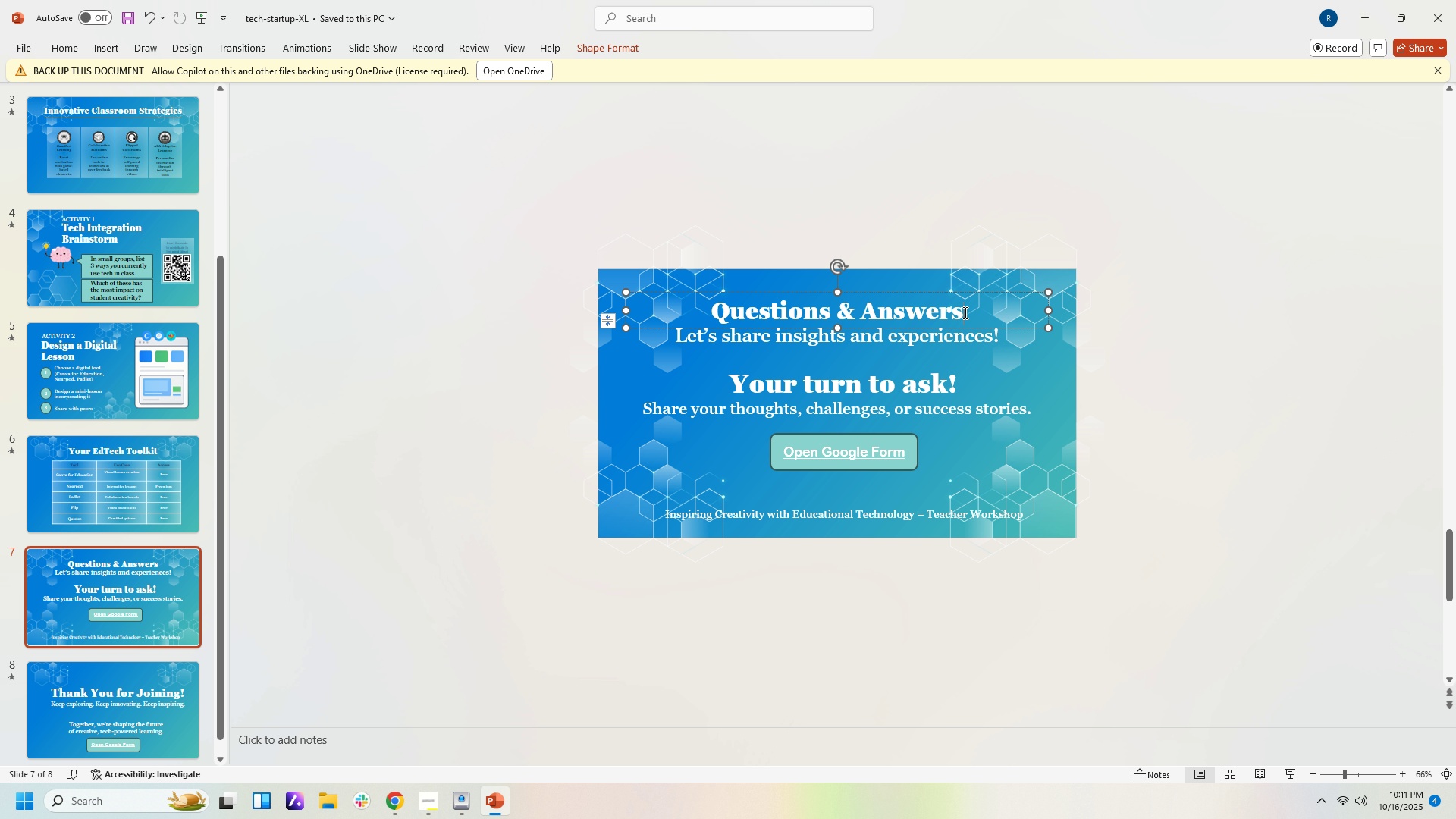 
left_click_drag(start_coordinate=[964, 312], to_coordinate=[714, 321])
 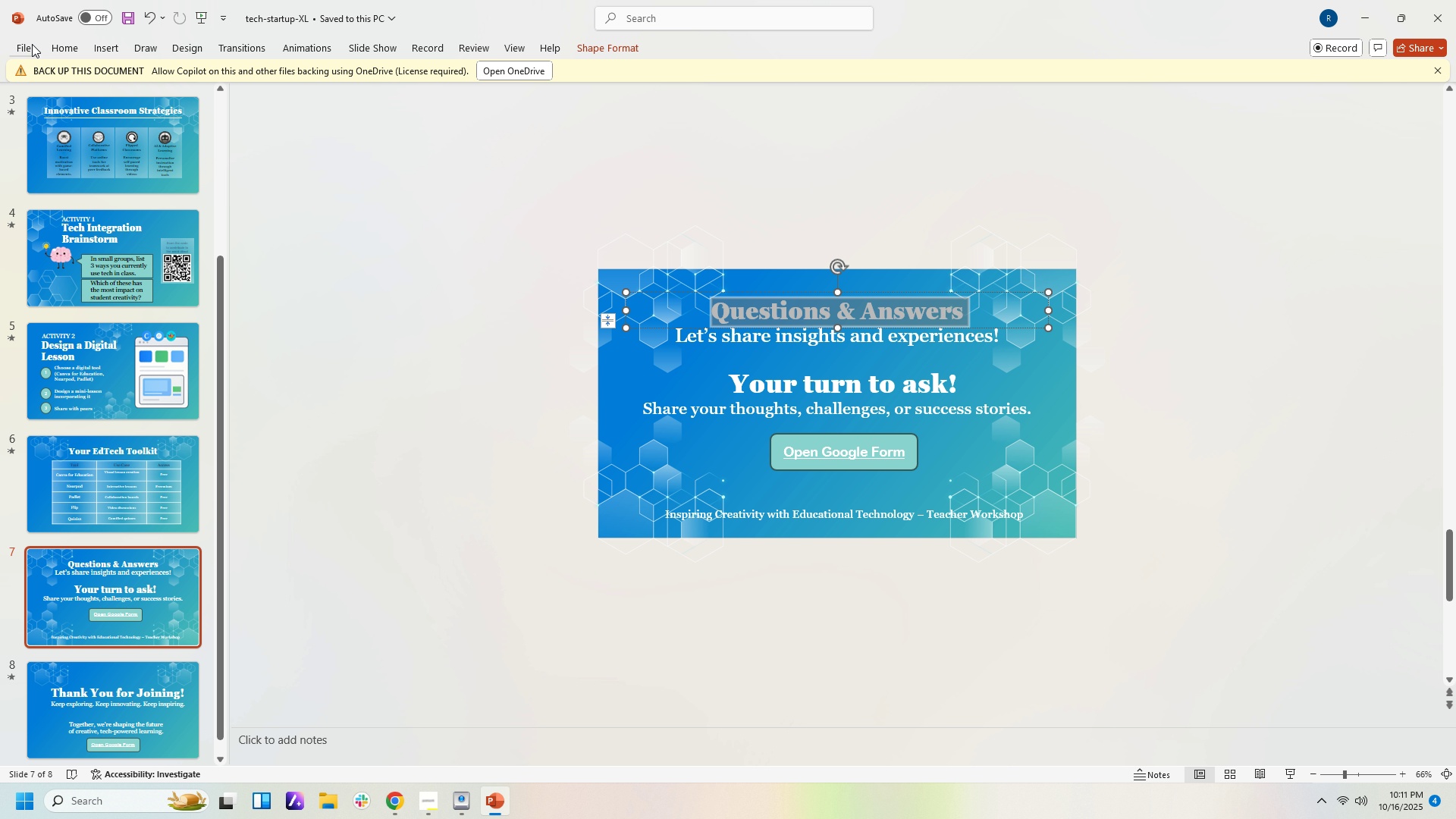 
left_click([27, 43])
 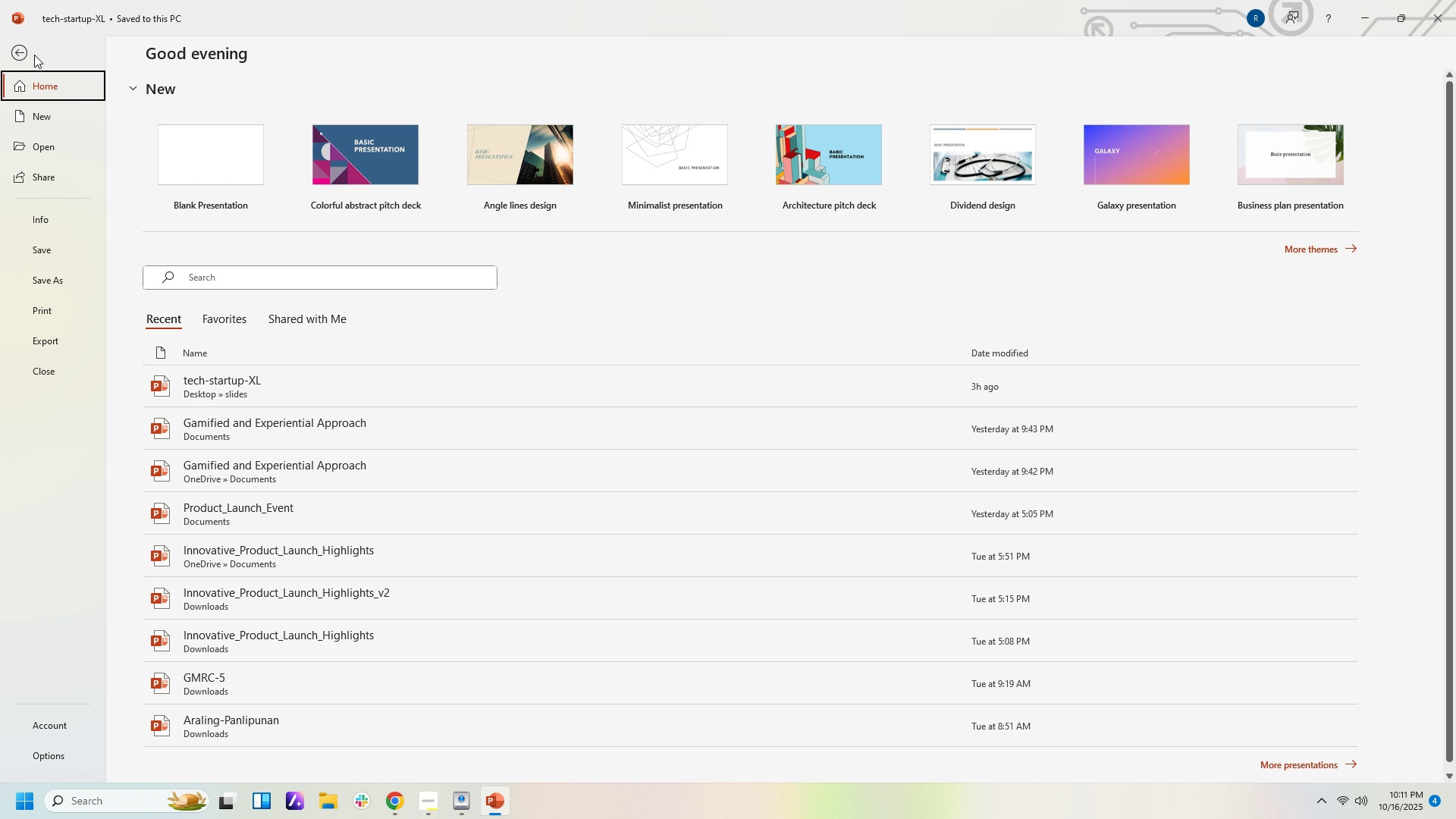 
left_click([10, 52])
 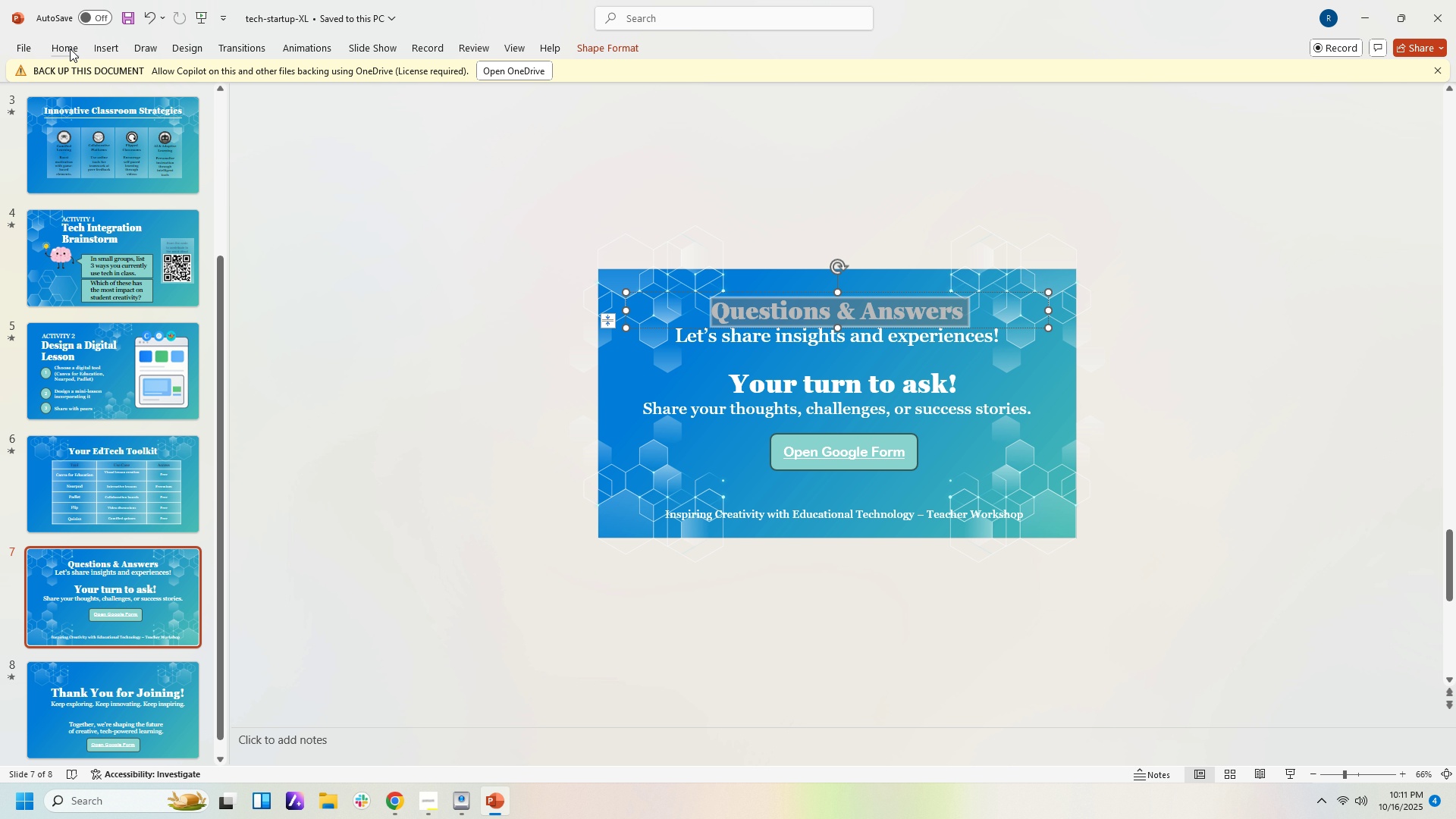 
left_click([70, 49])
 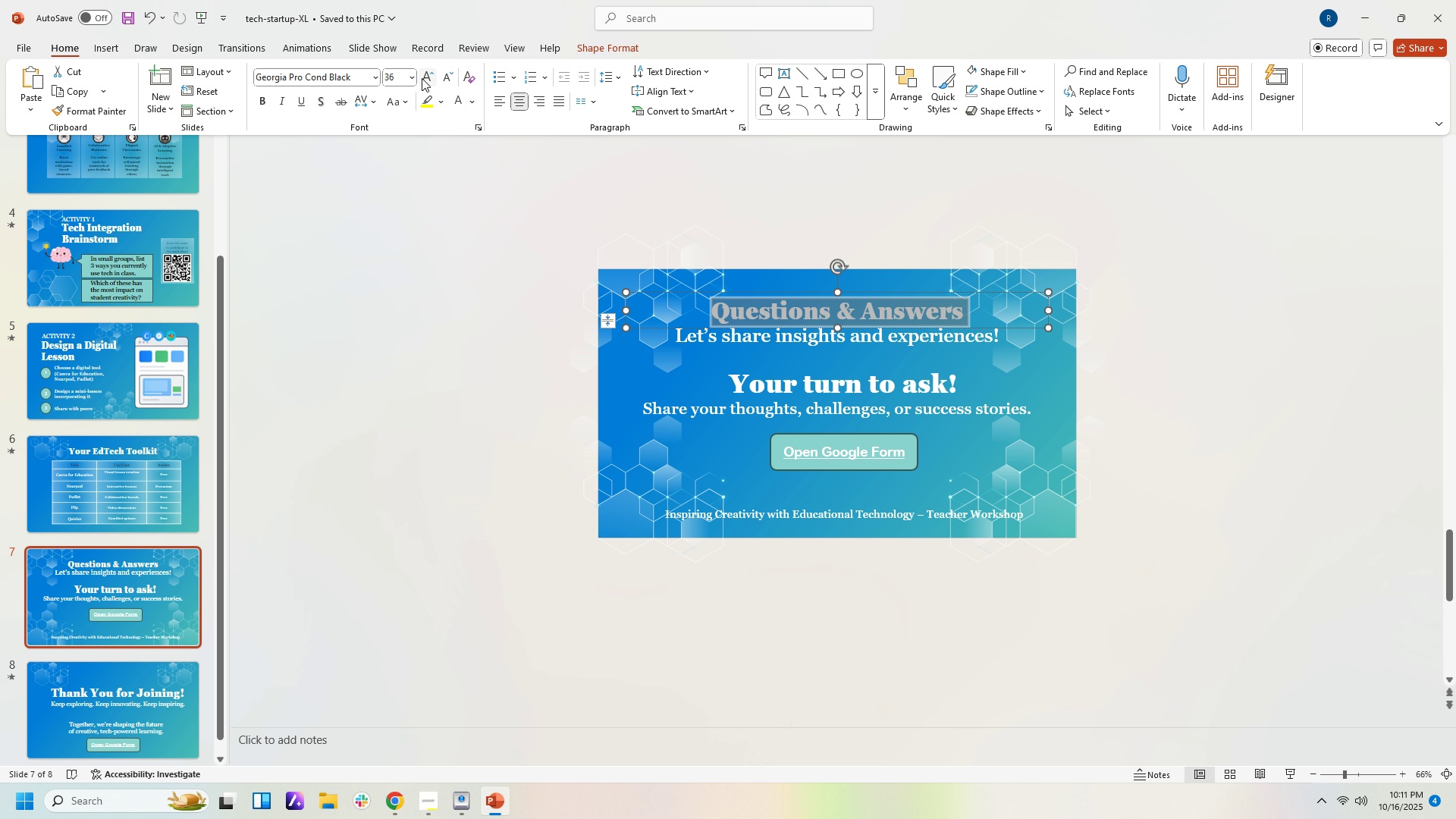 
left_click([411, 77])
 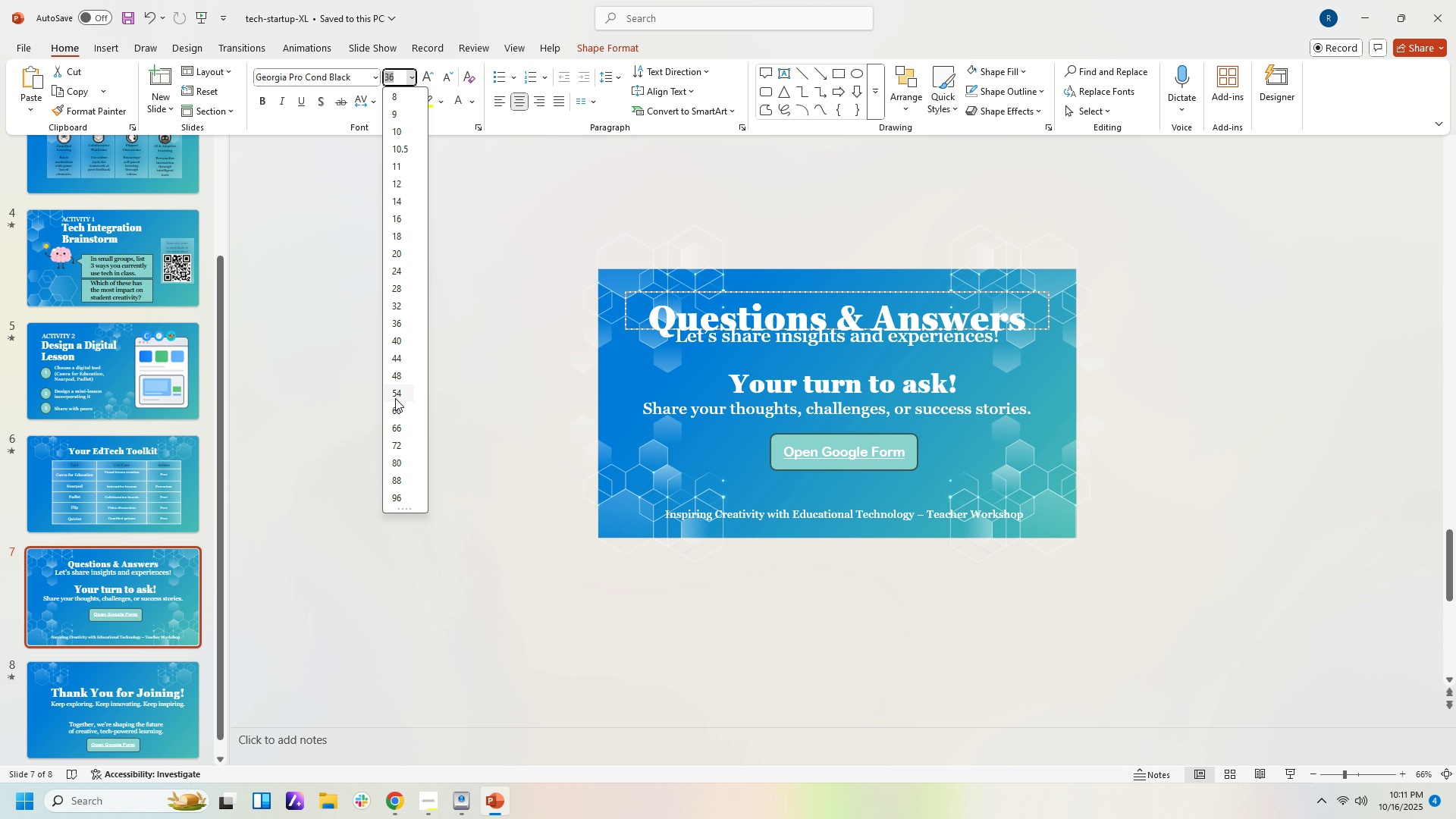 
wait(5.32)
 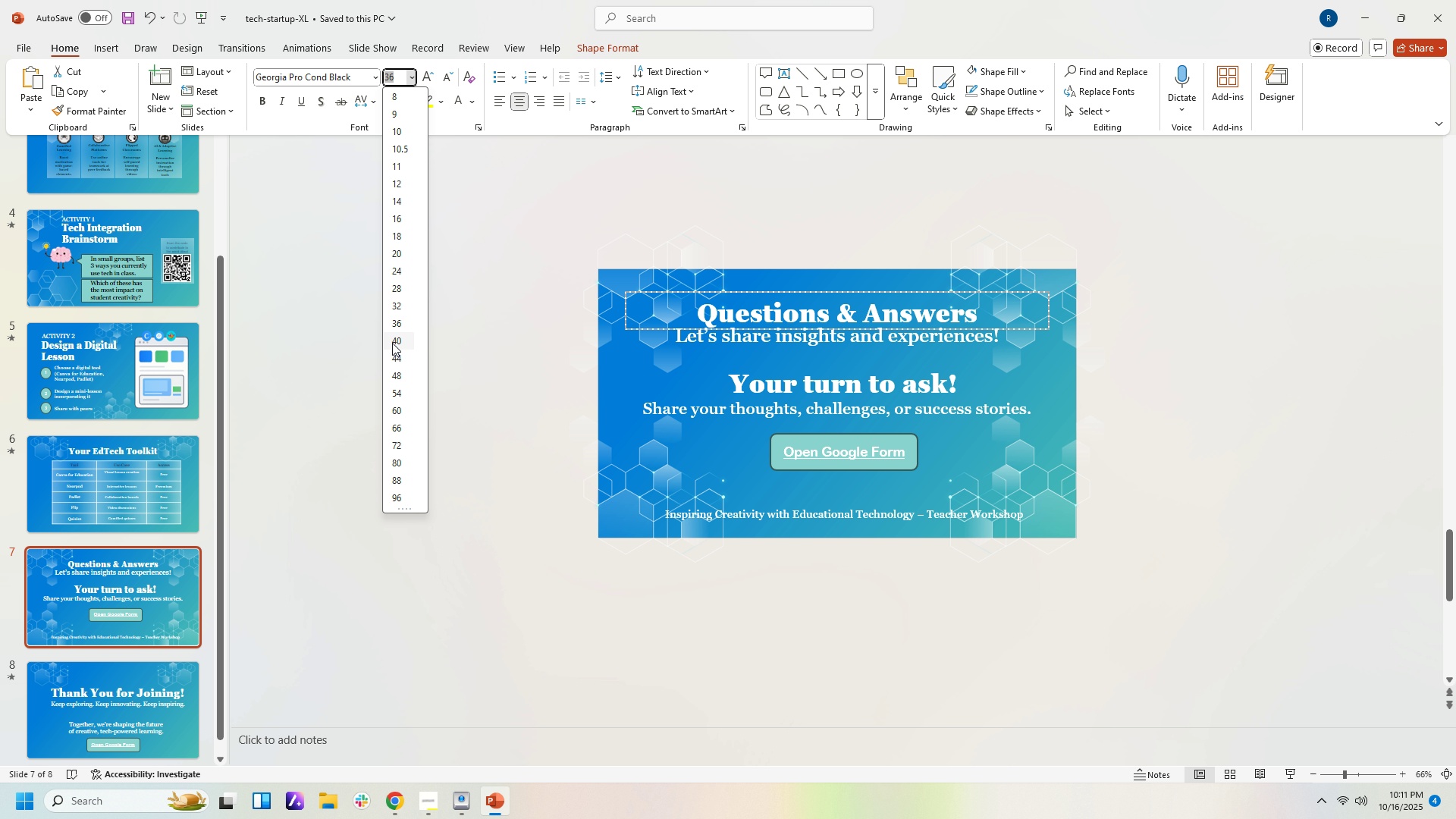 
left_click([405, 377])
 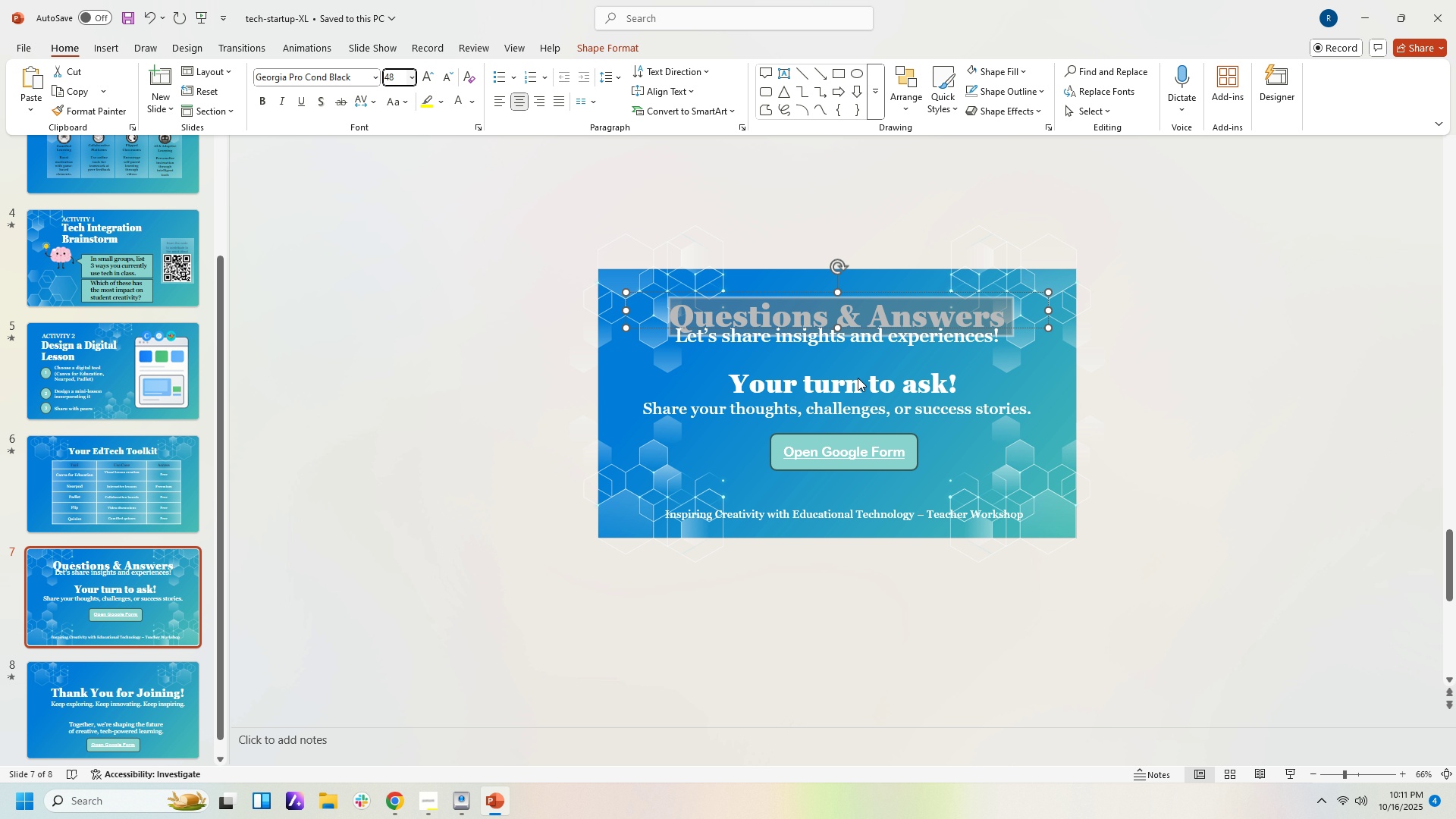 
left_click([858, 378])
 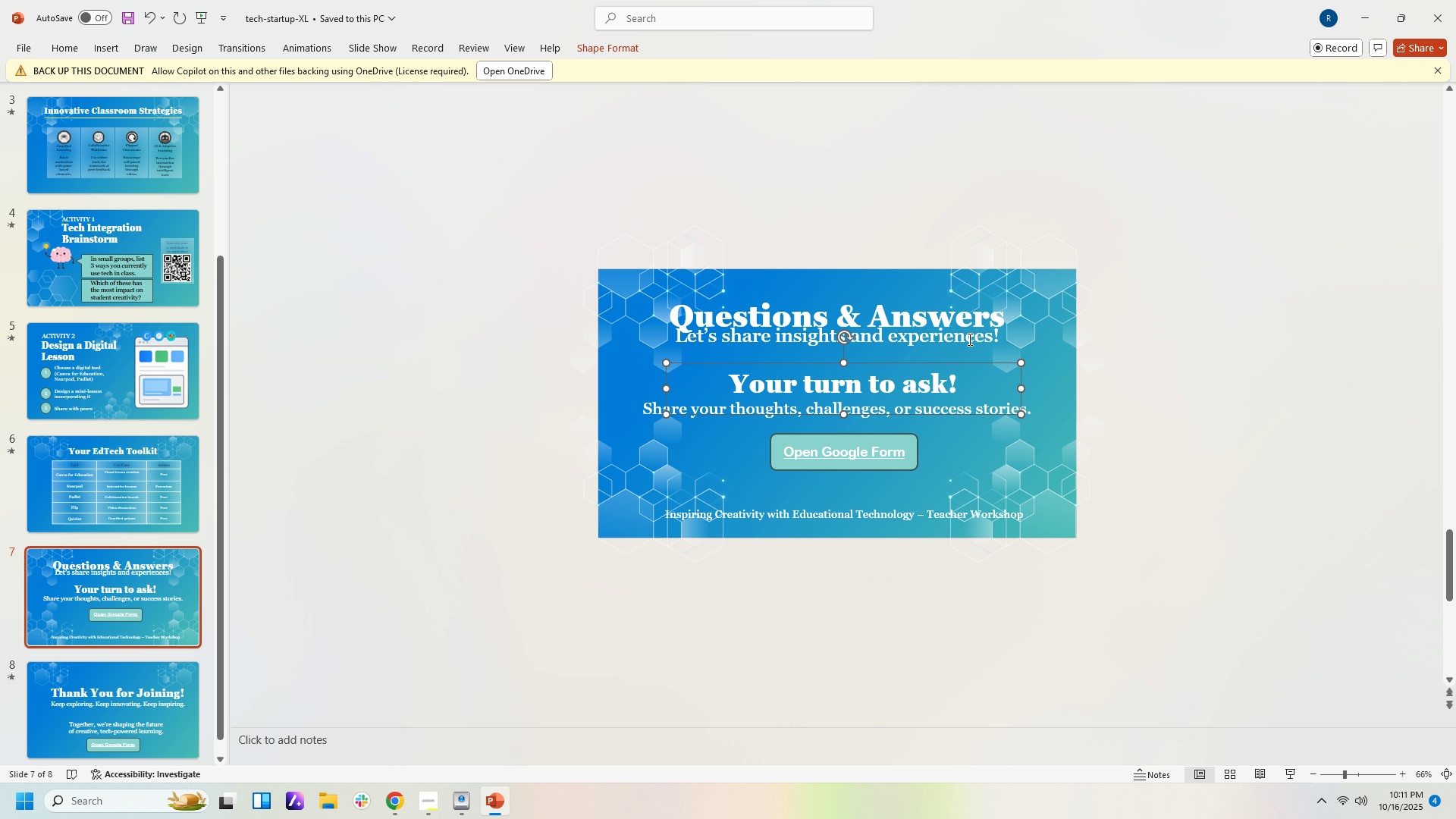 
left_click([968, 339])
 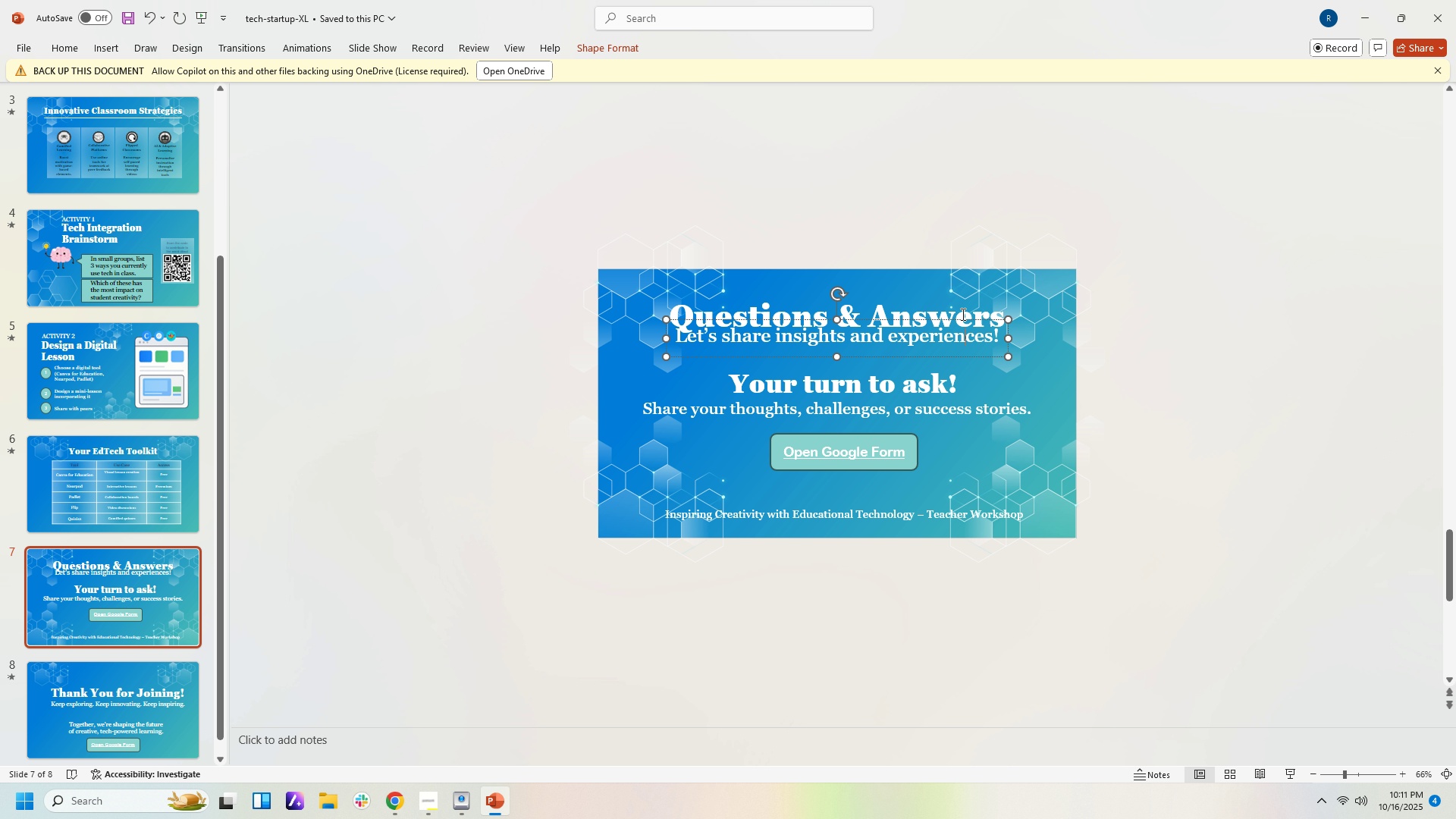 
left_click([962, 314])
 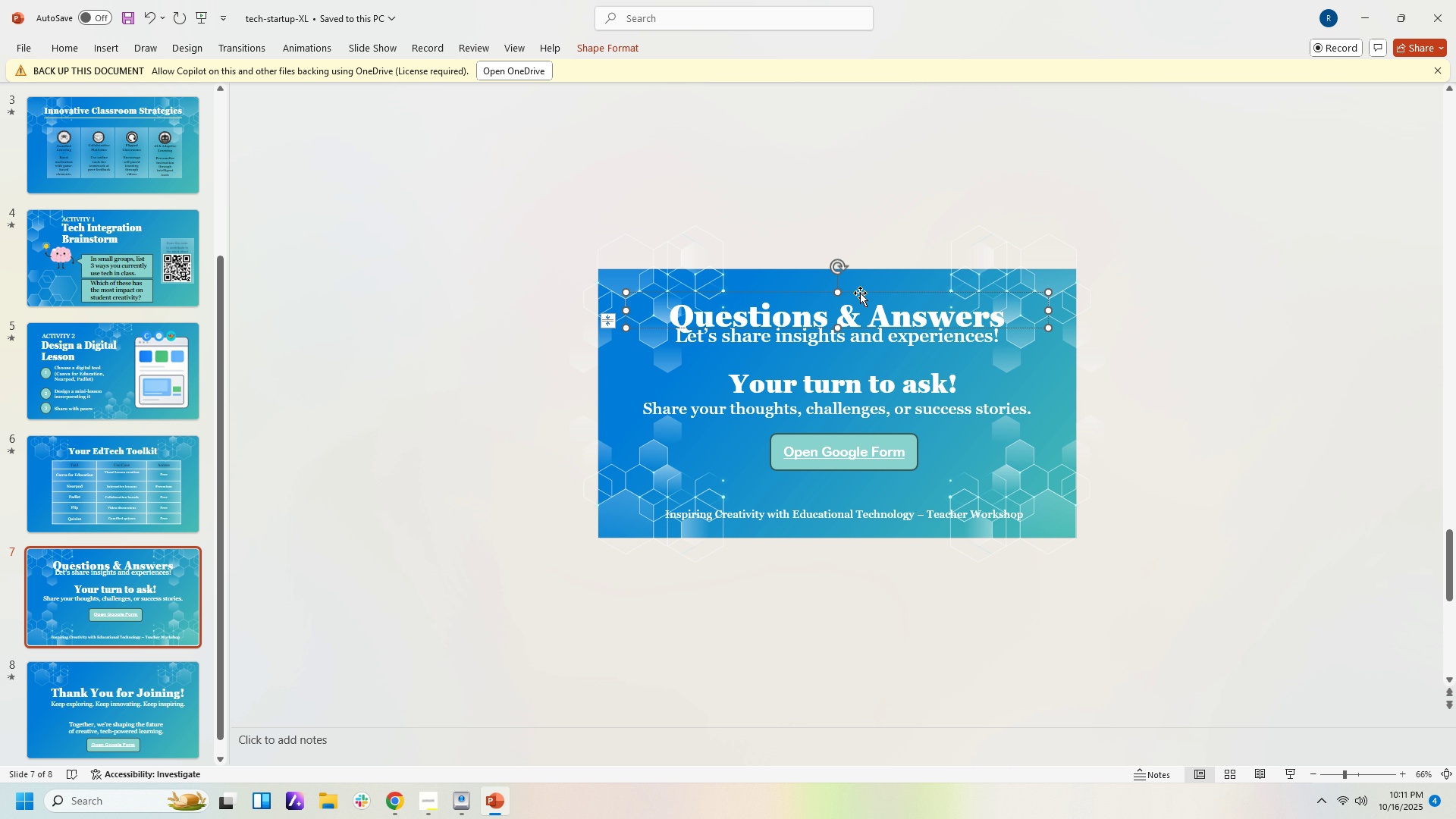 
left_click_drag(start_coordinate=[860, 293], to_coordinate=[862, 287])
 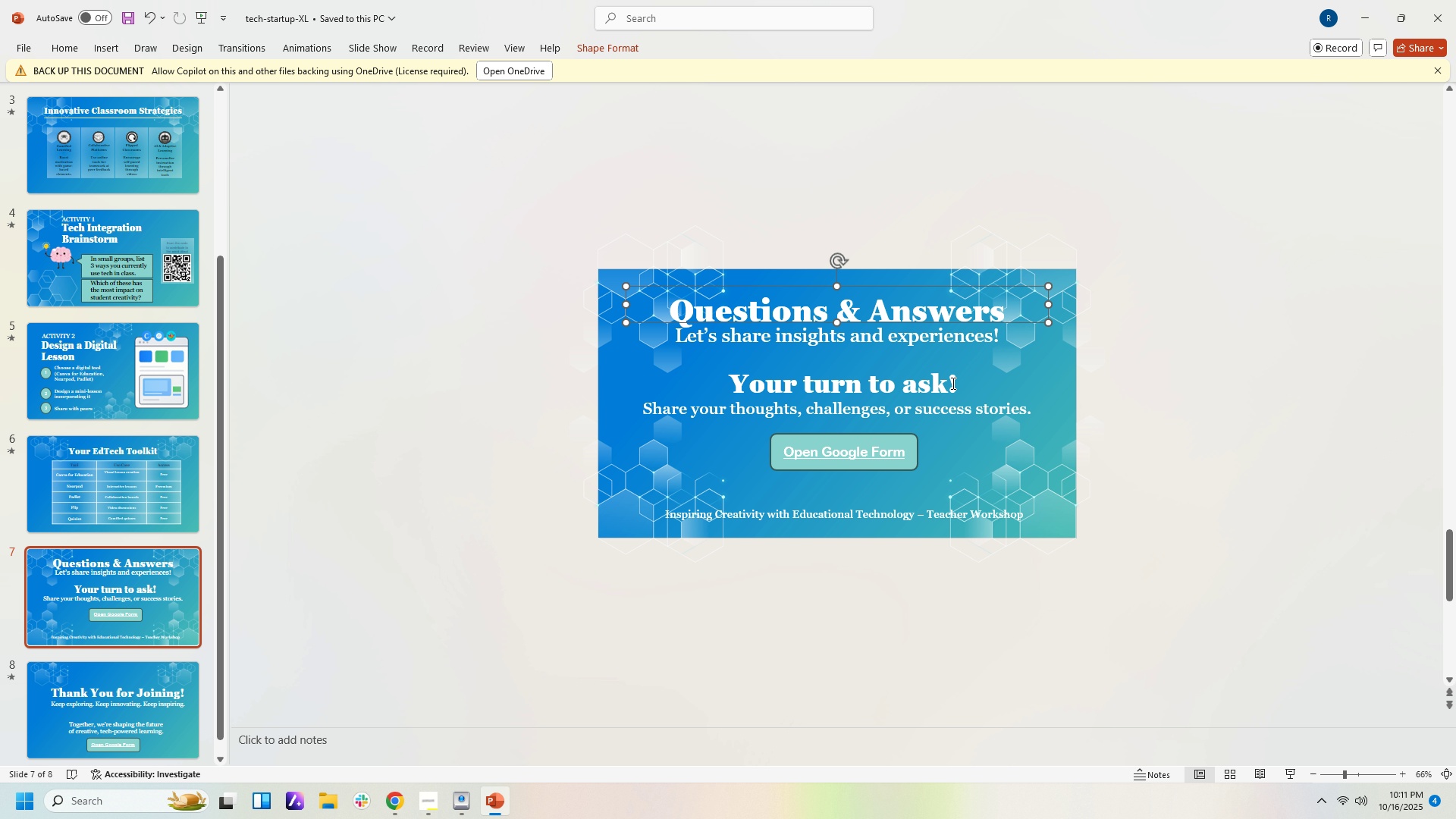 
left_click([940, 381])
 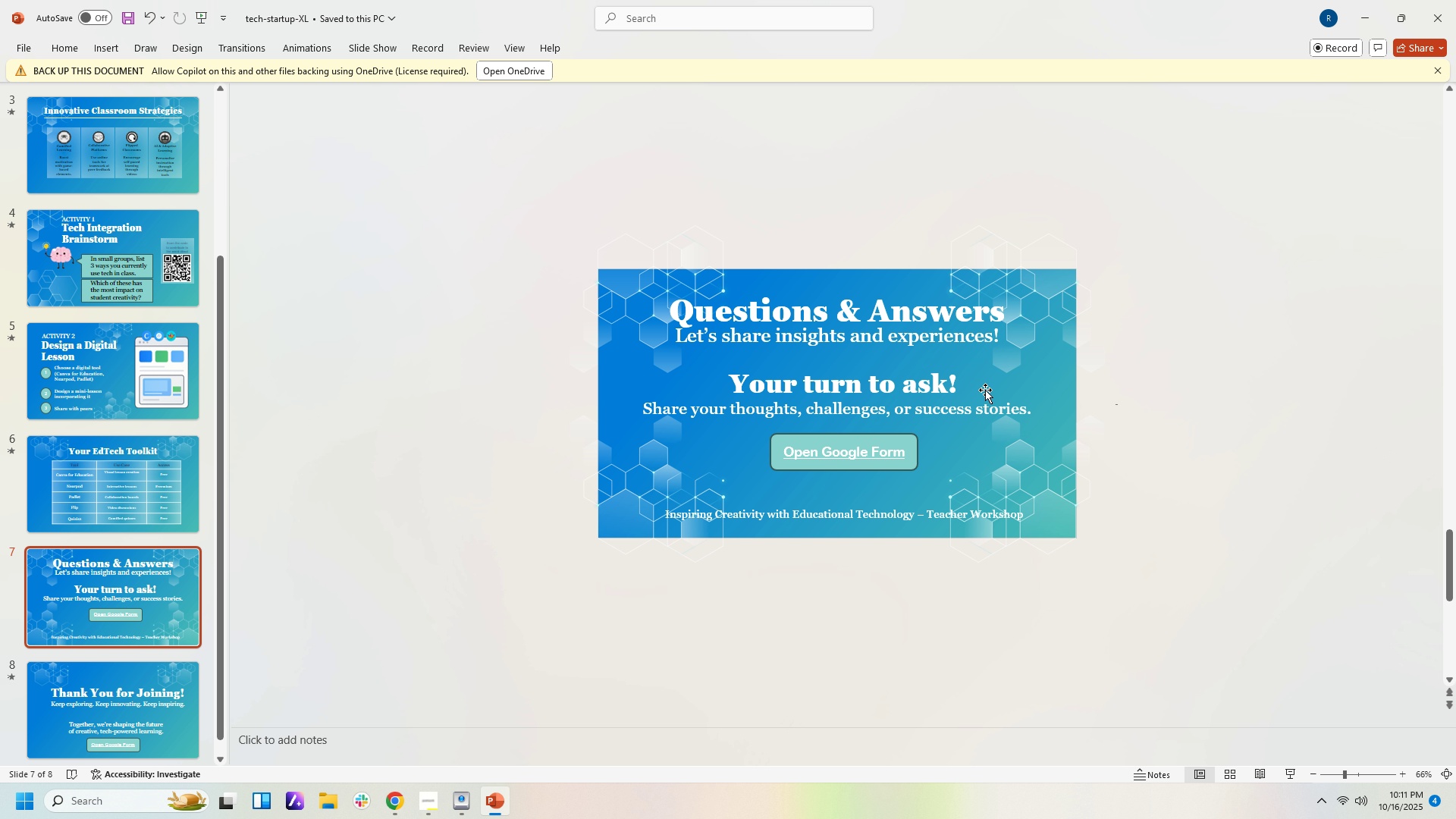 
left_click([942, 387])
 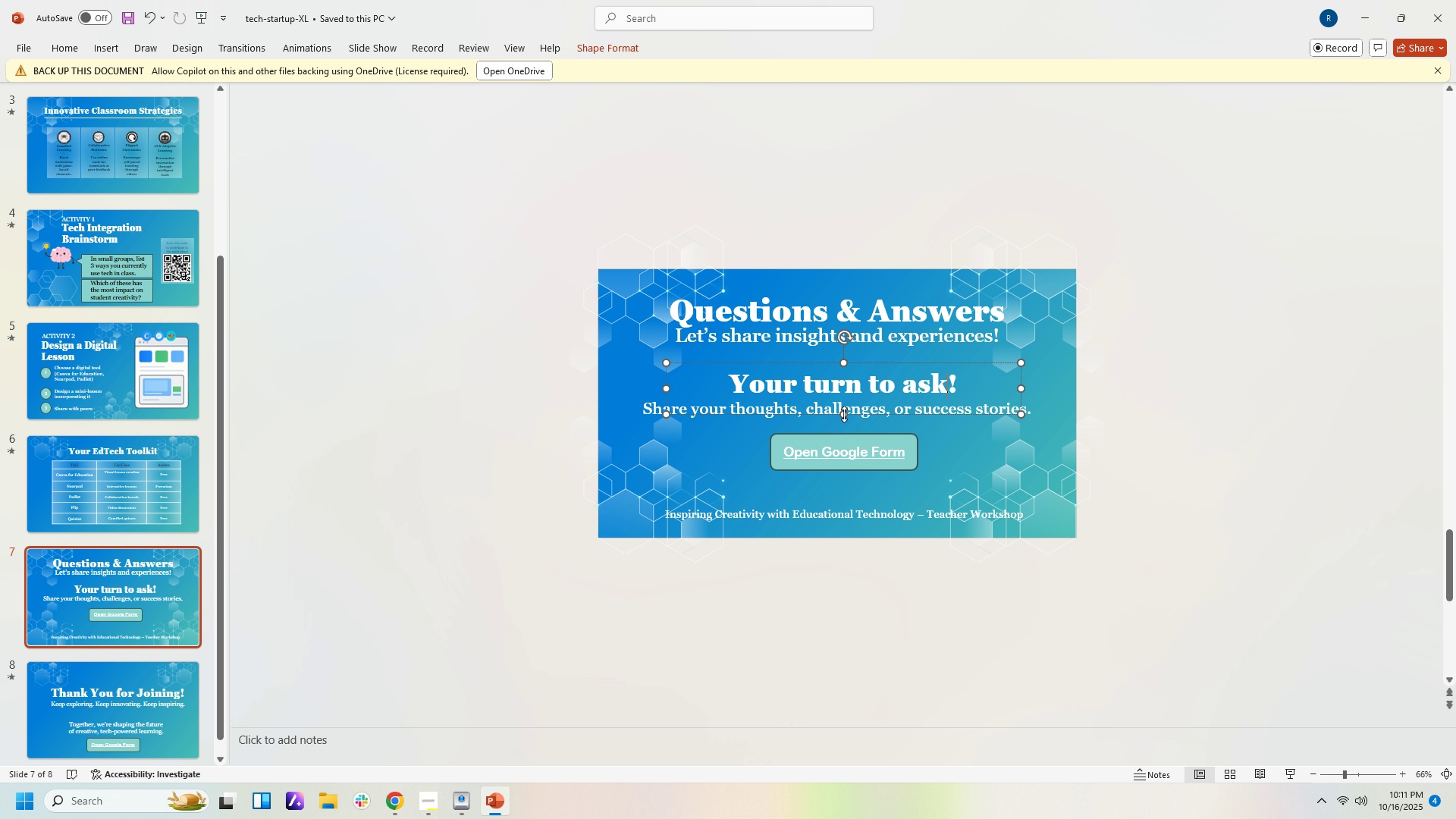 
left_click_drag(start_coordinate=[844, 413], to_coordinate=[844, 397])
 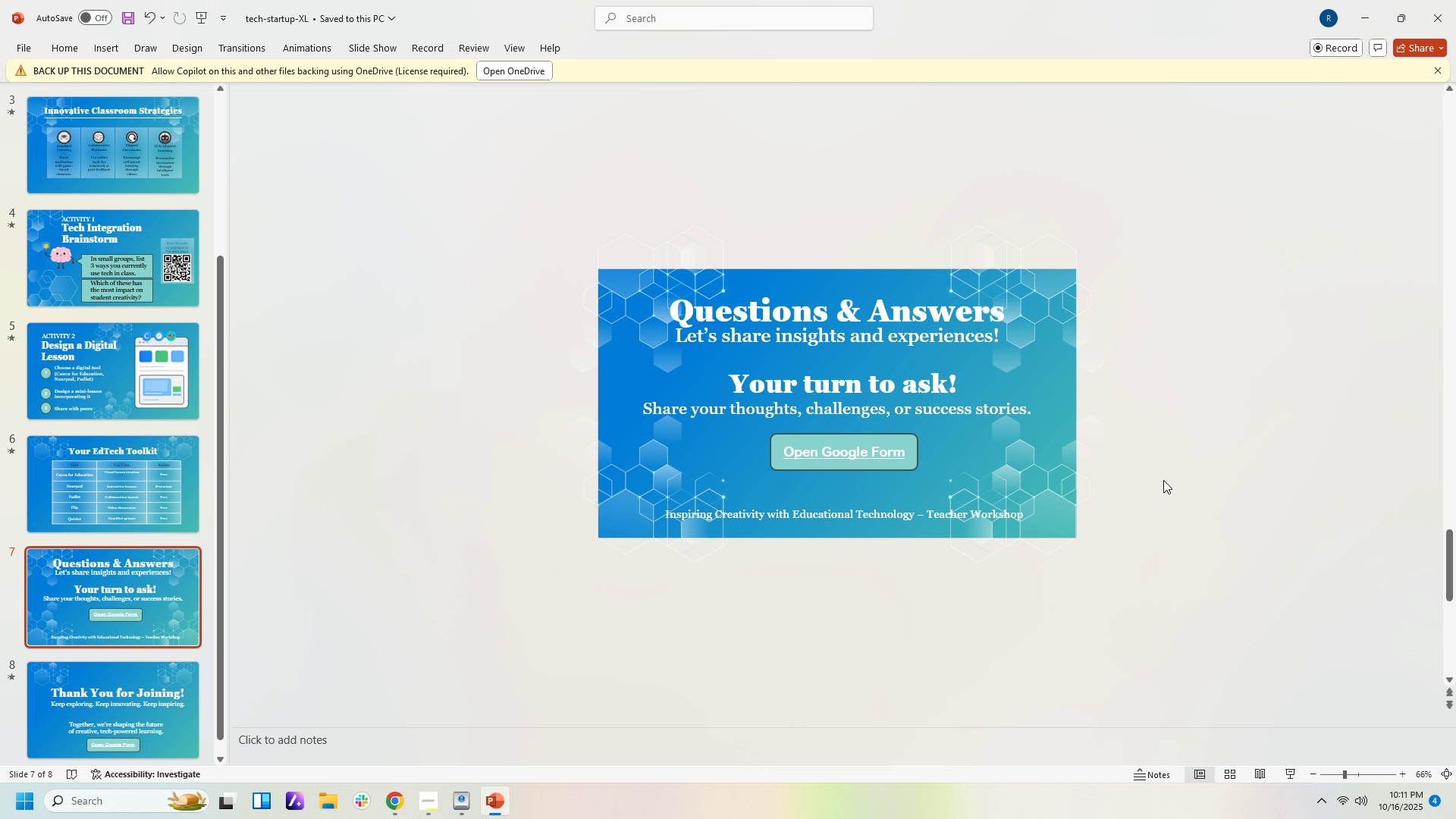 
left_click([1163, 480])
 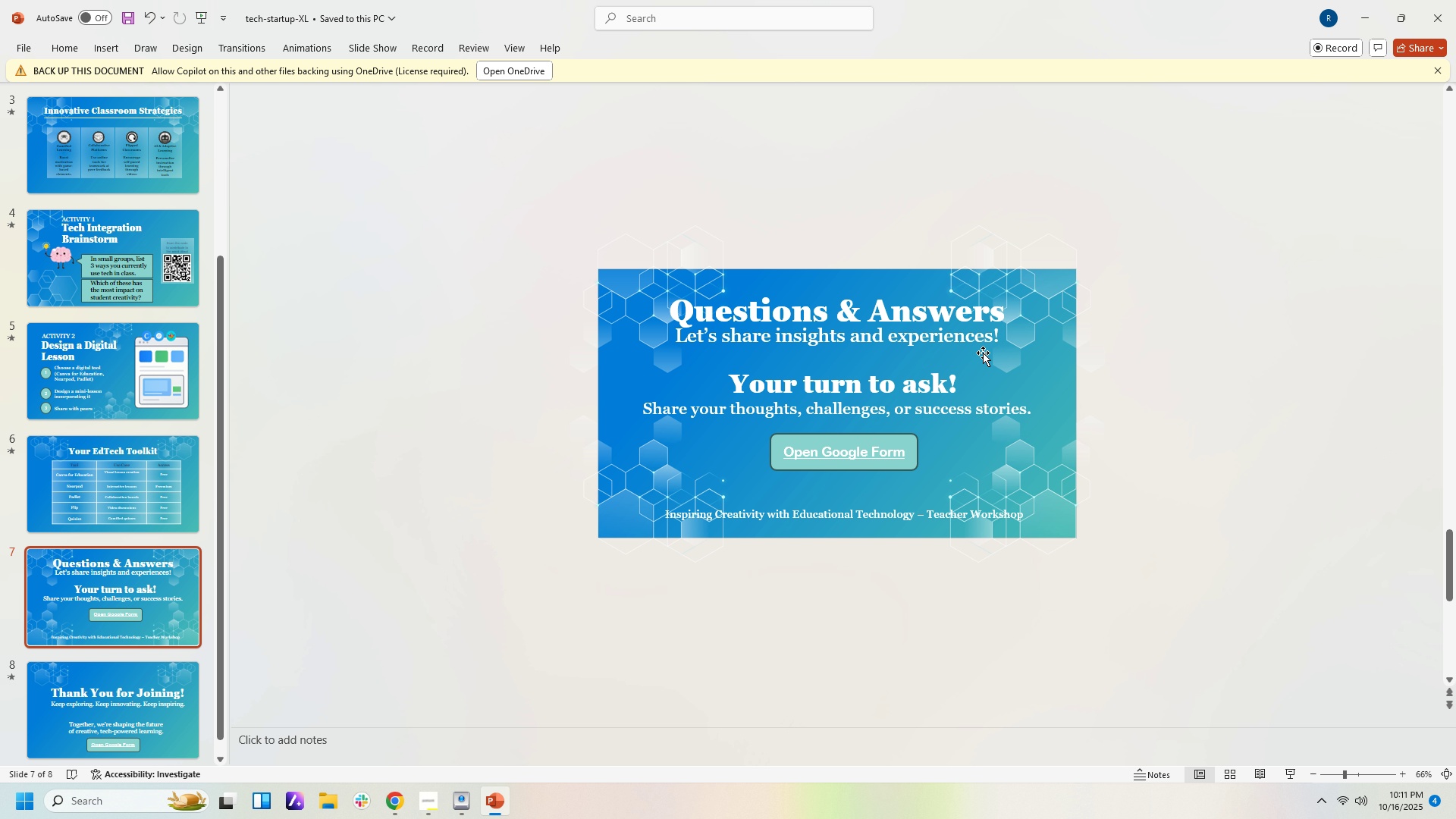 
wait(11.2)
 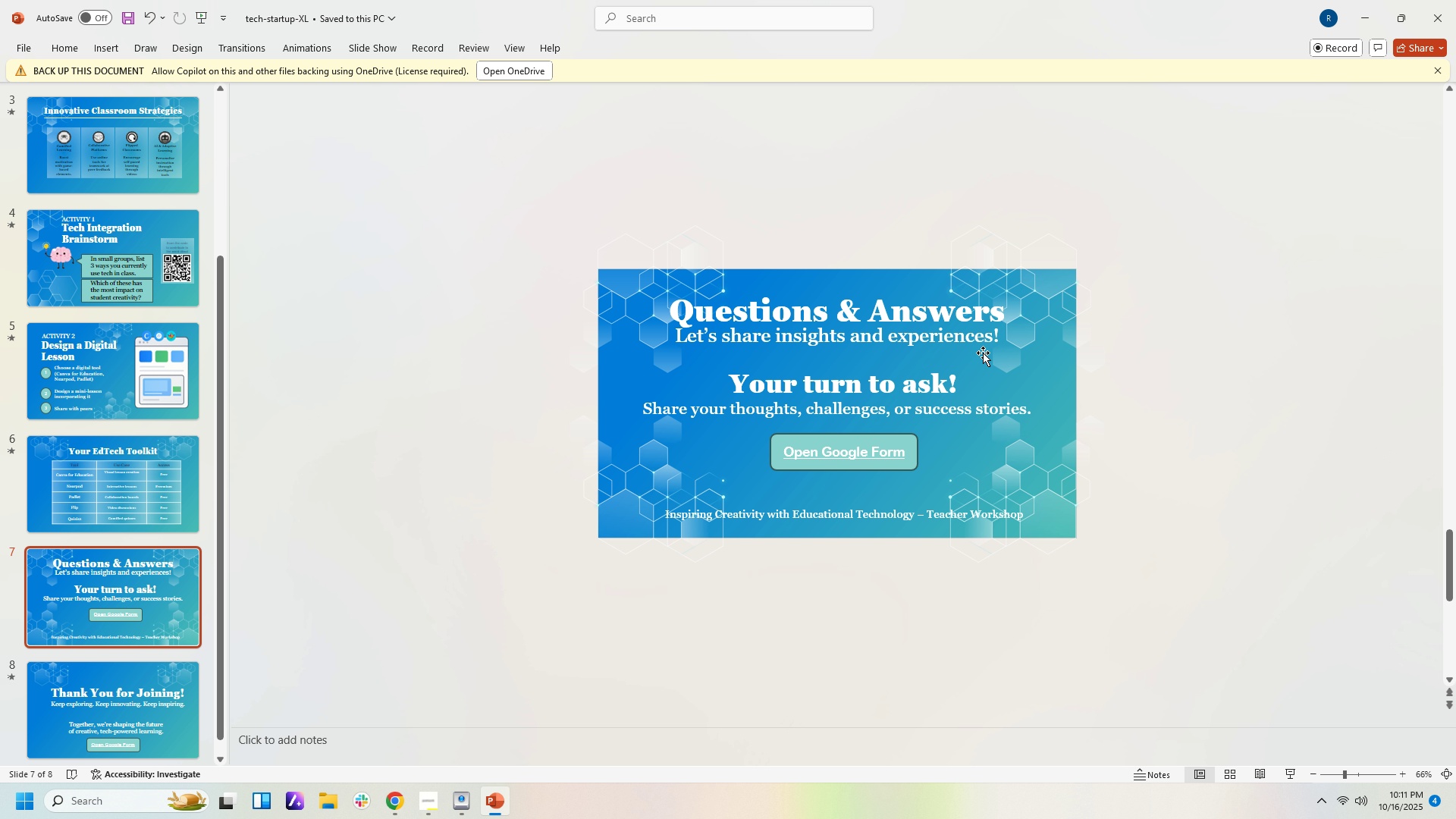 
left_click([836, 302])
 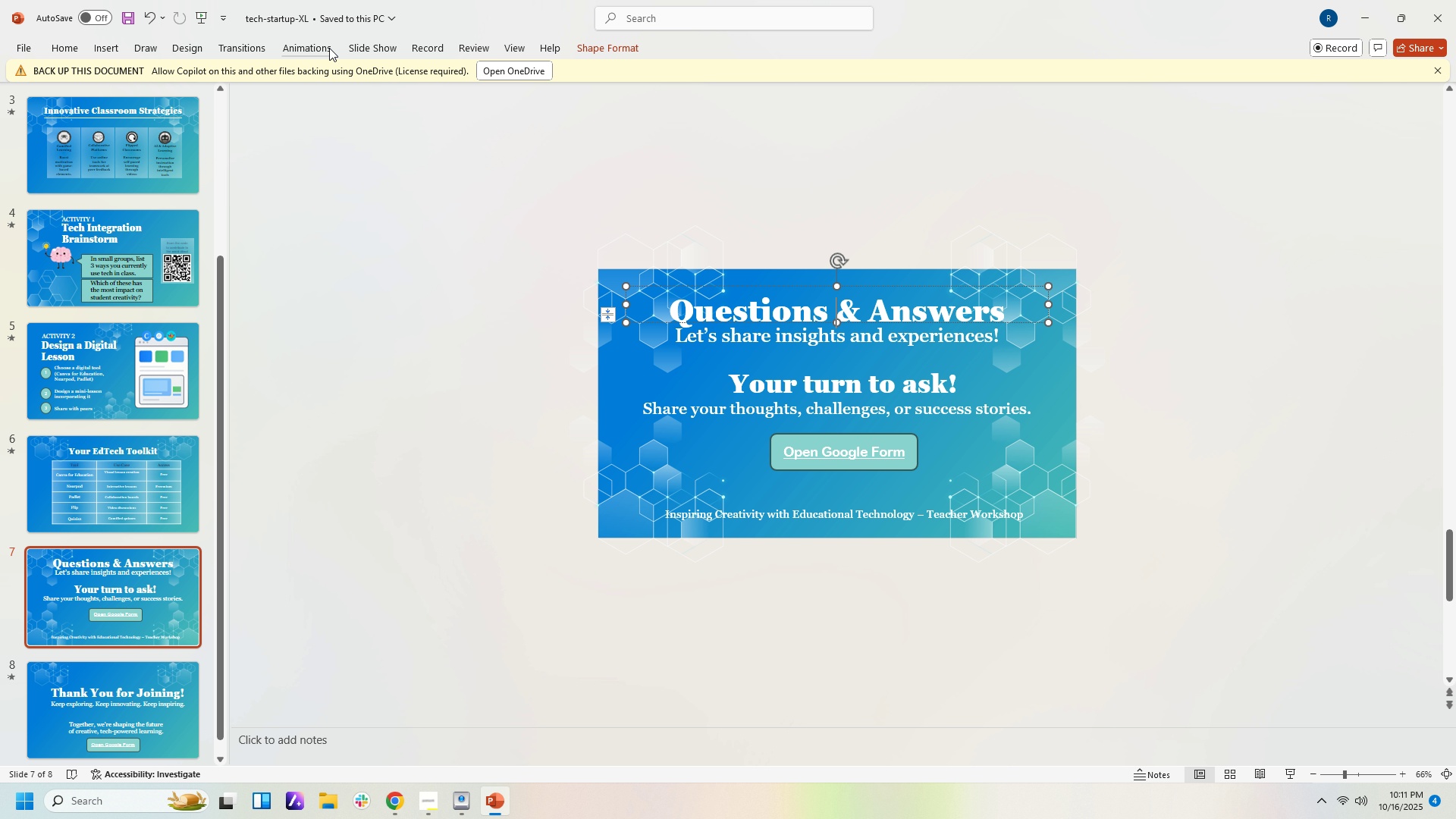 
left_click([329, 48])
 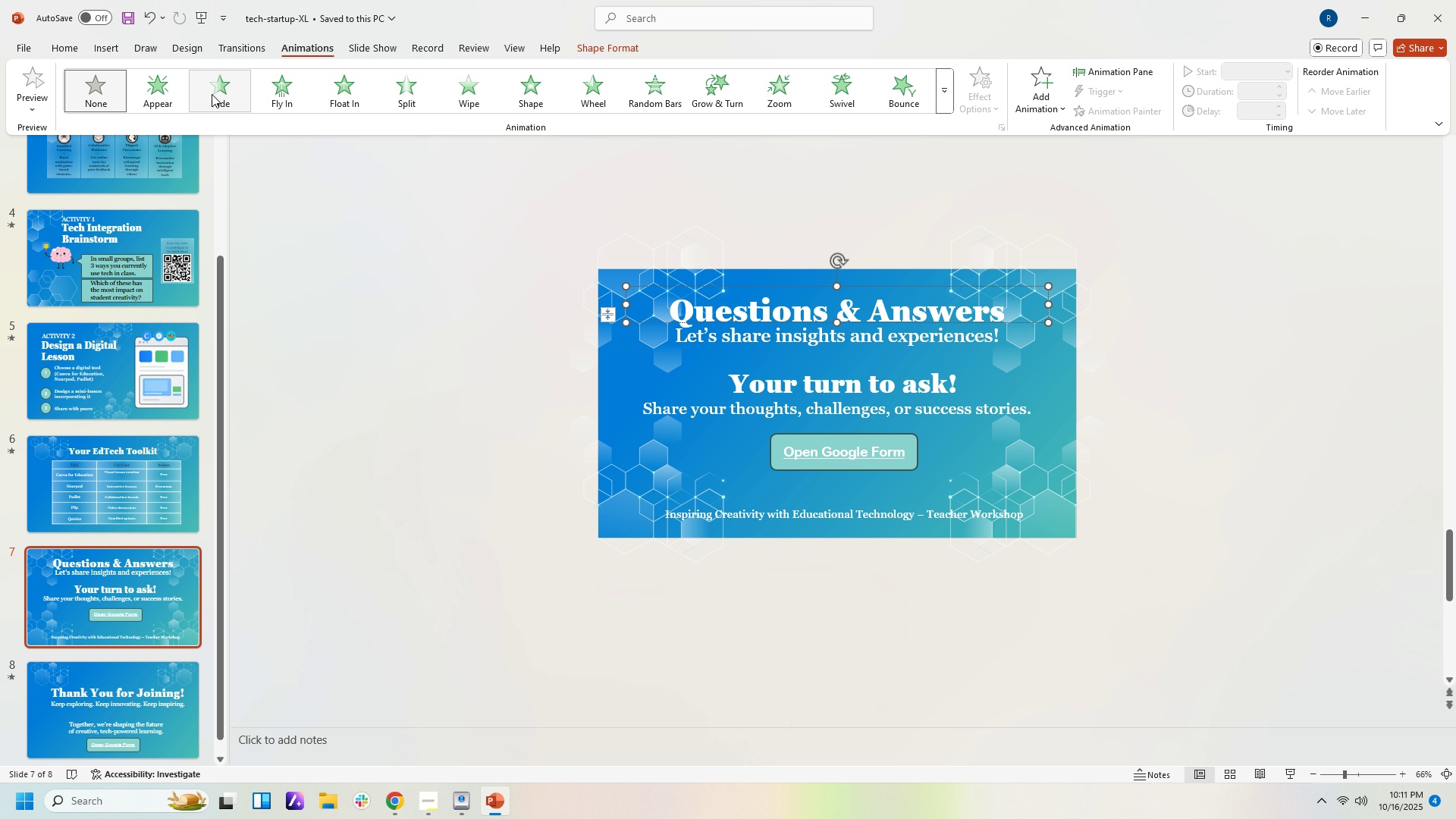 
left_click([163, 91])
 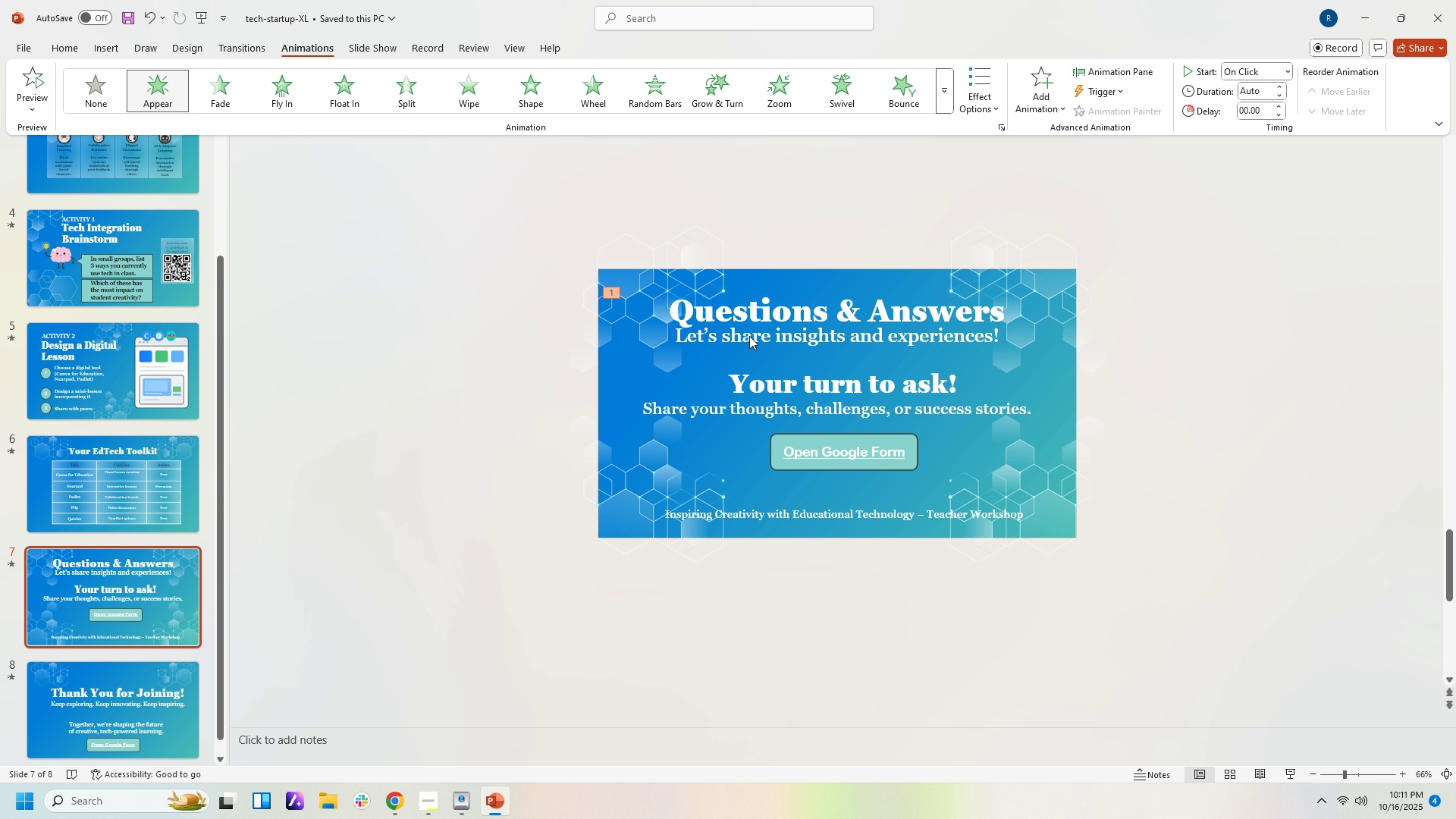 
left_click([749, 336])
 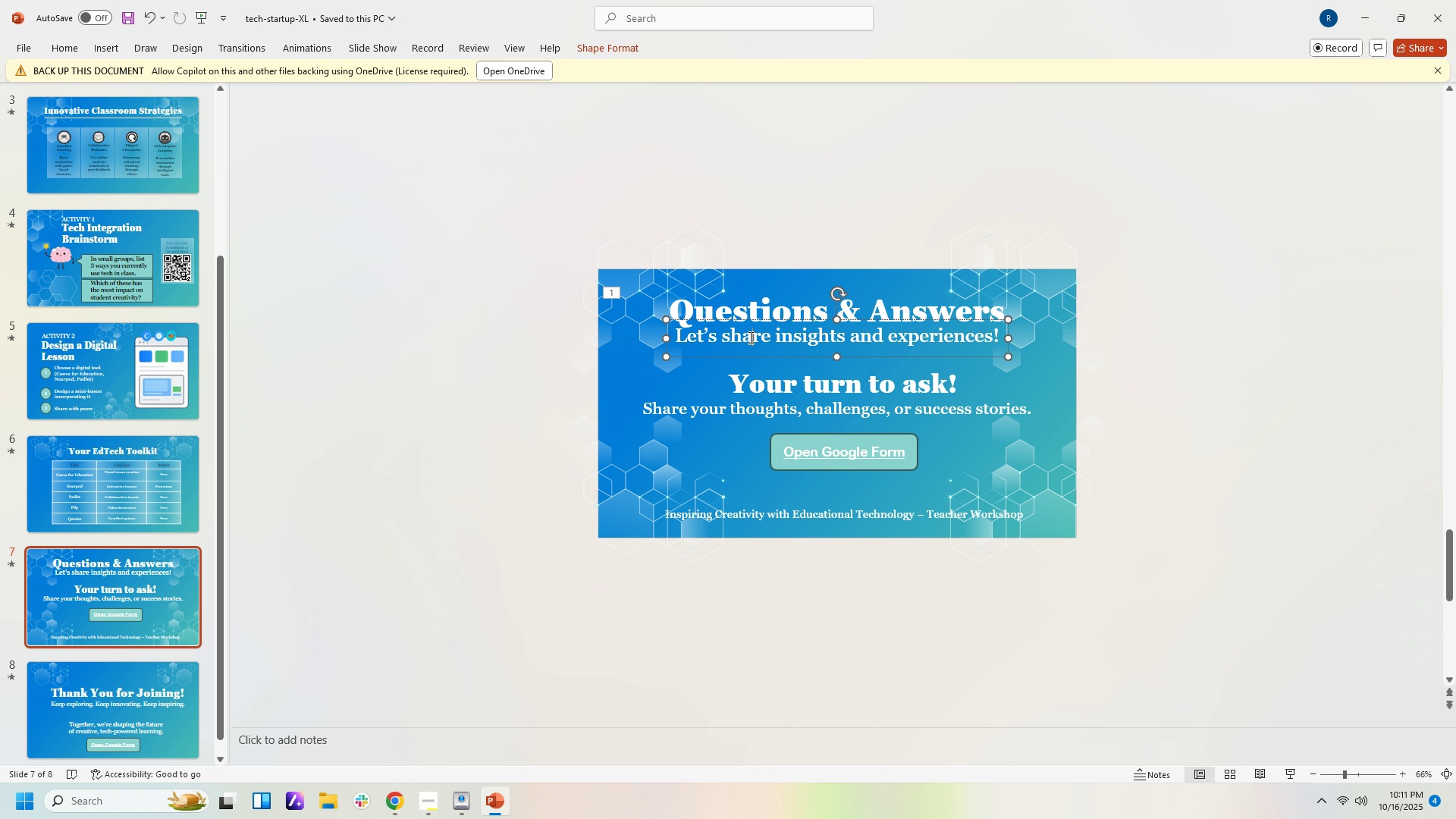 
left_click([749, 337])
 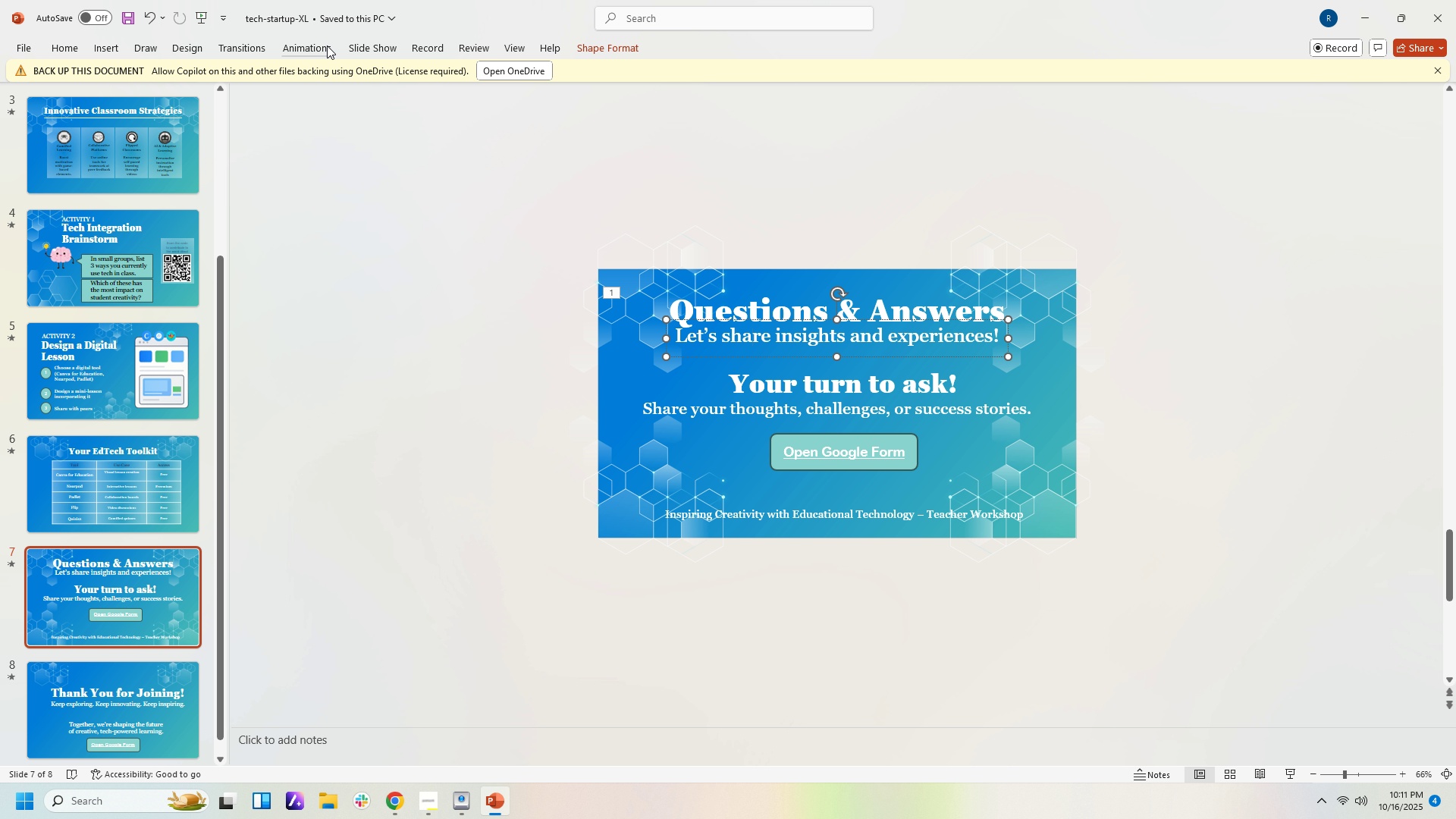 
left_click([315, 44])
 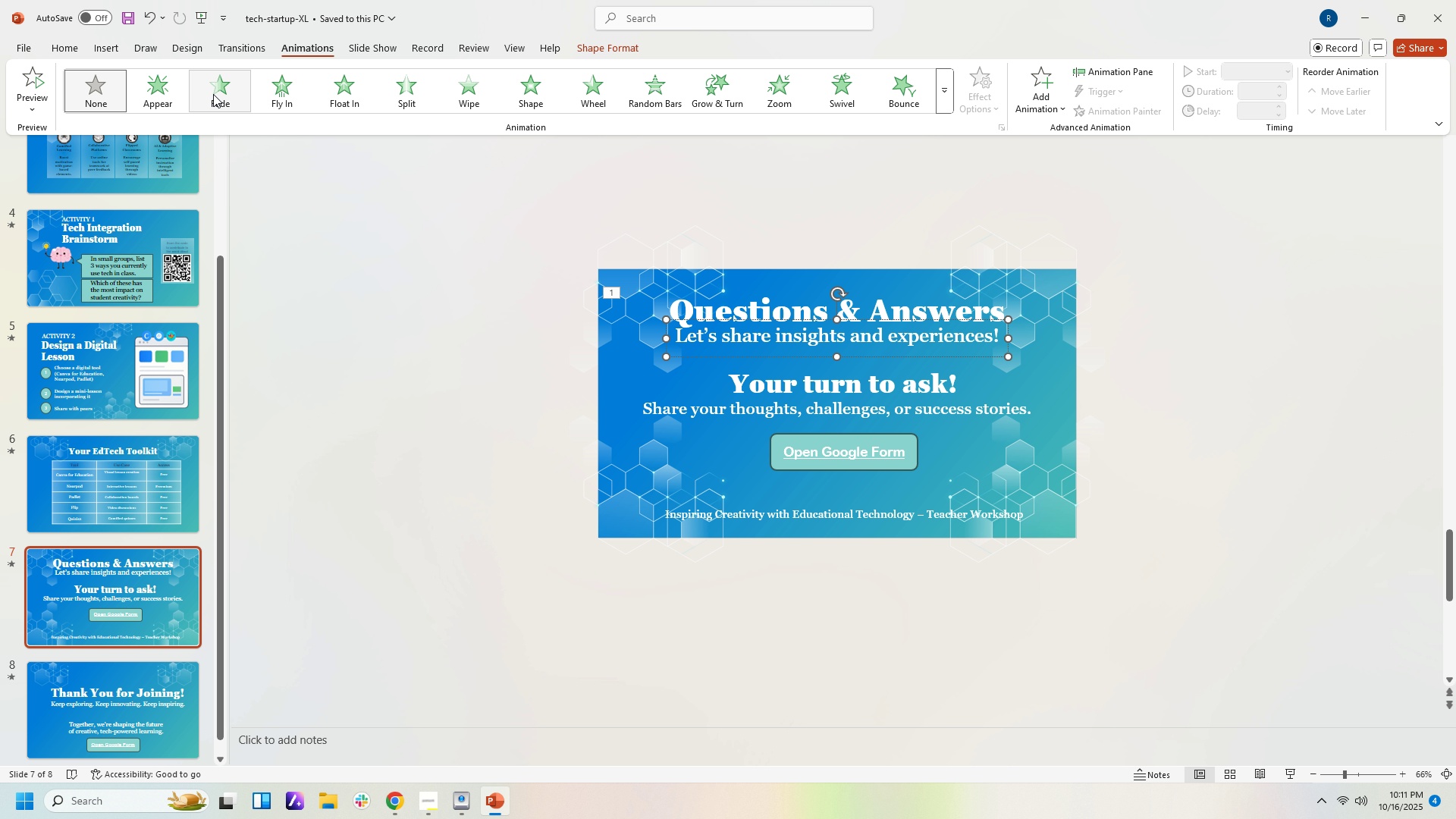 
left_click([213, 94])
 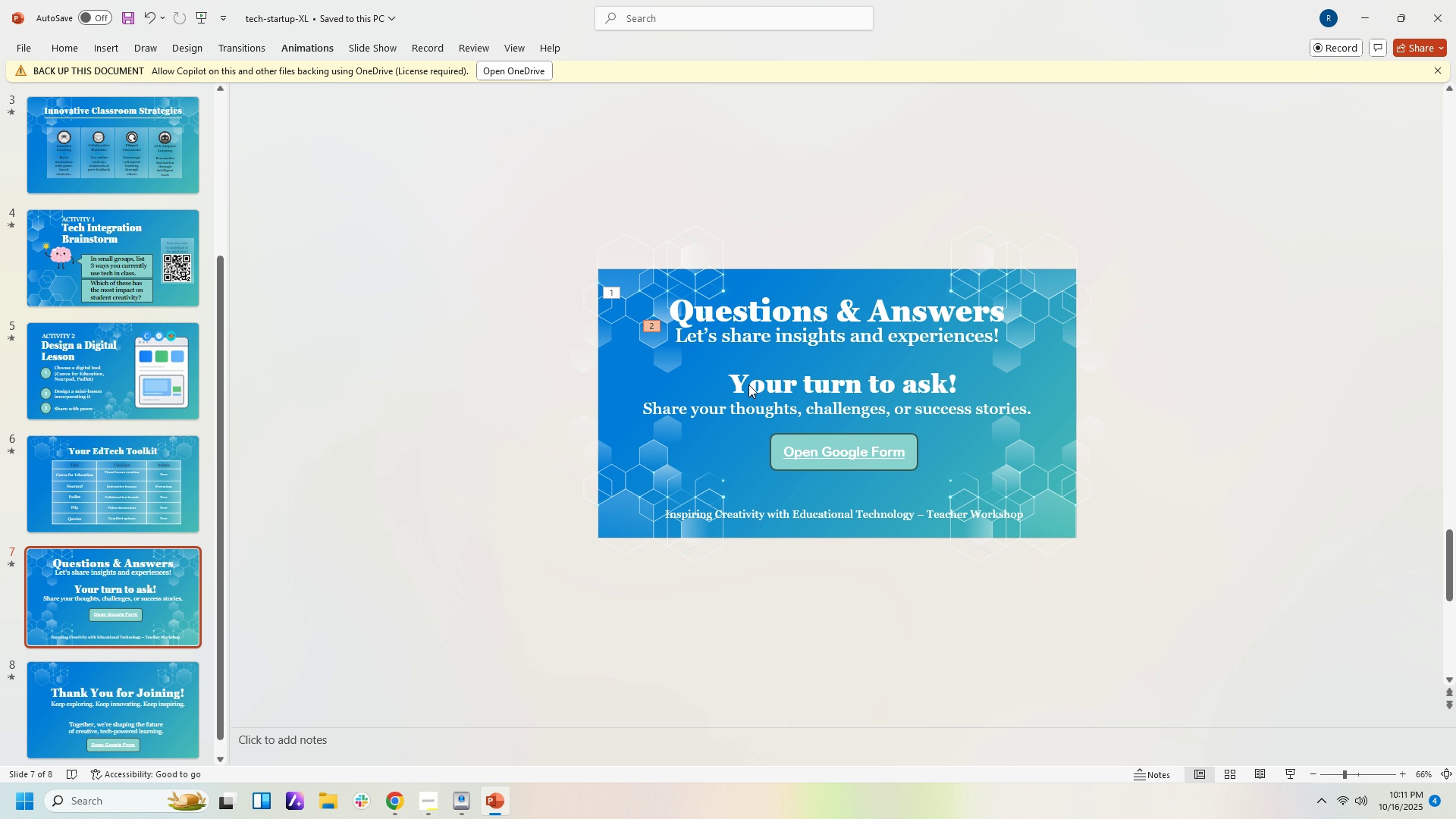 
left_click([748, 384])
 